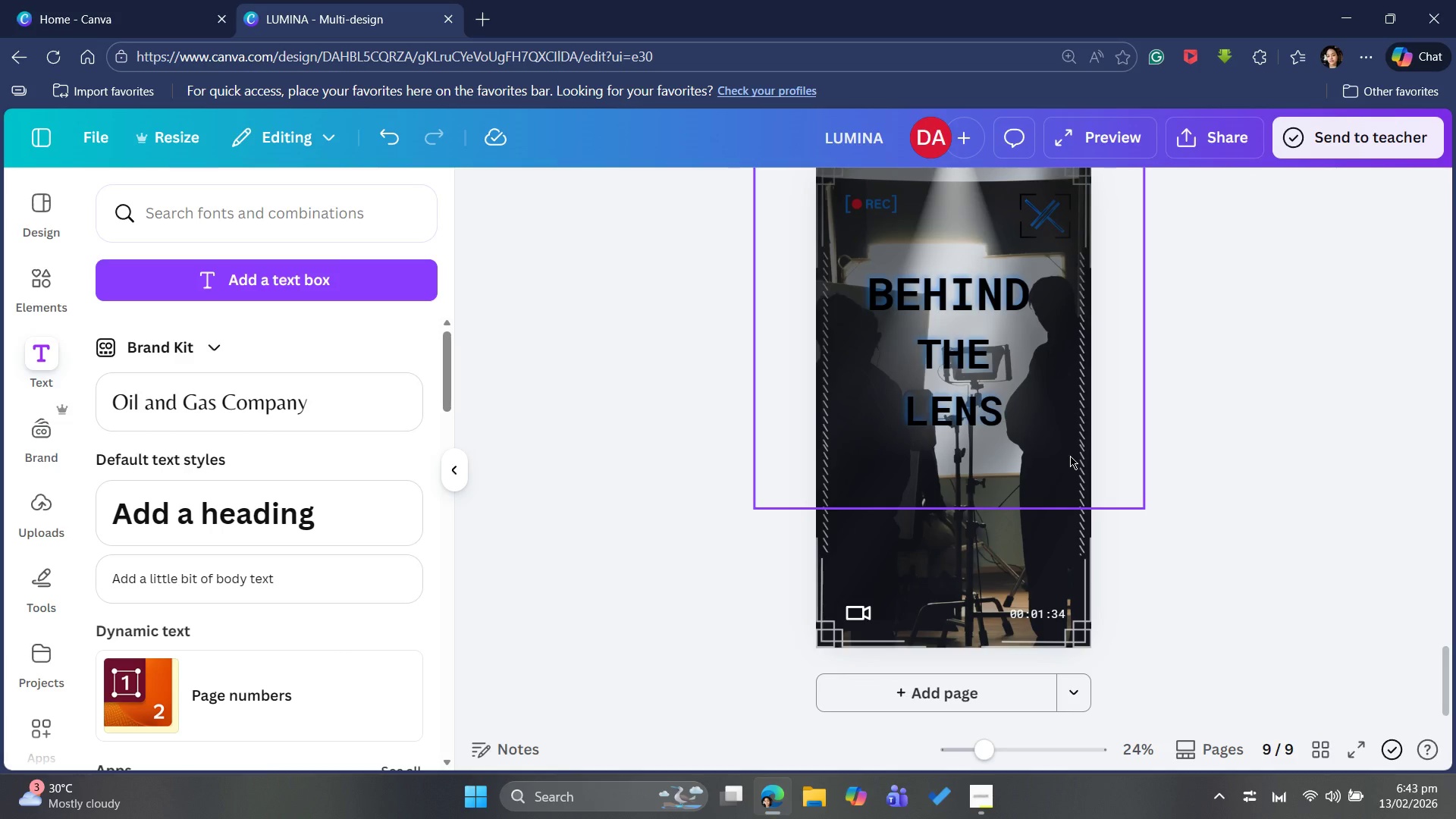 
scroll: coordinate [1283, 331], scroll_direction: up, amount: 1.0
 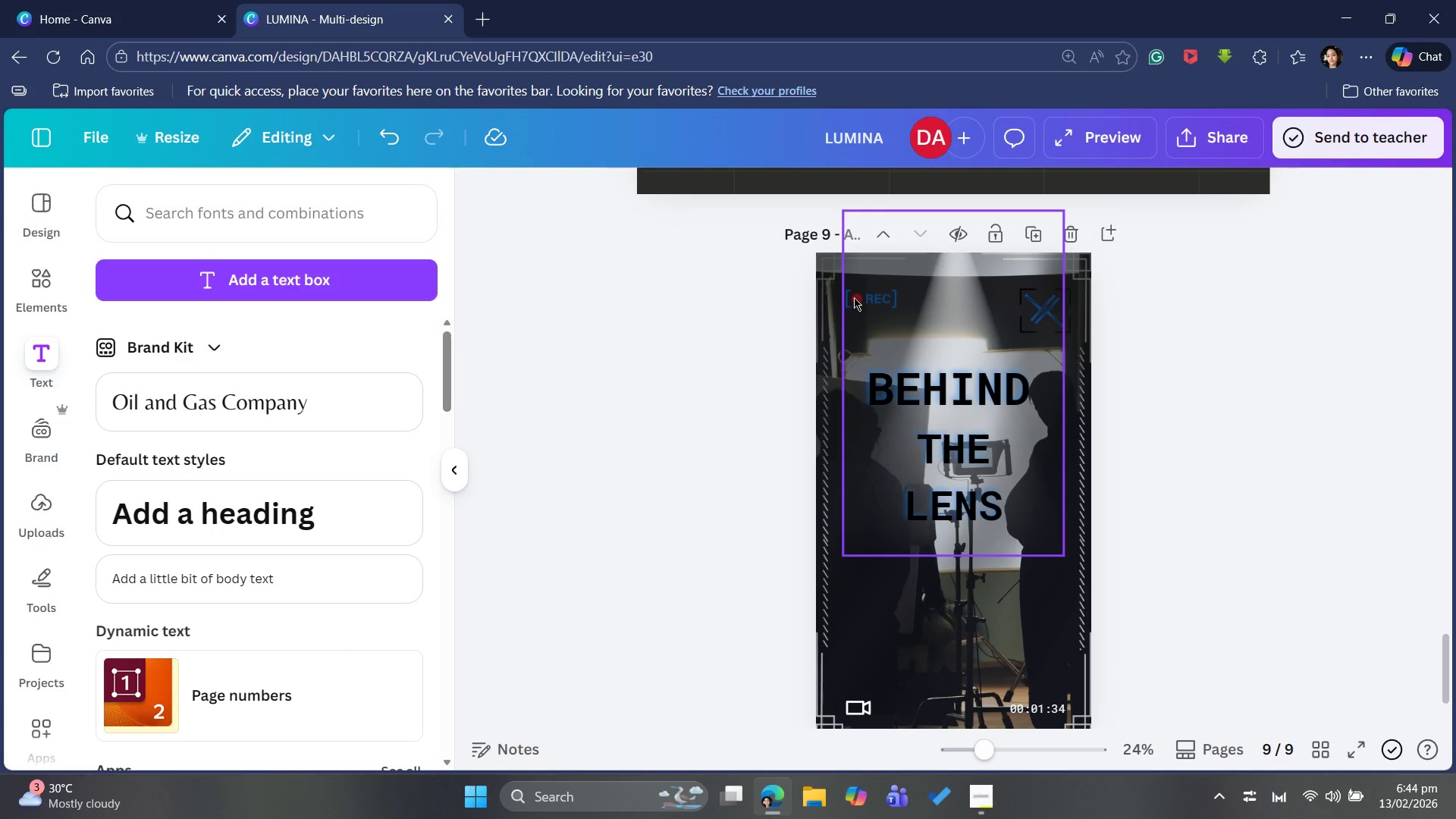 
left_click([855, 298])
 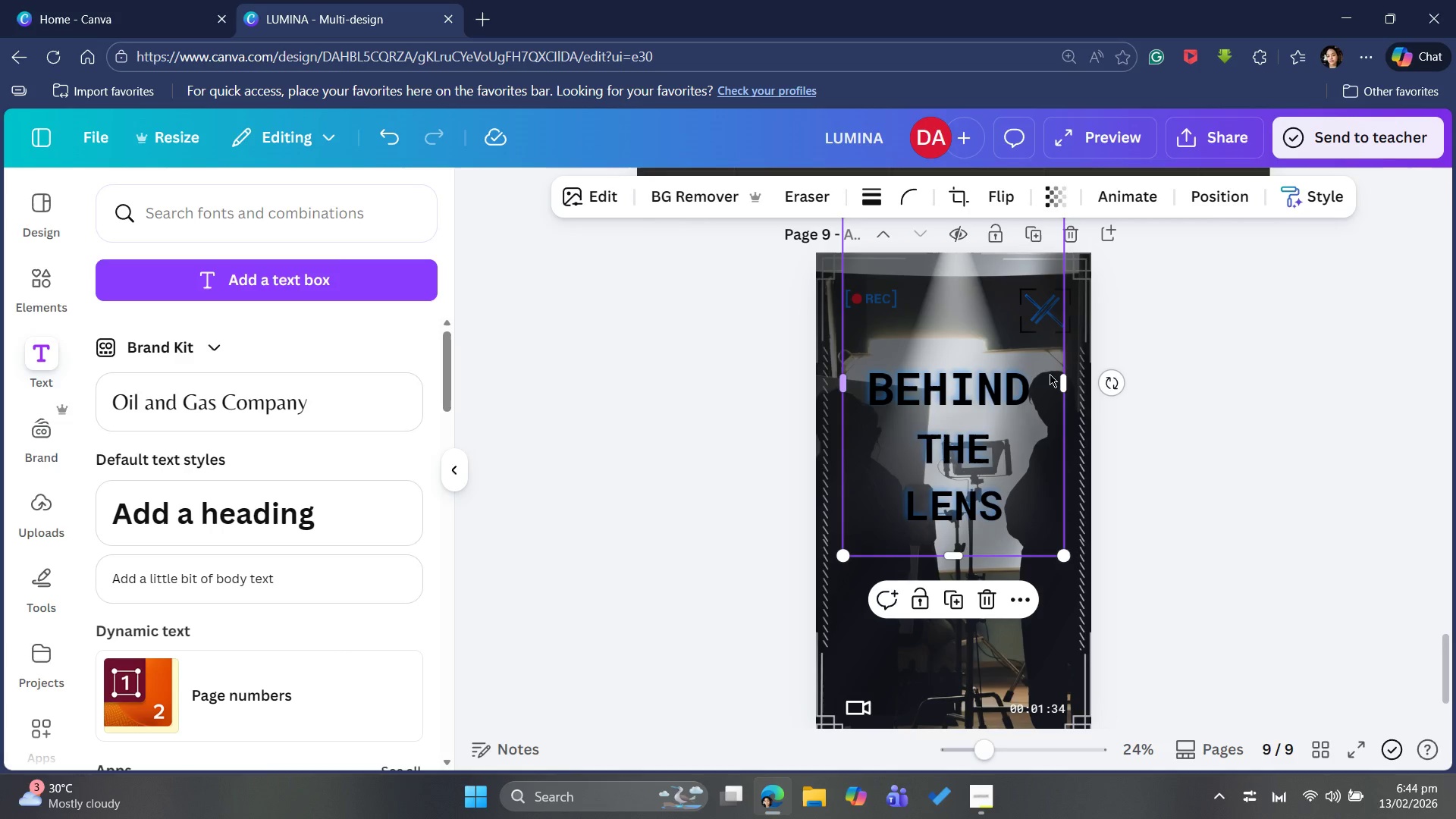 
left_click([1235, 474])
 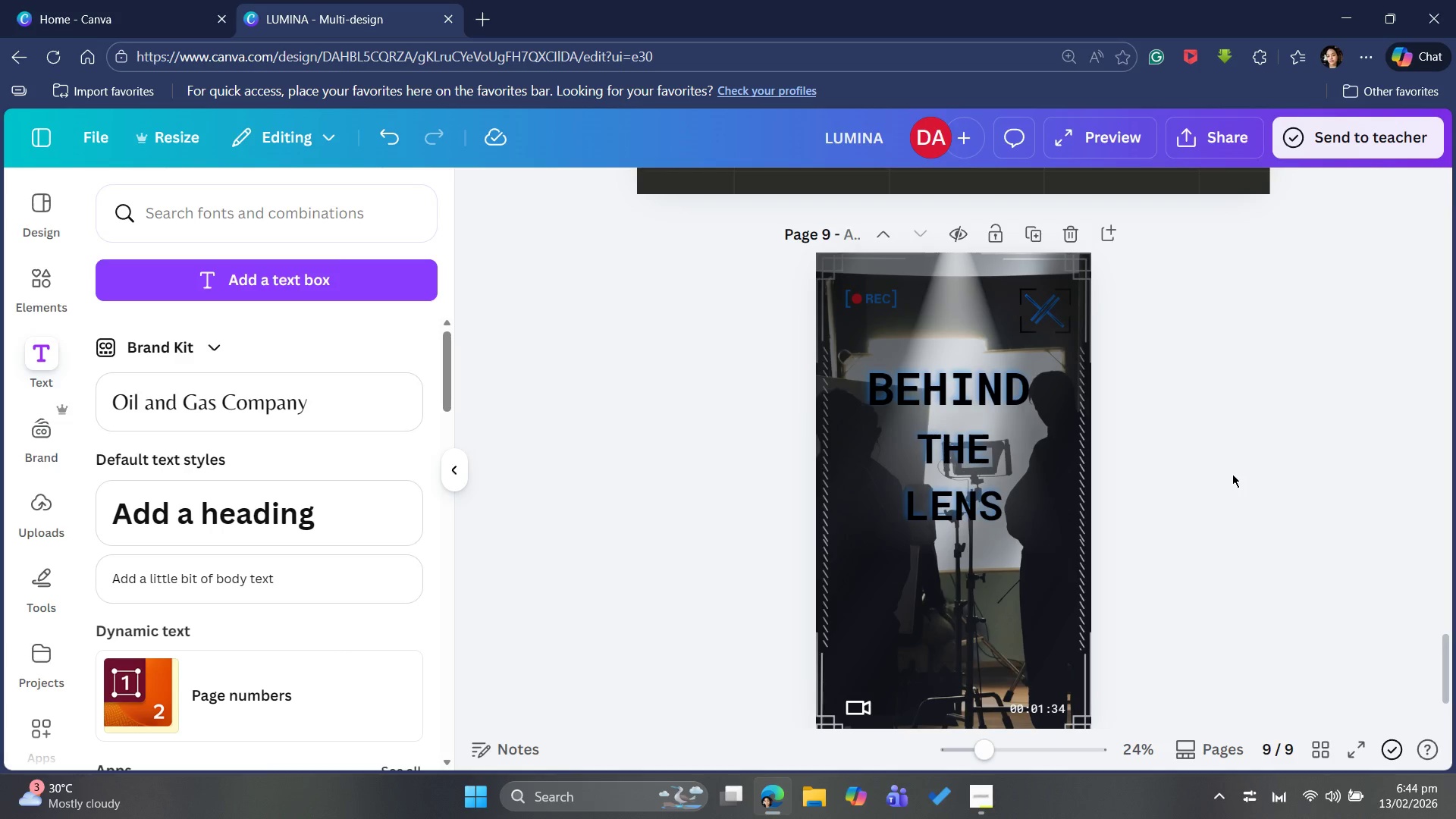 
scroll: coordinate [1232, 474], scroll_direction: down, amount: 1.0
 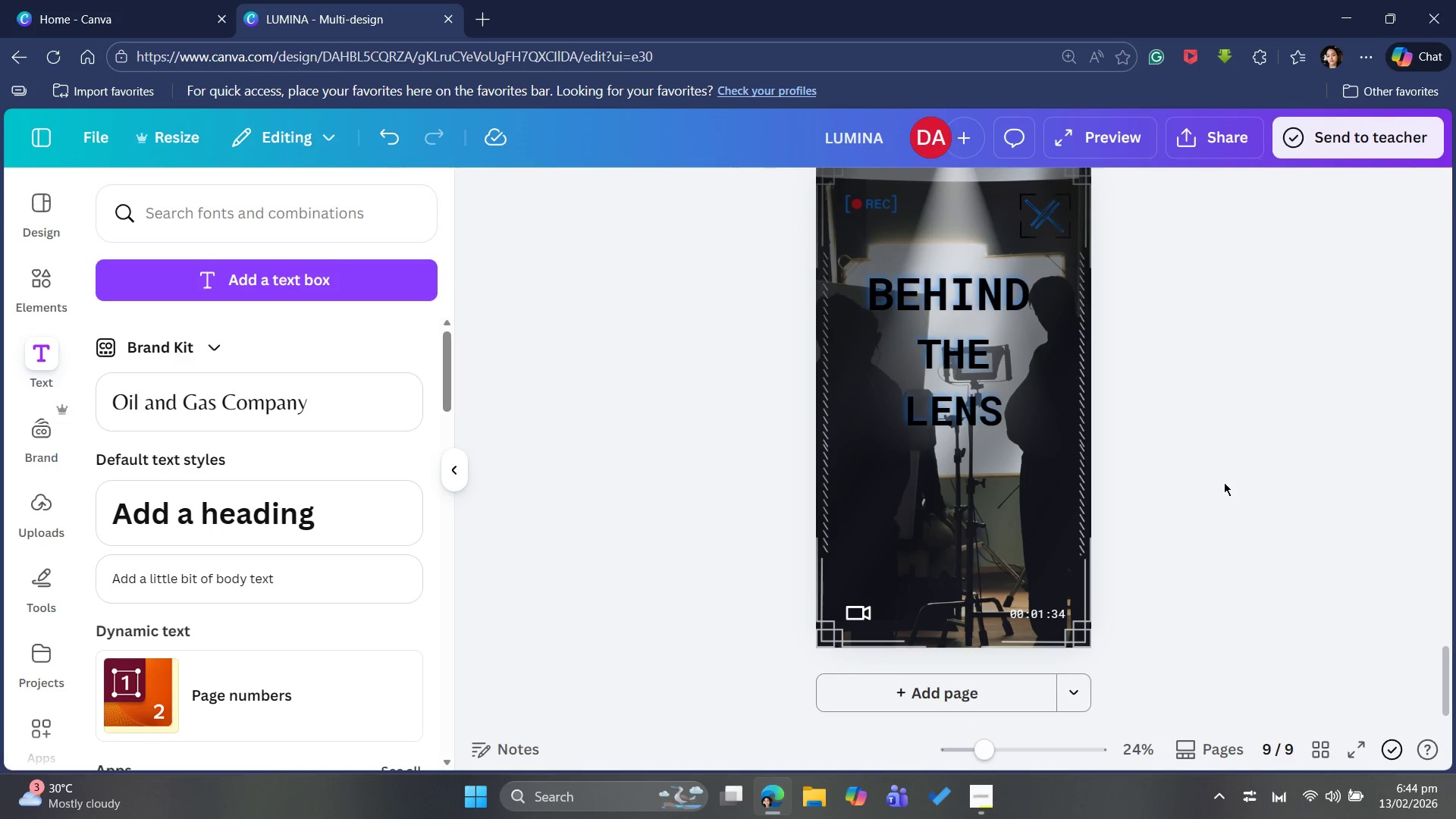 
scroll: coordinate [1224, 482], scroll_direction: up, amount: 1.0
 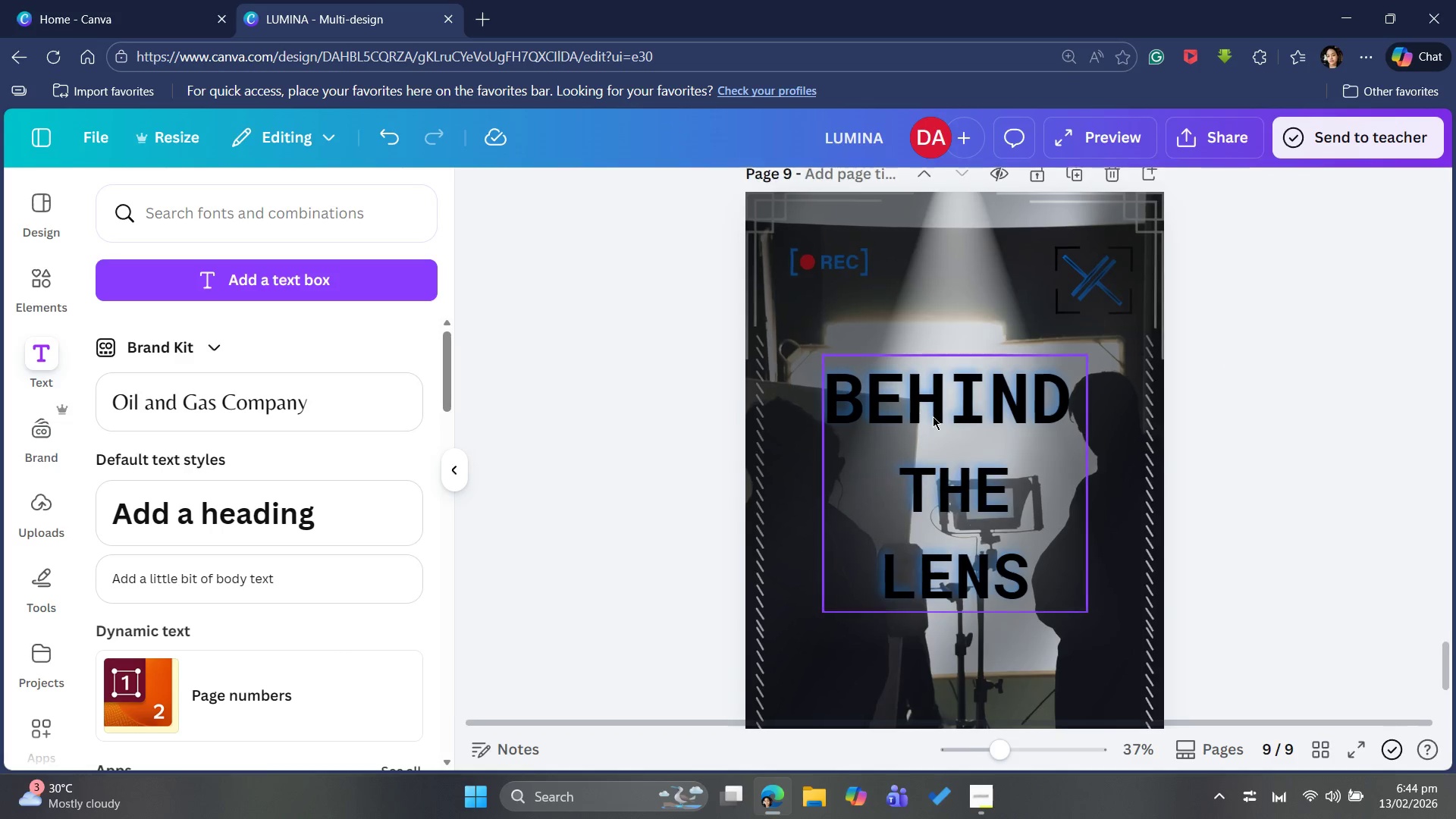 
wait(5.35)
 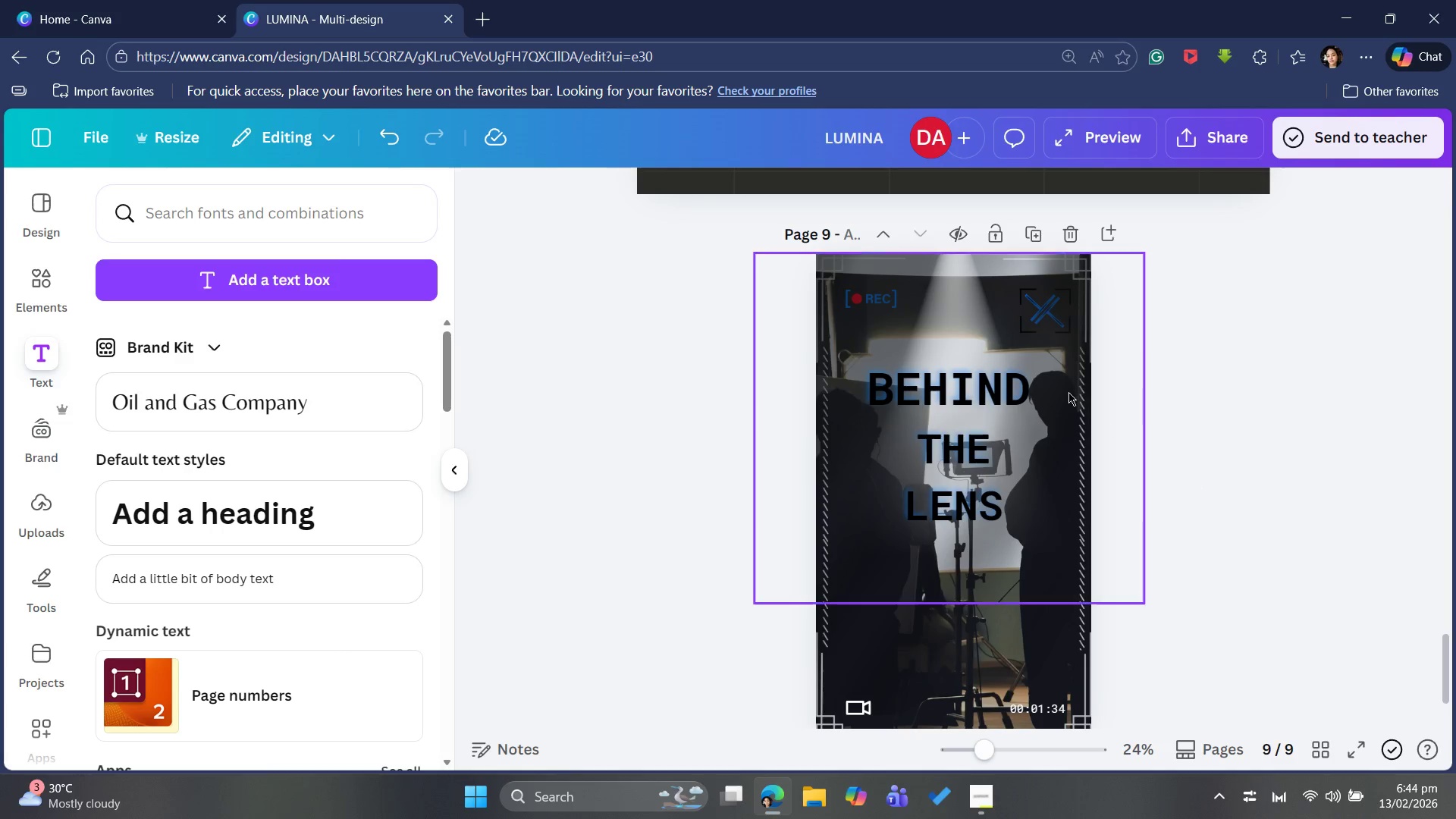 
left_click([788, 206])
 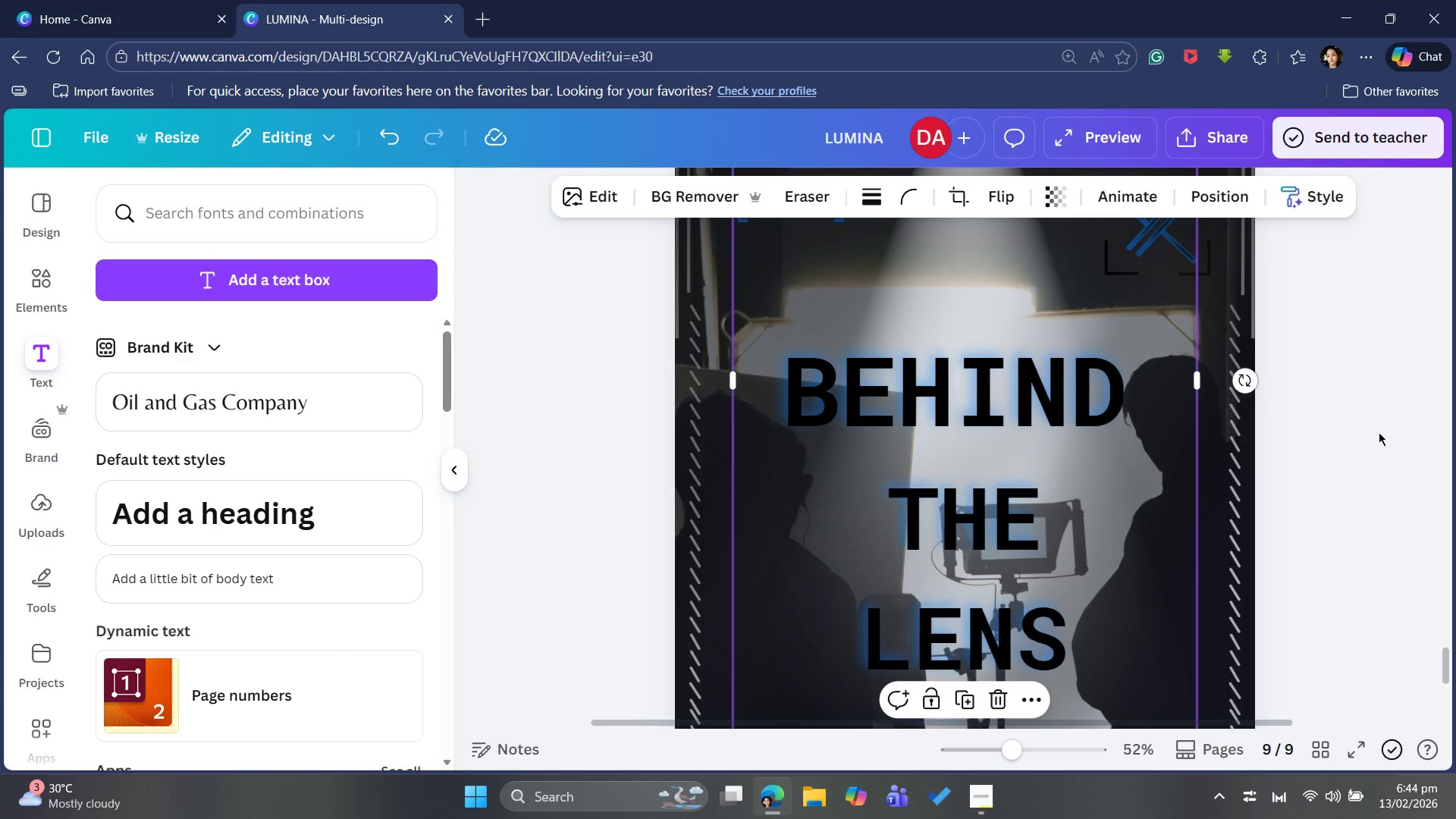 
scroll: coordinate [1379, 432], scroll_direction: up, amount: 1.0
 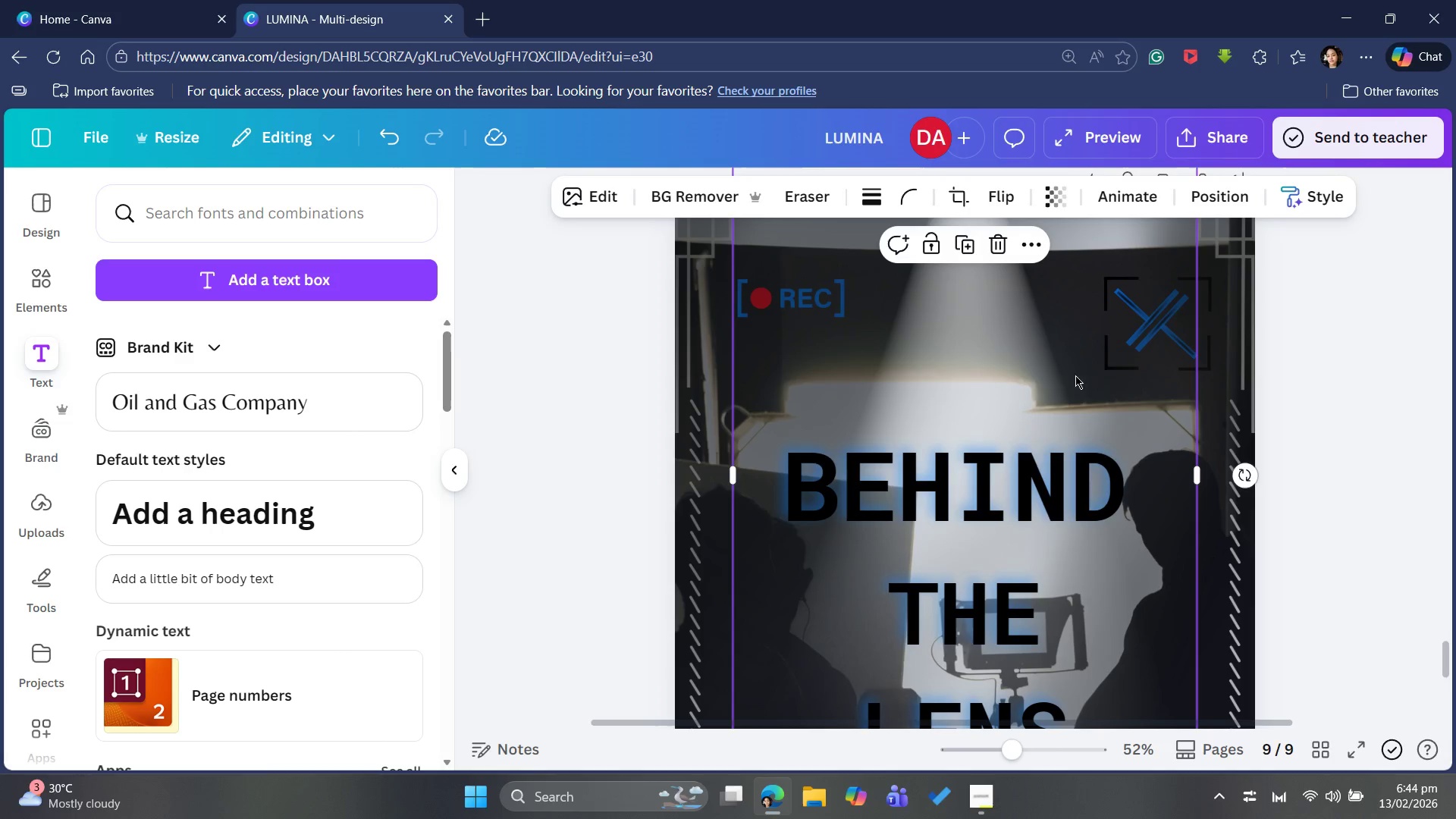 
scroll: coordinate [1290, 349], scroll_direction: down, amount: 4.0
 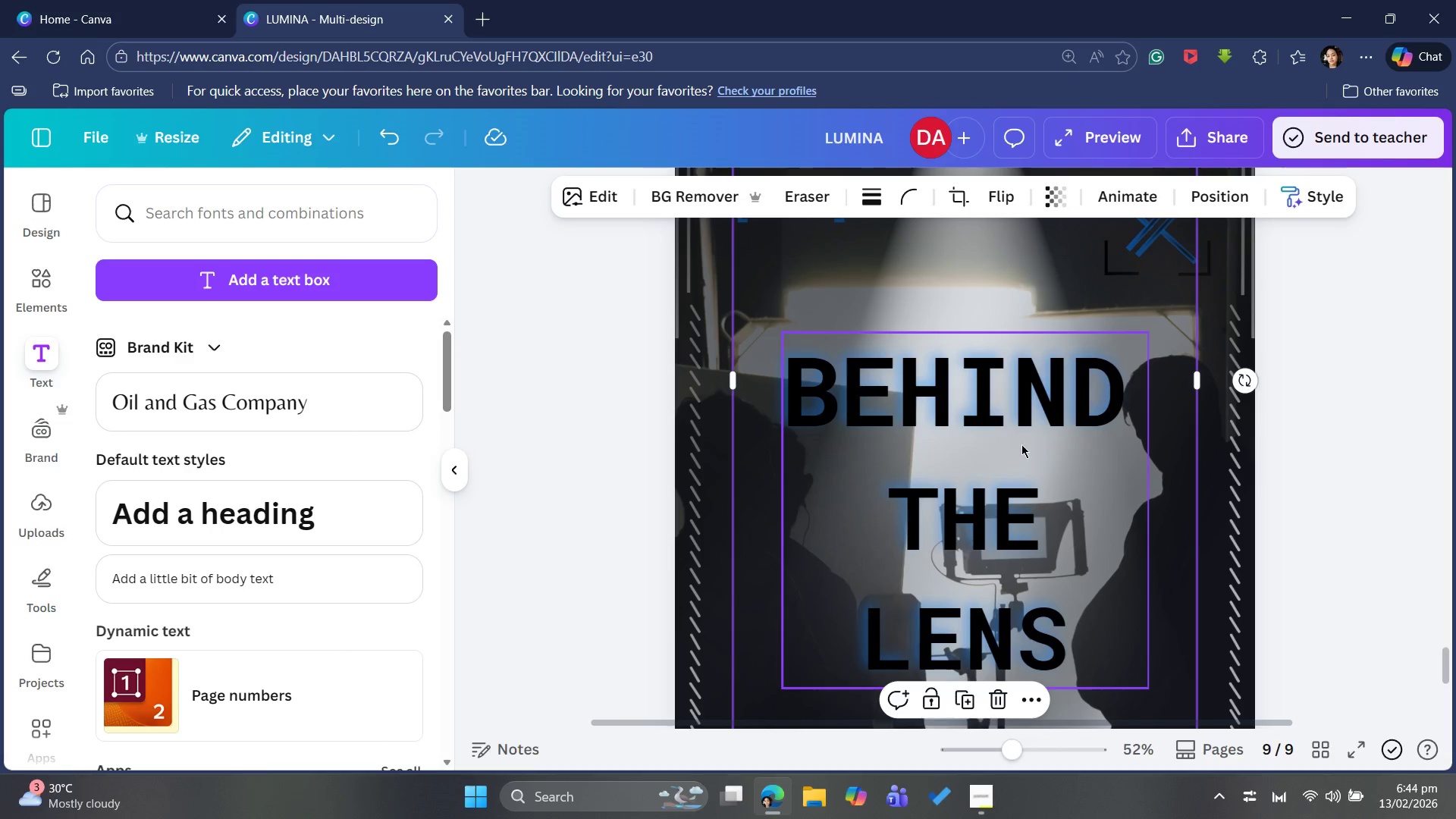 
left_click([1003, 449])
 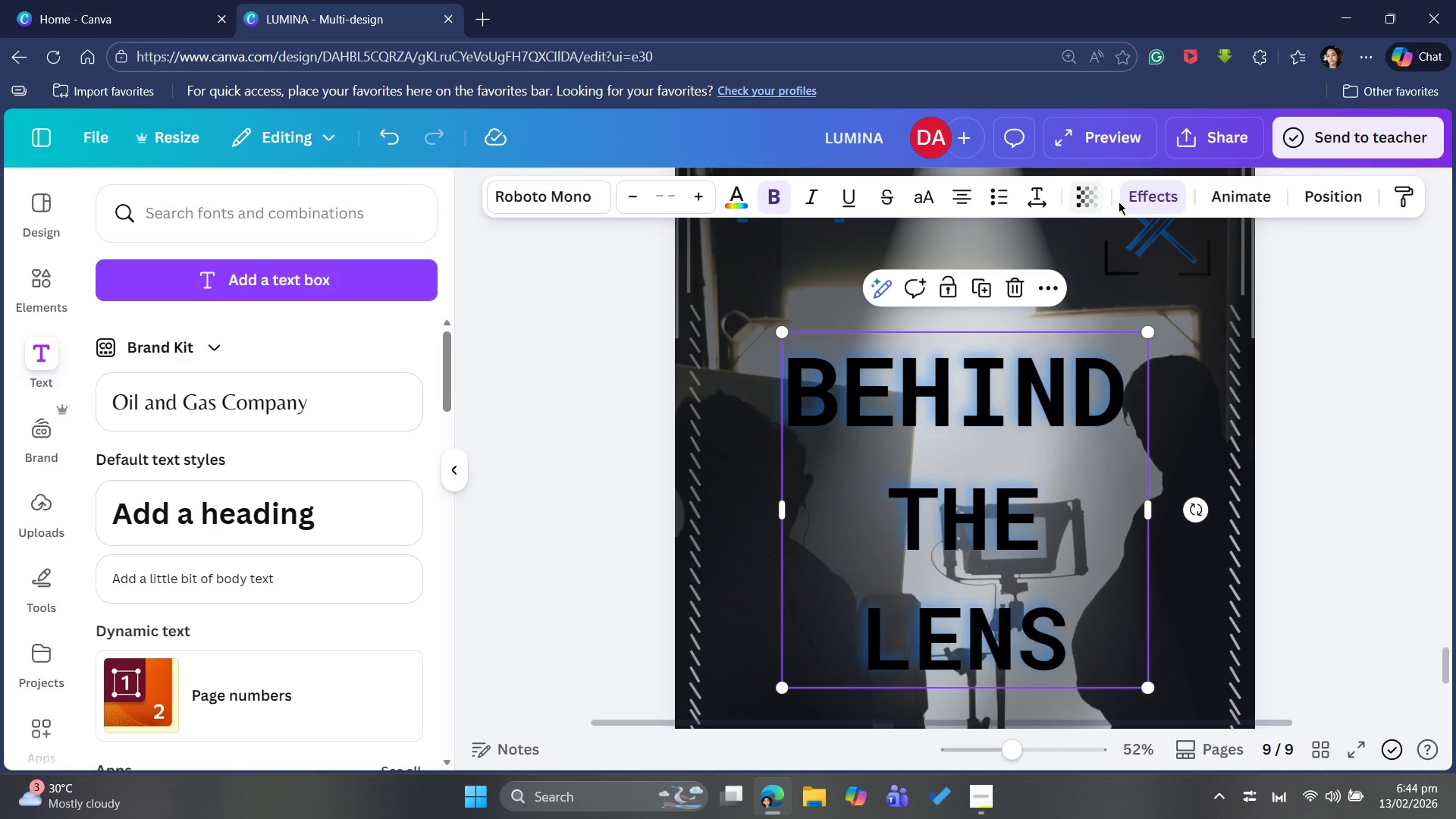 
left_click([1138, 190])
 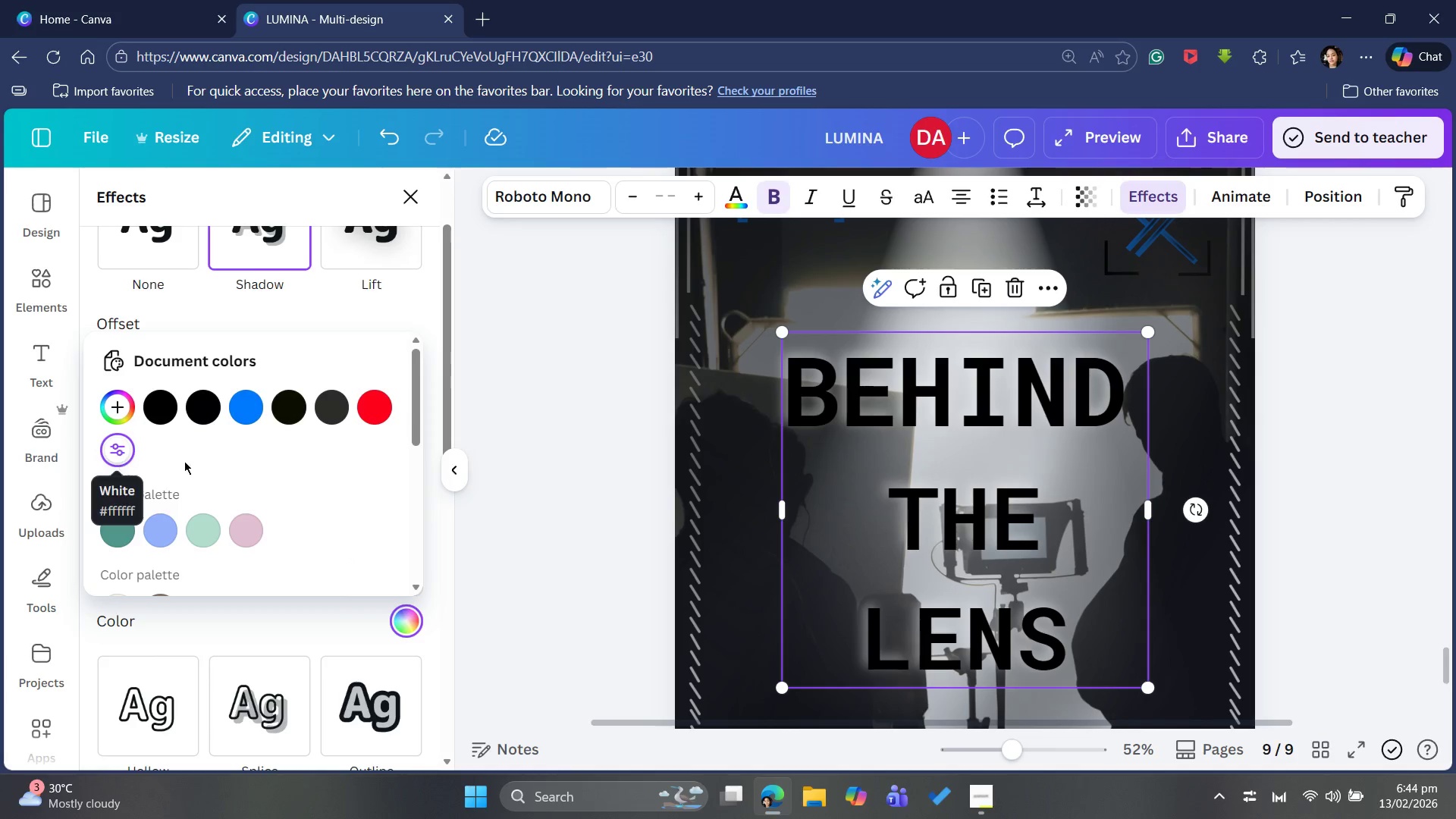 
left_click([513, 411])
 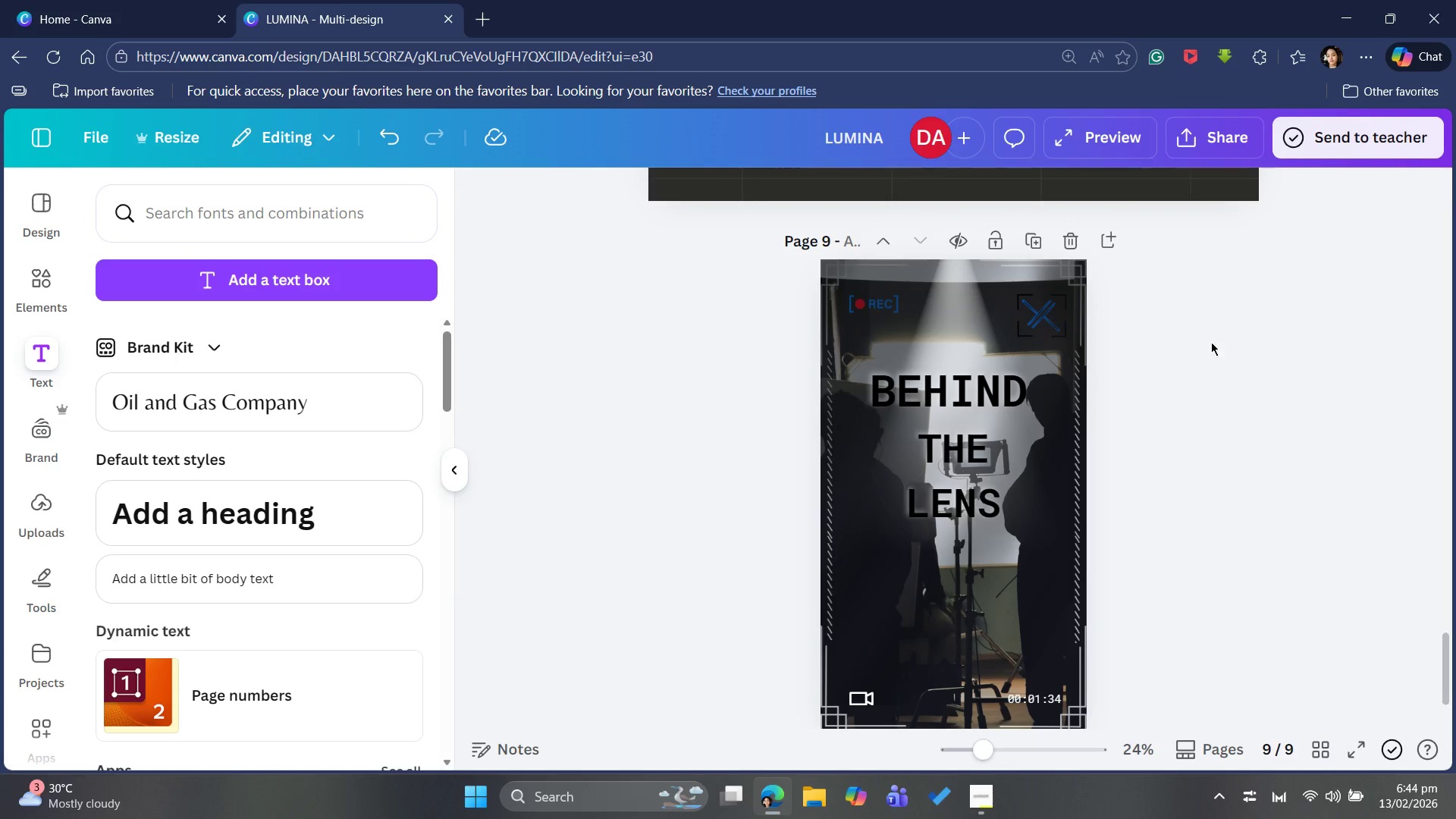 
wait(9.38)
 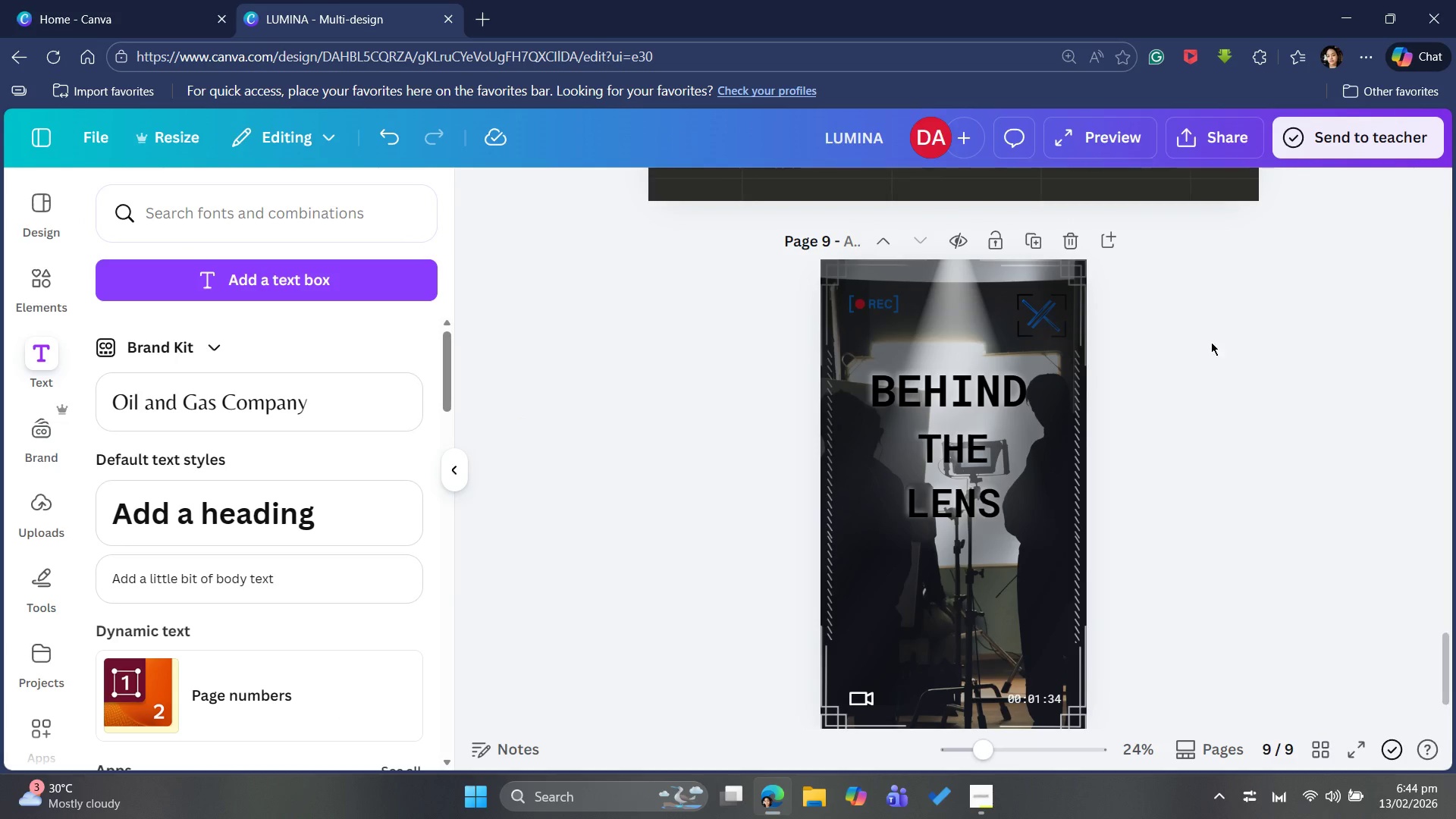 
scroll: coordinate [1183, 389], scroll_direction: up, amount: 8.0
 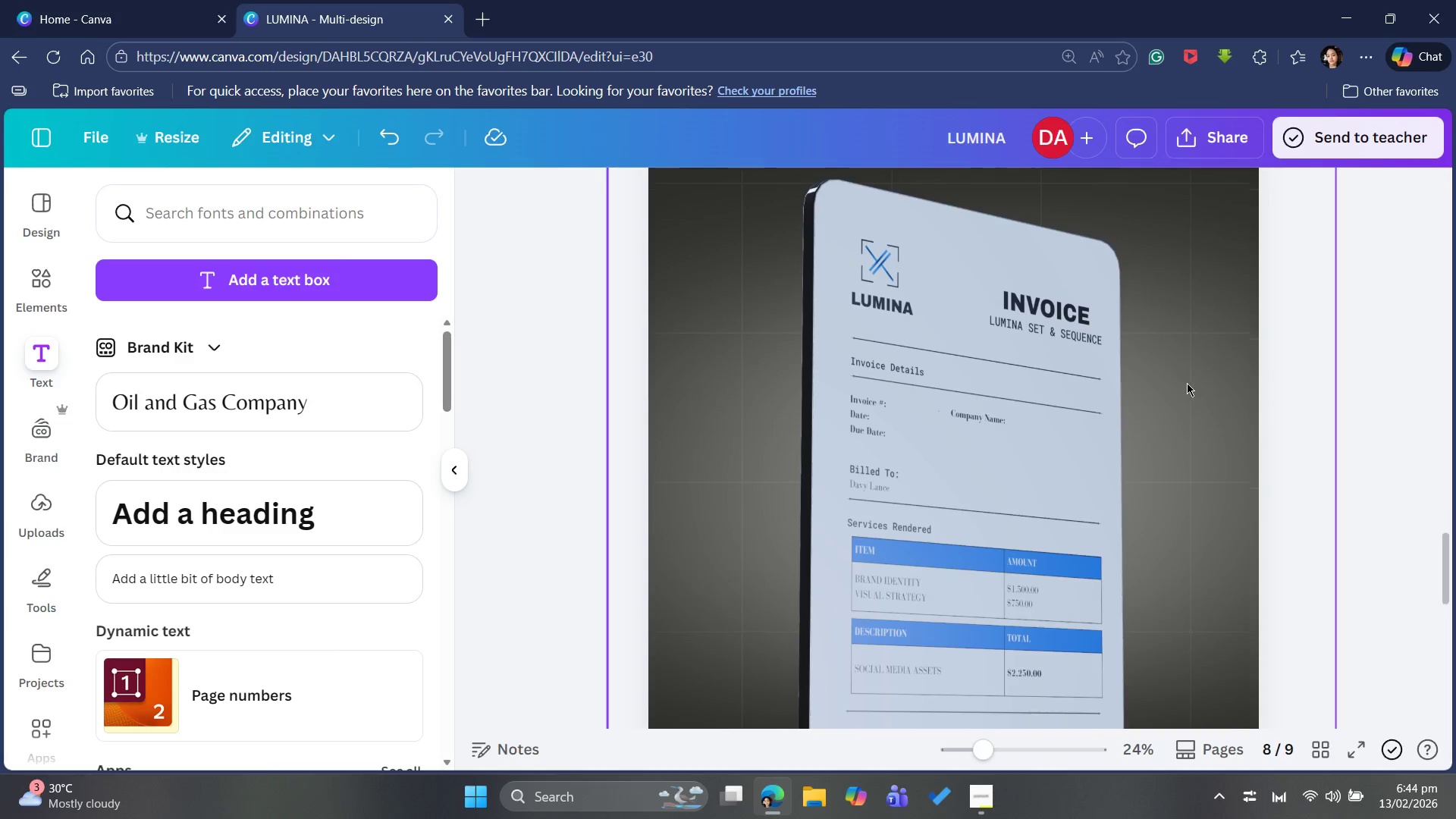 
scroll: coordinate [32, 635], scroll_direction: down, amount: 24.0
 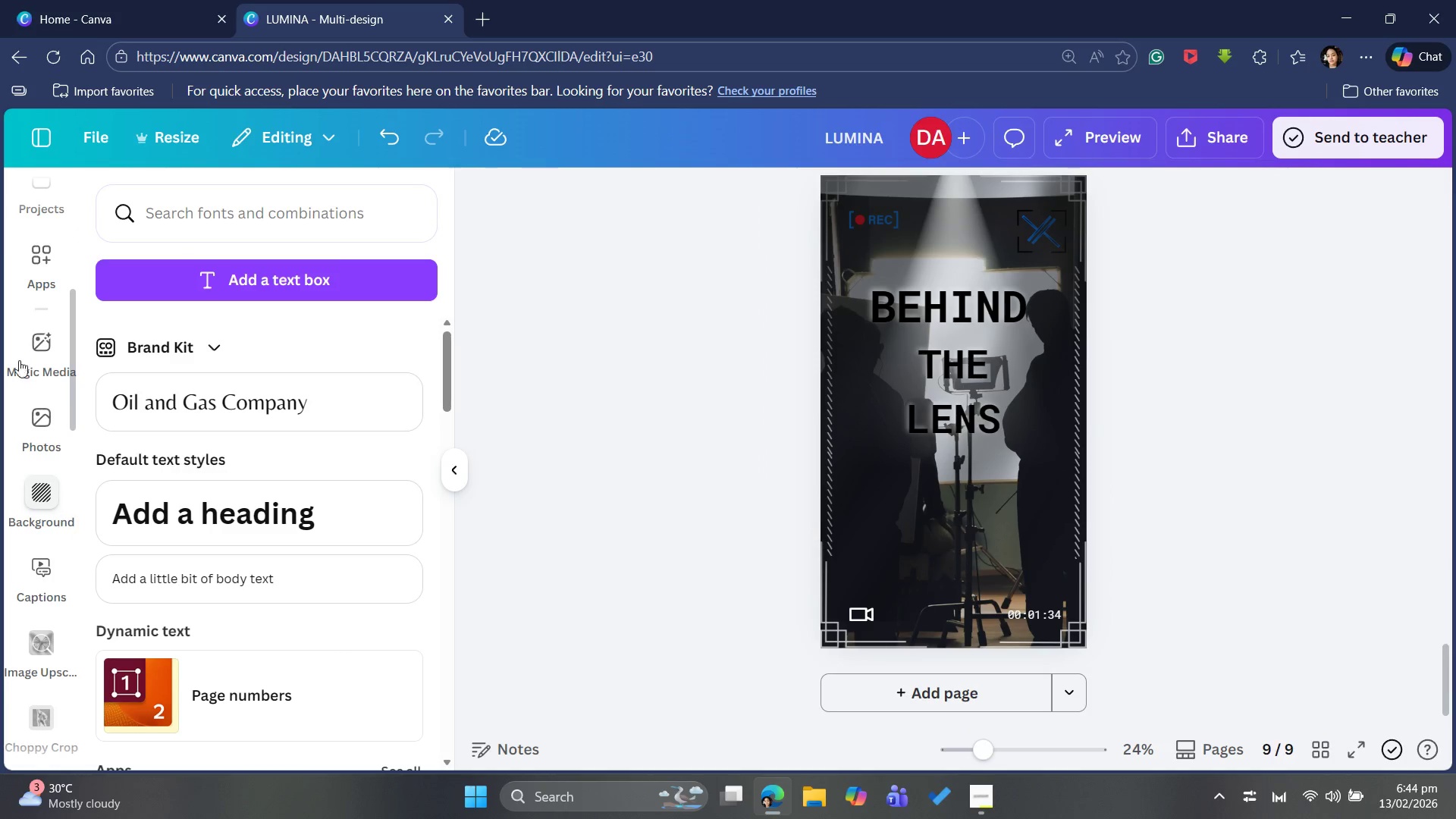 
left_click([35, 249])
 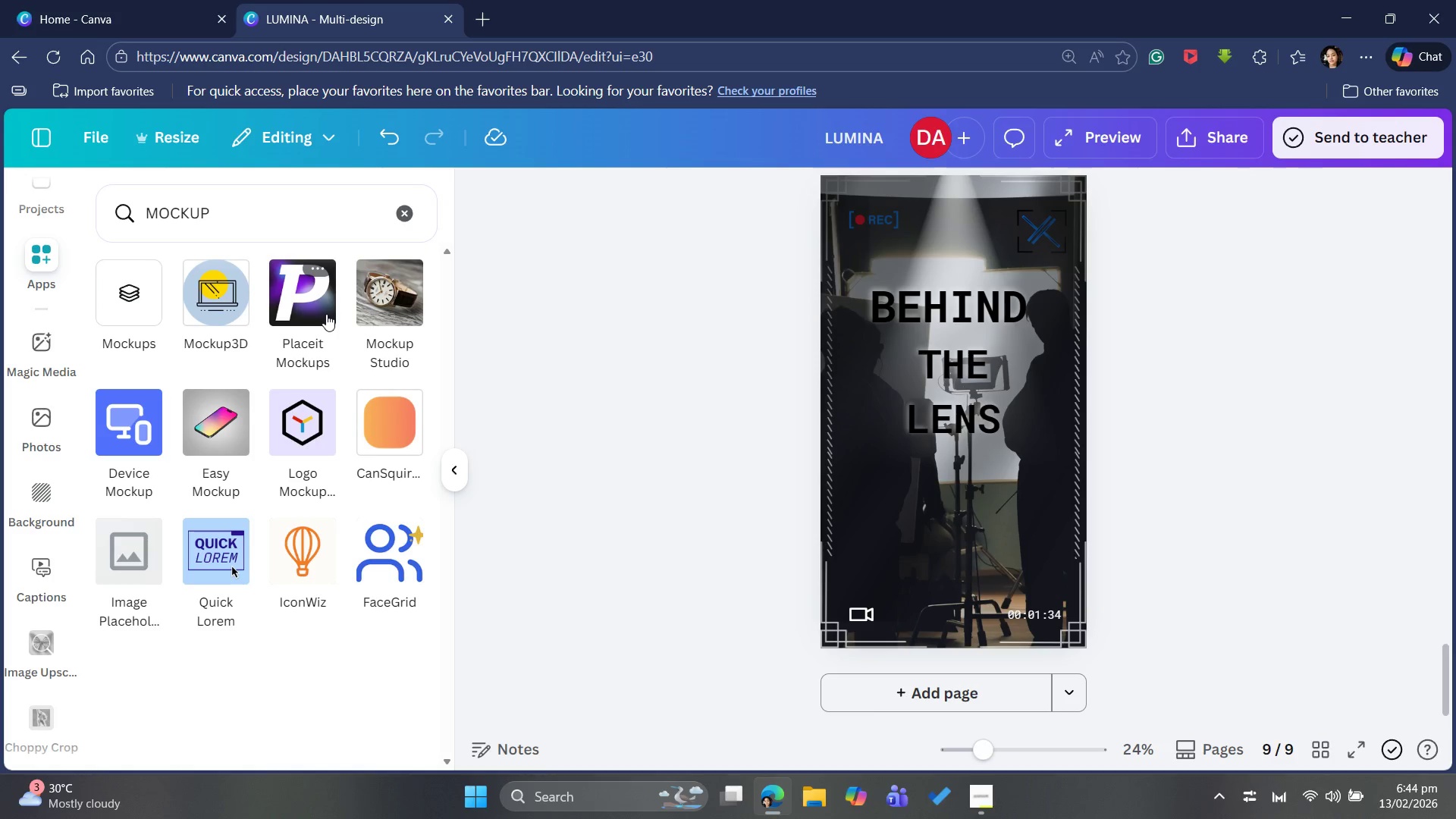 
mouse_move([312, 333])
 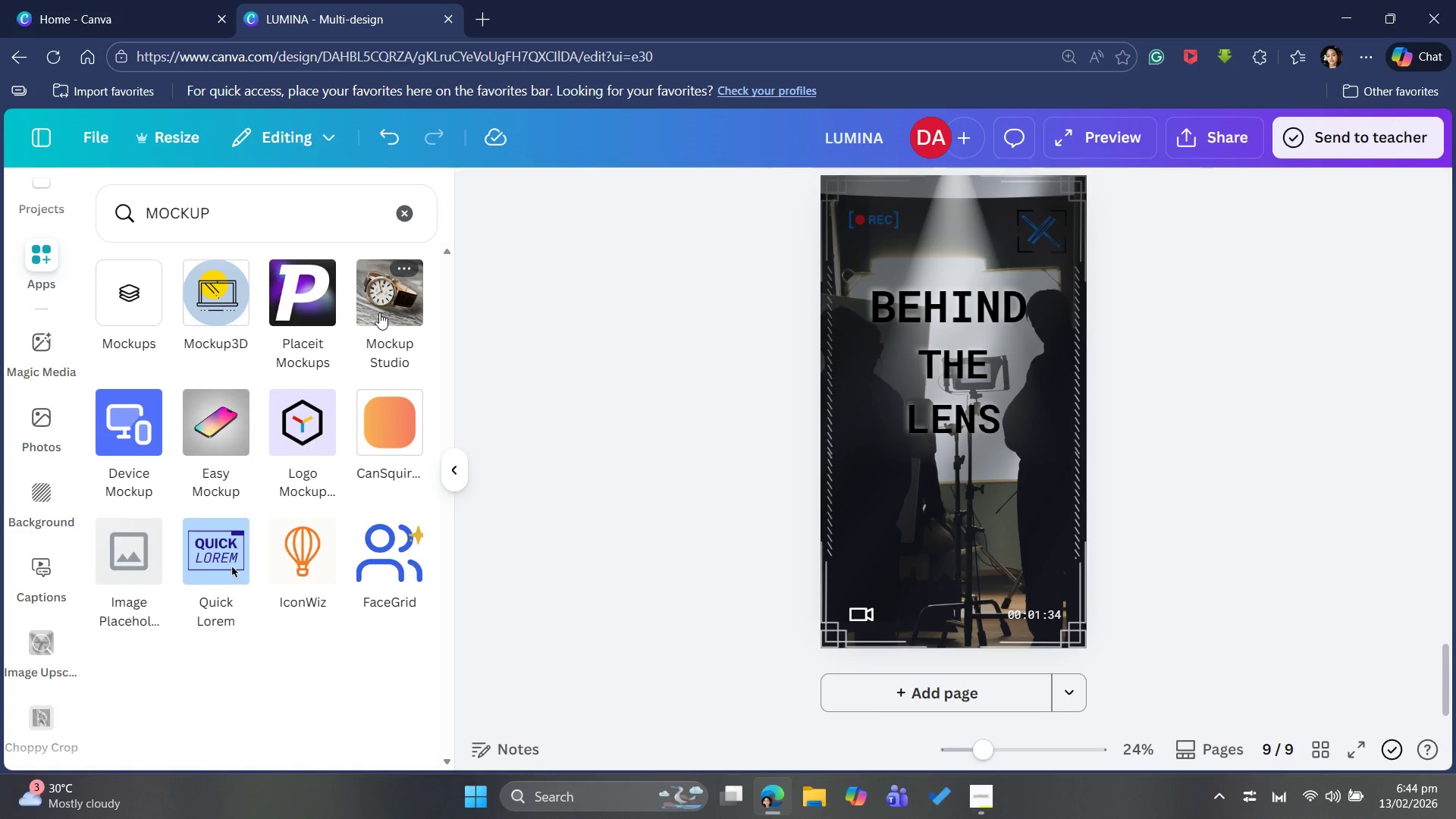 
left_click([379, 312])
 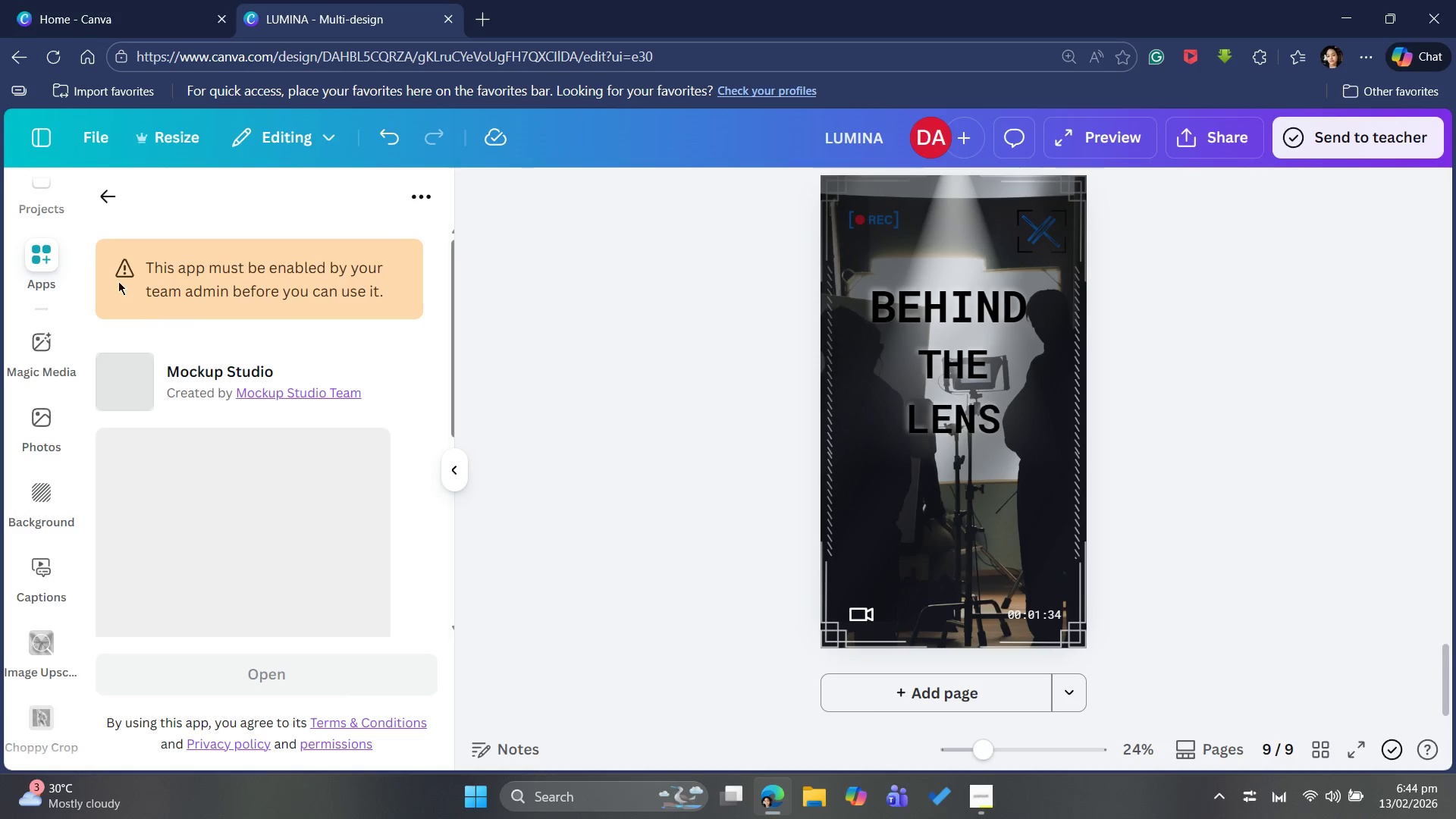 
left_click([116, 202])
 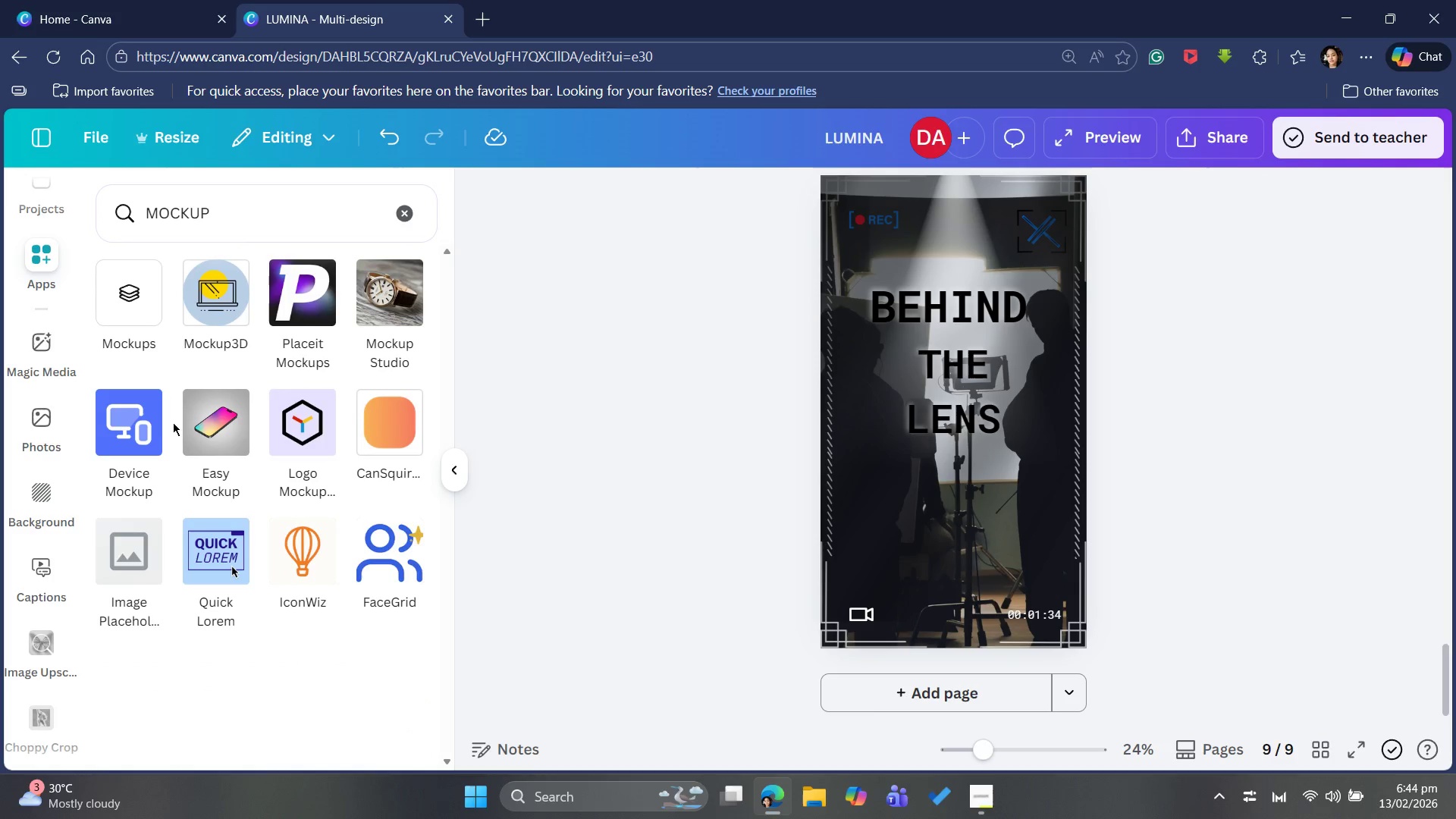 
left_click([123, 428])
 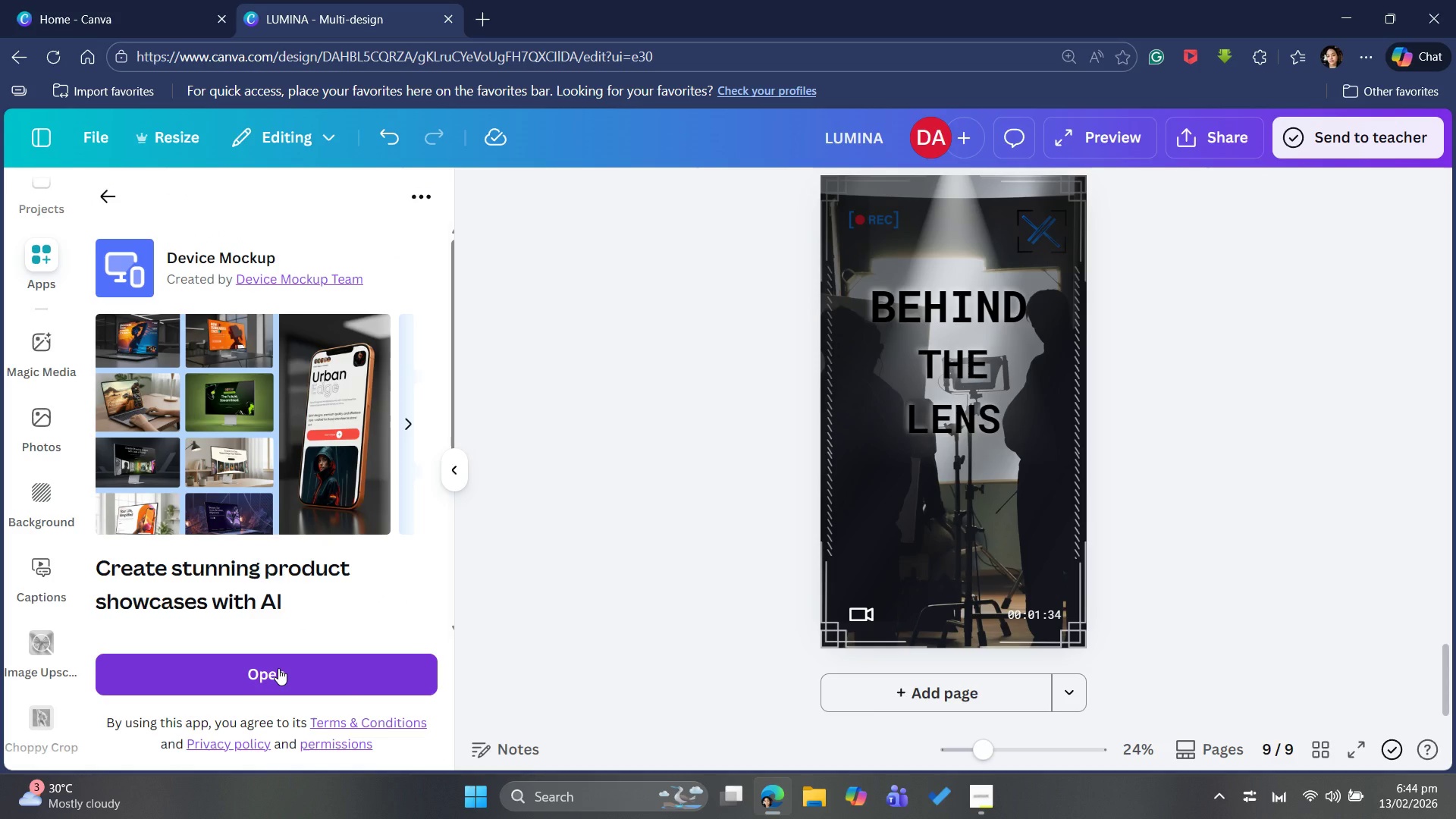 
left_click([278, 668])
 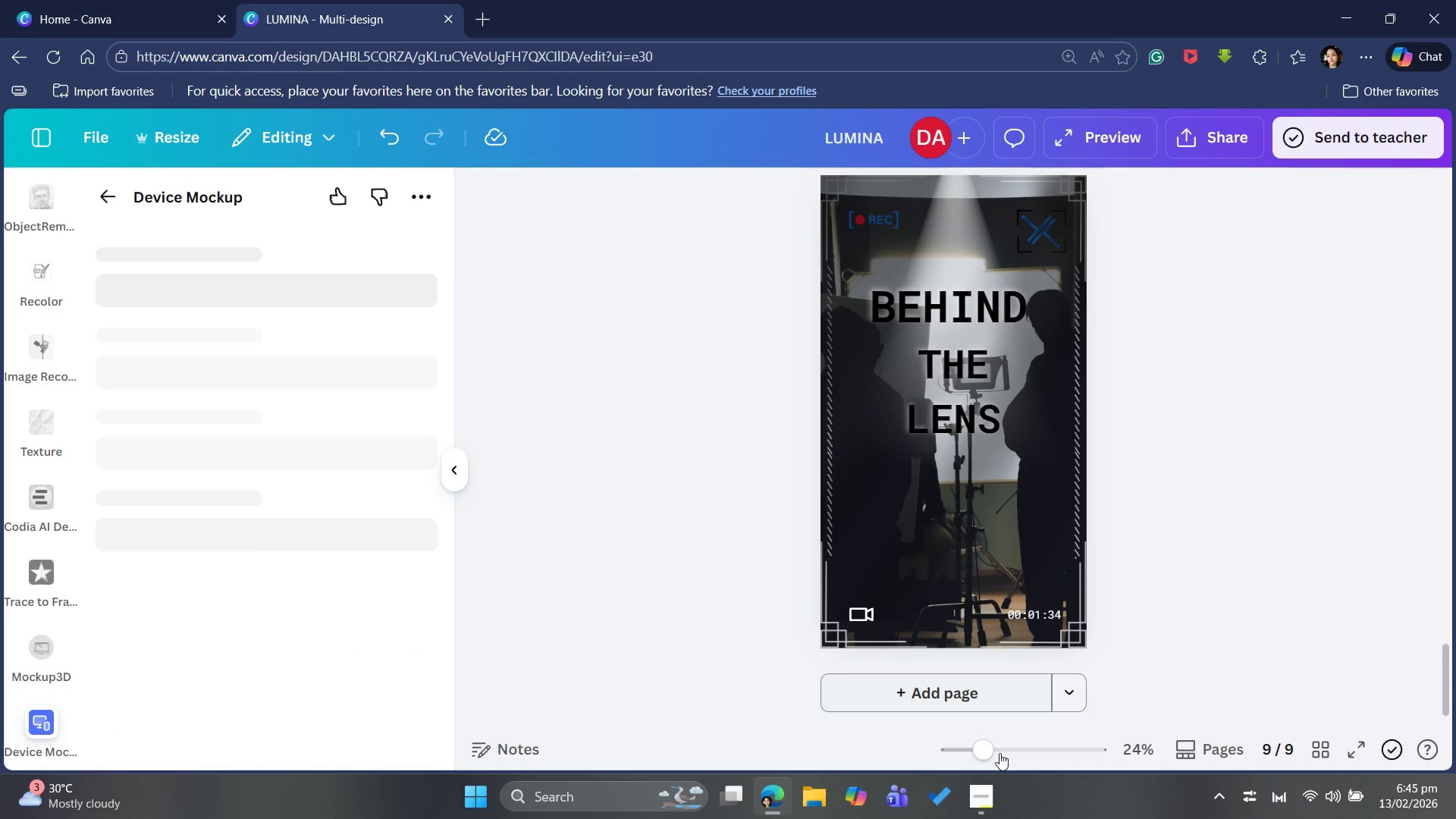 
left_click([971, 690])
 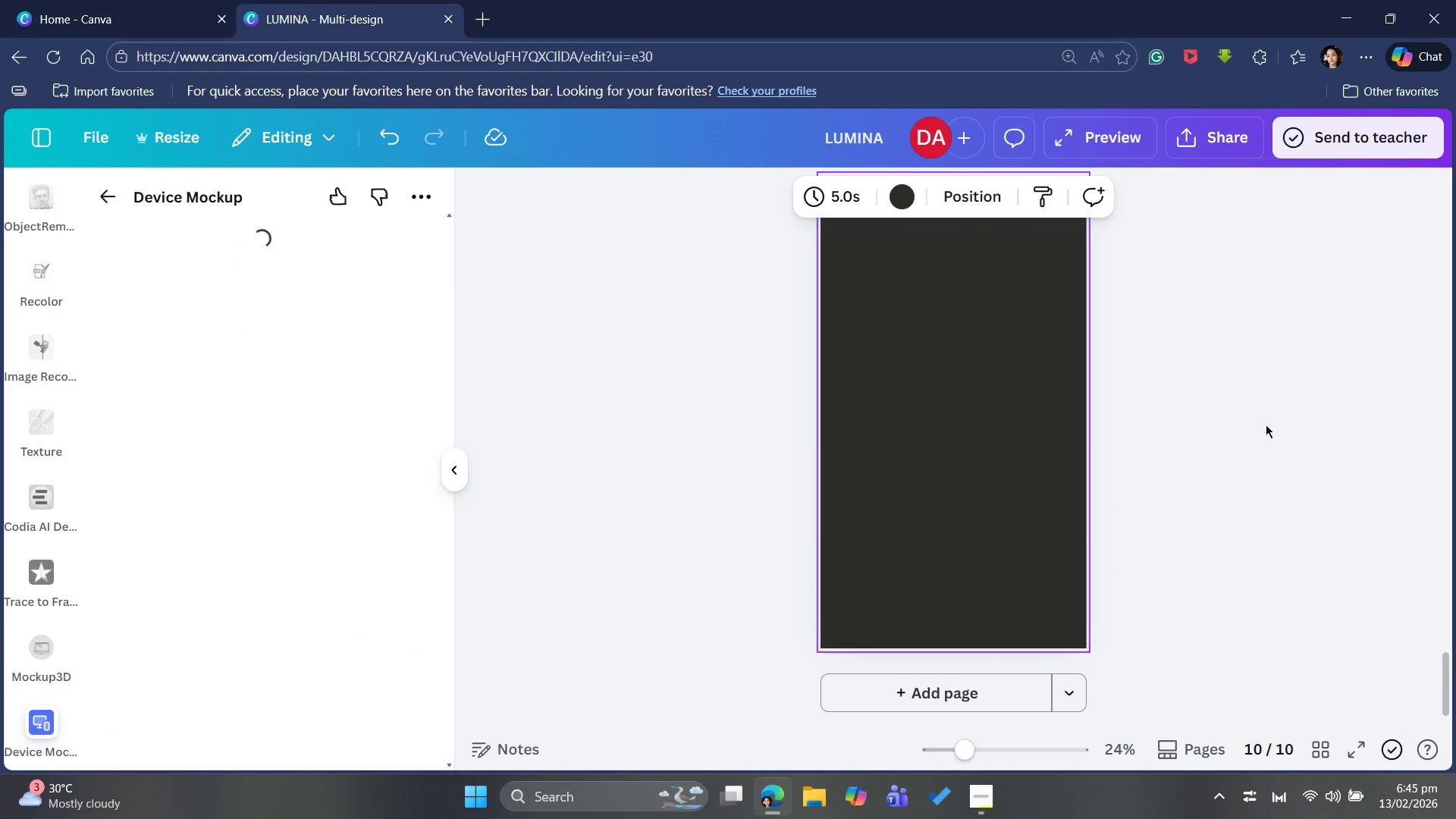 
scroll: coordinate [566, 469], scroll_direction: up, amount: 5.0
 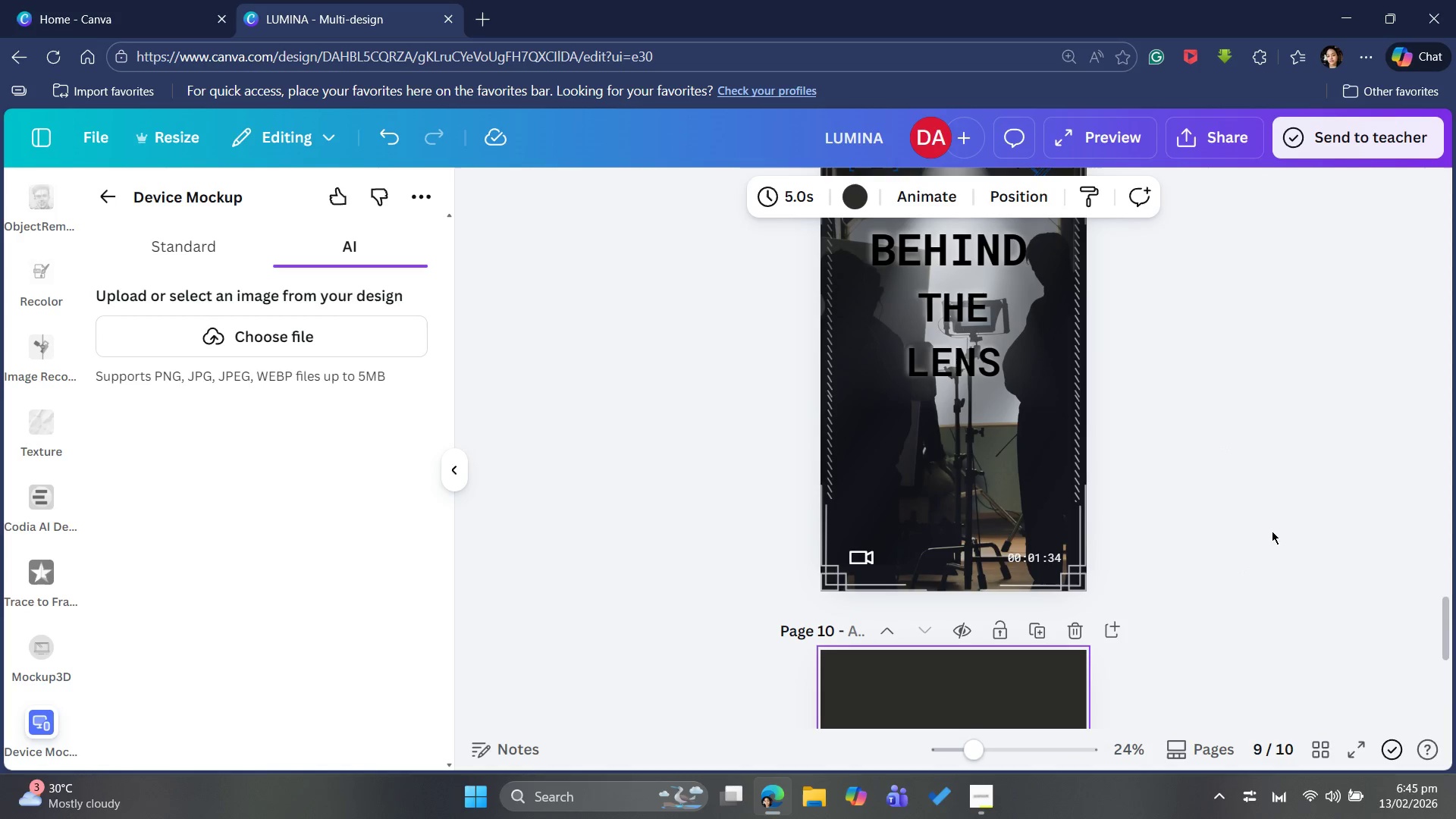 
mouse_move([1224, 154])
 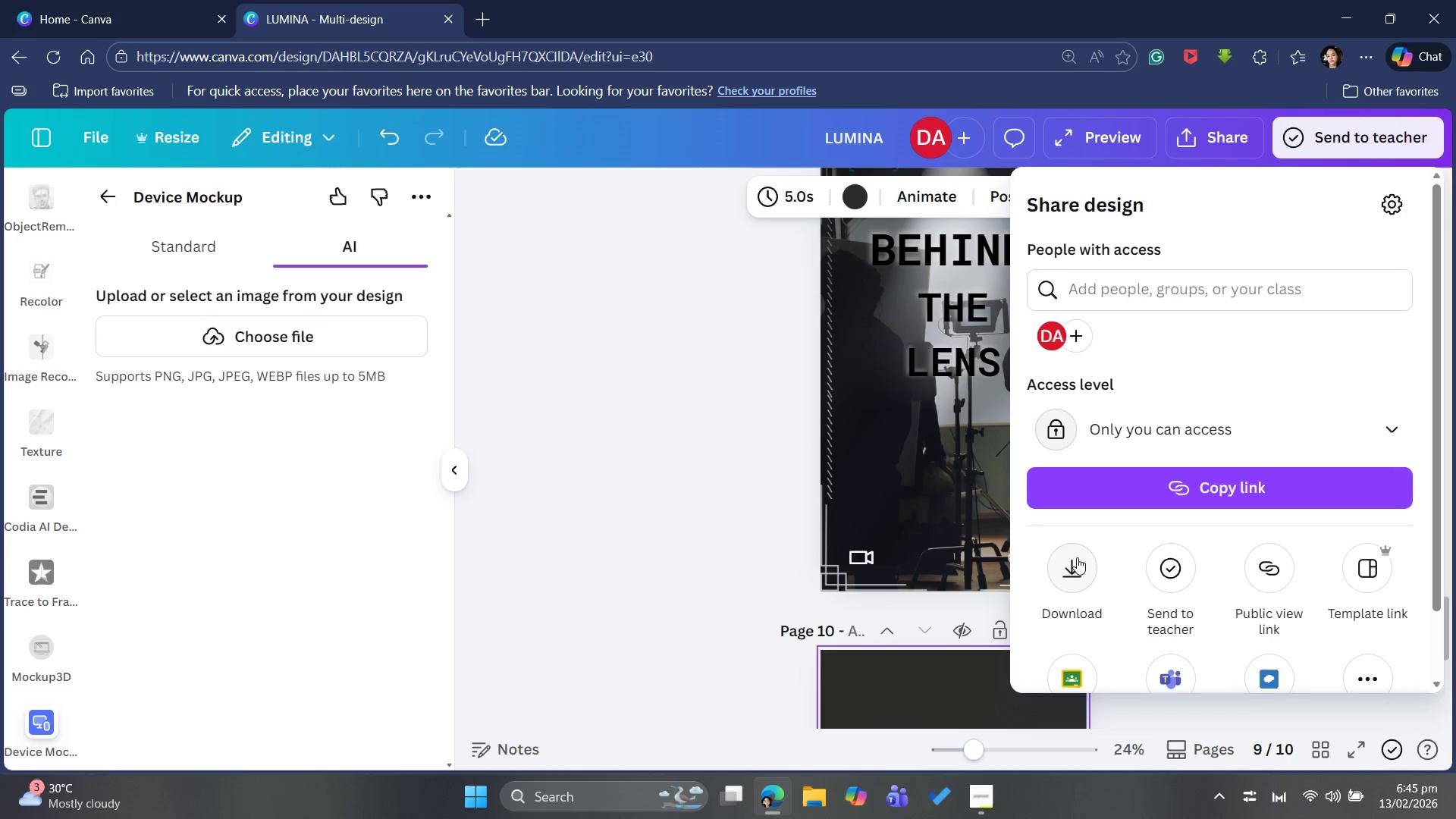 
left_click([1070, 562])
 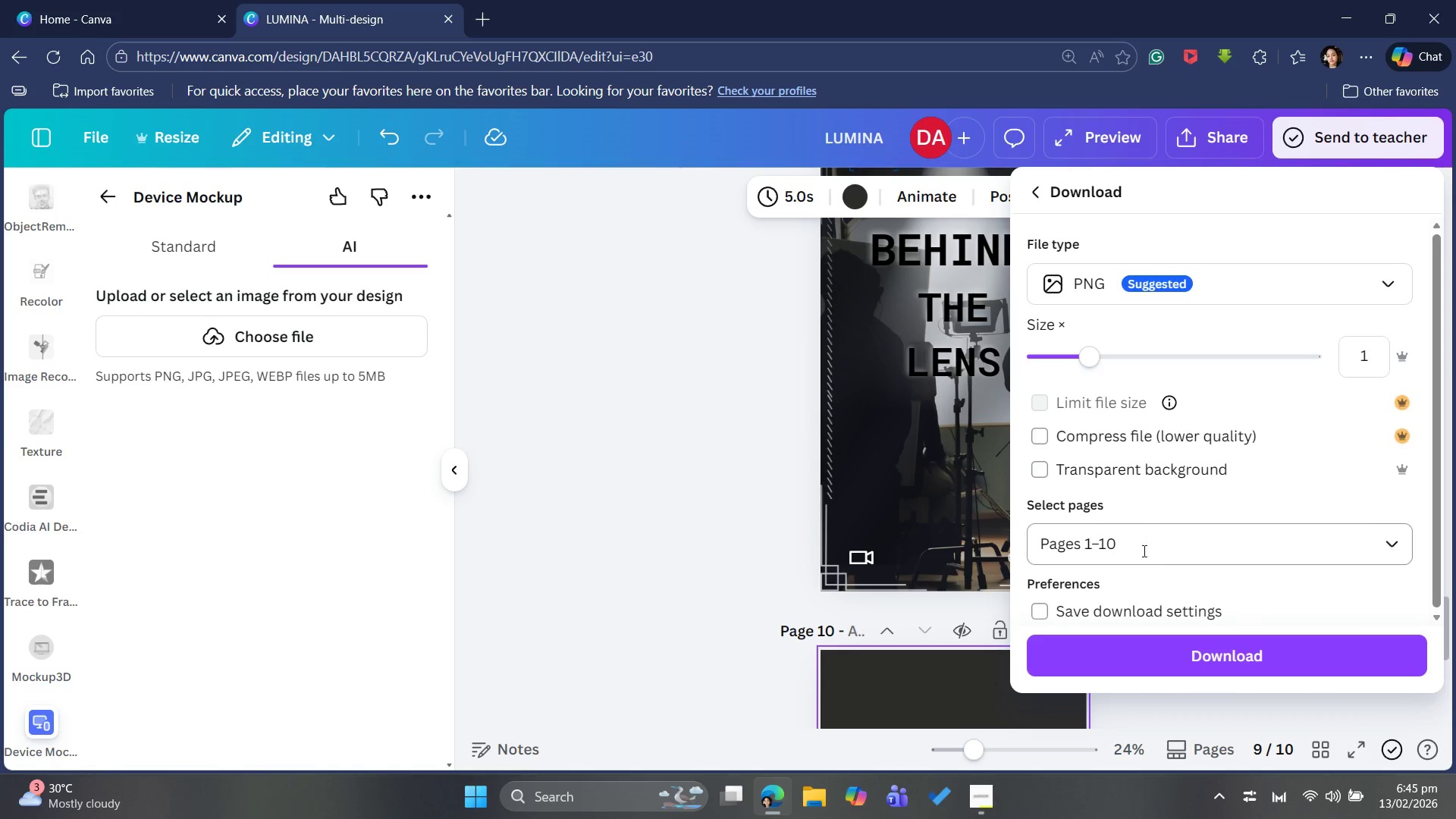 
left_click([1115, 555])
 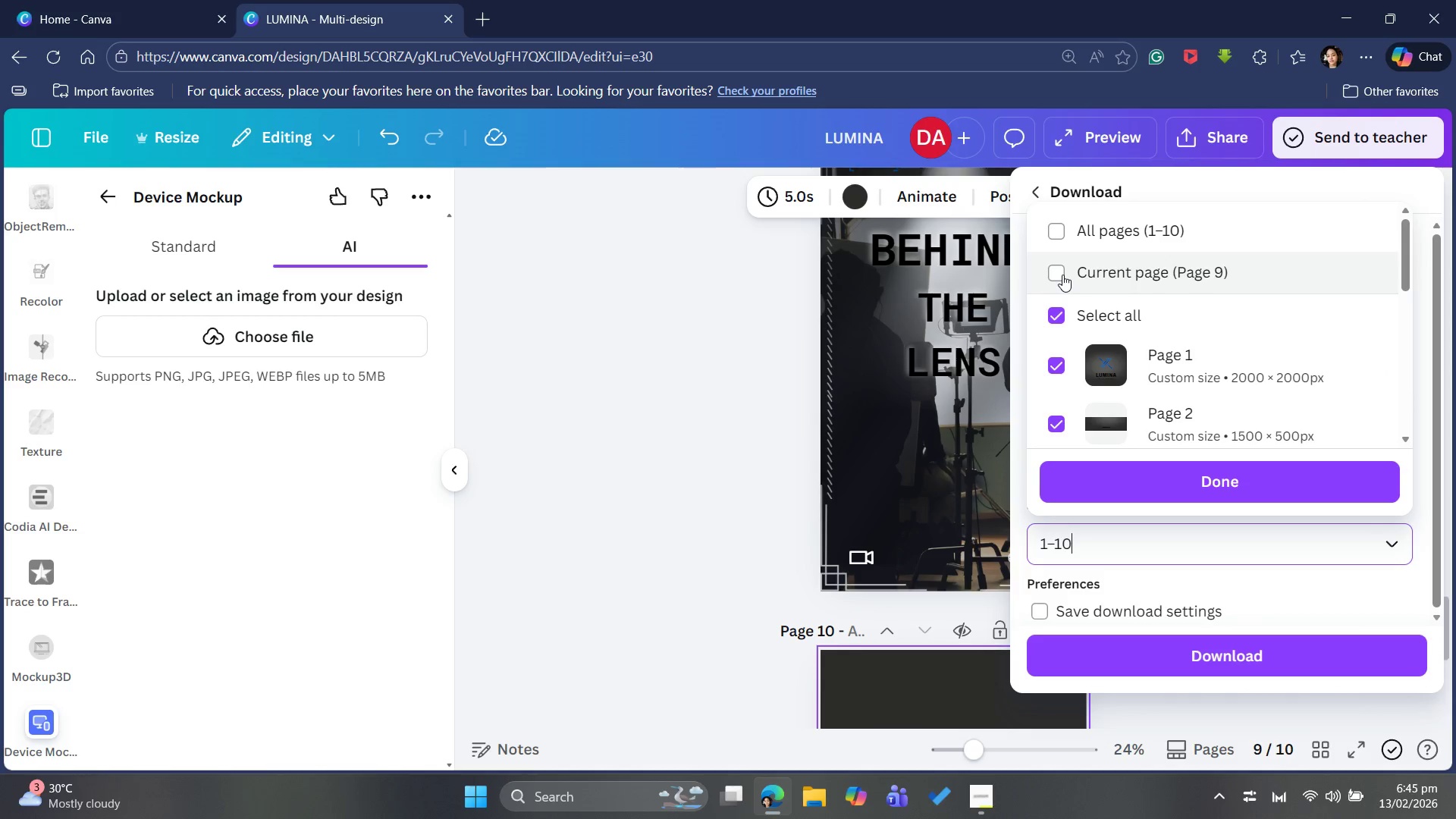 
left_click([1062, 275])
 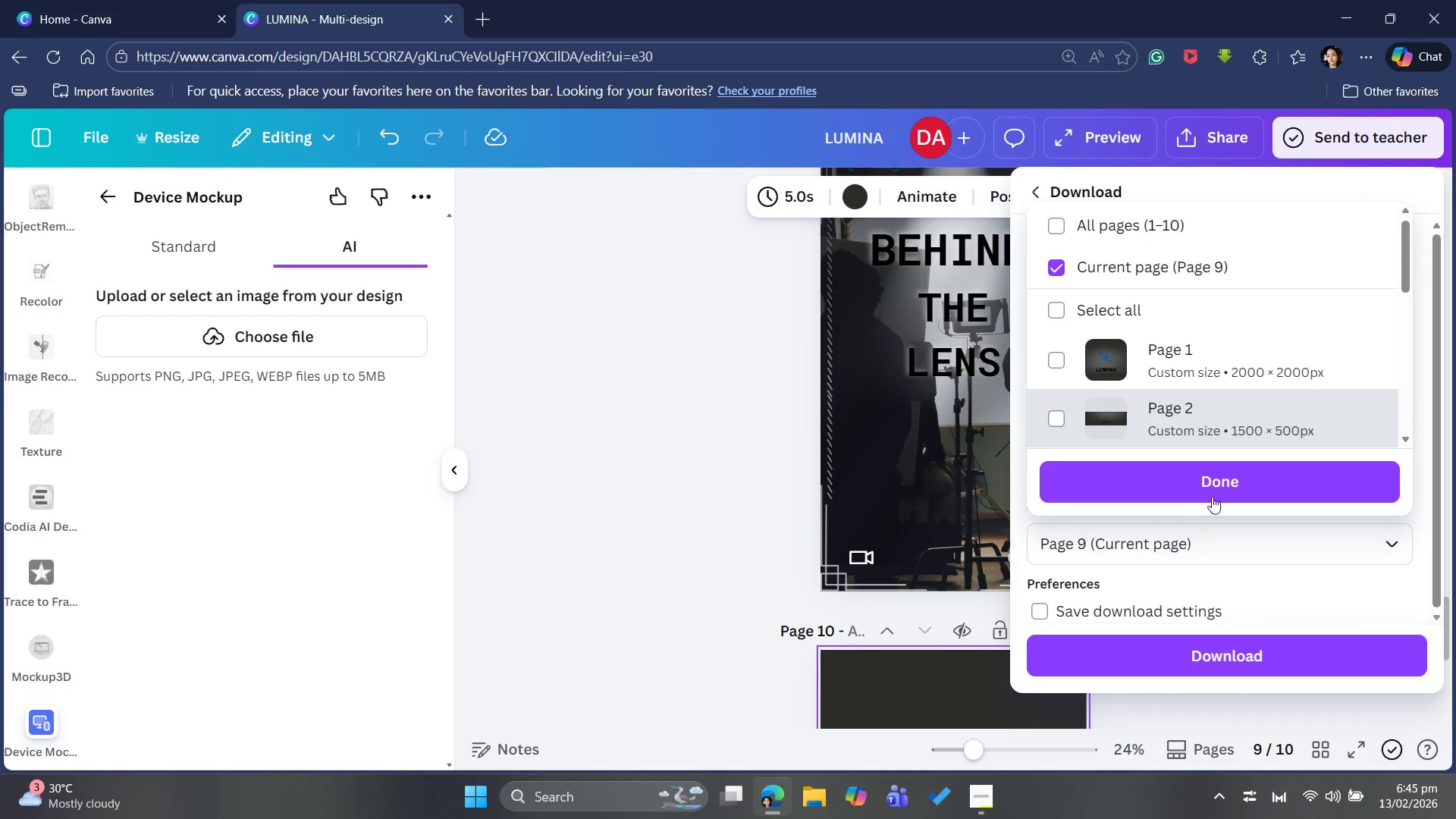 
left_click([1218, 478])
 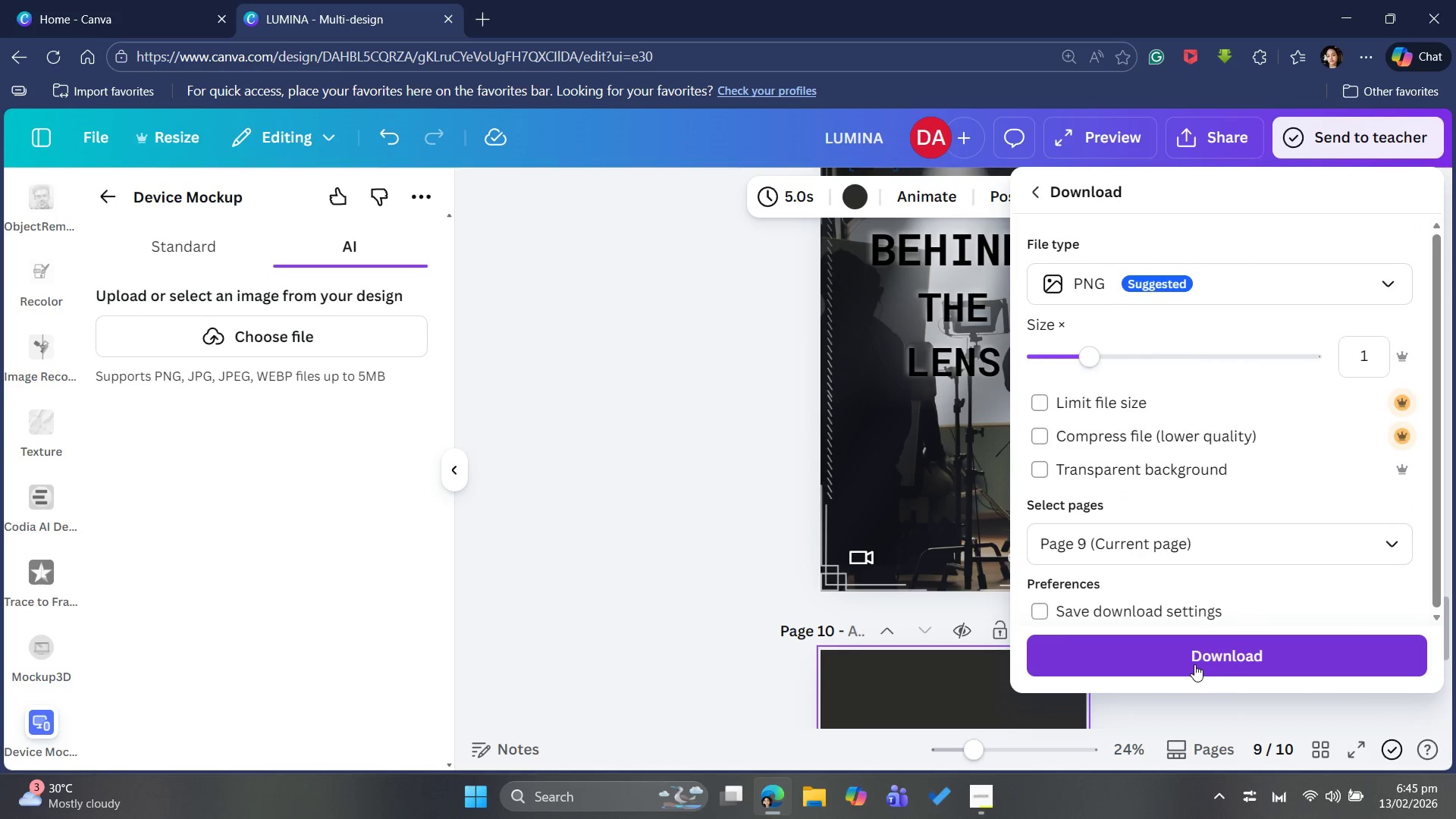 
left_click([1210, 649])
 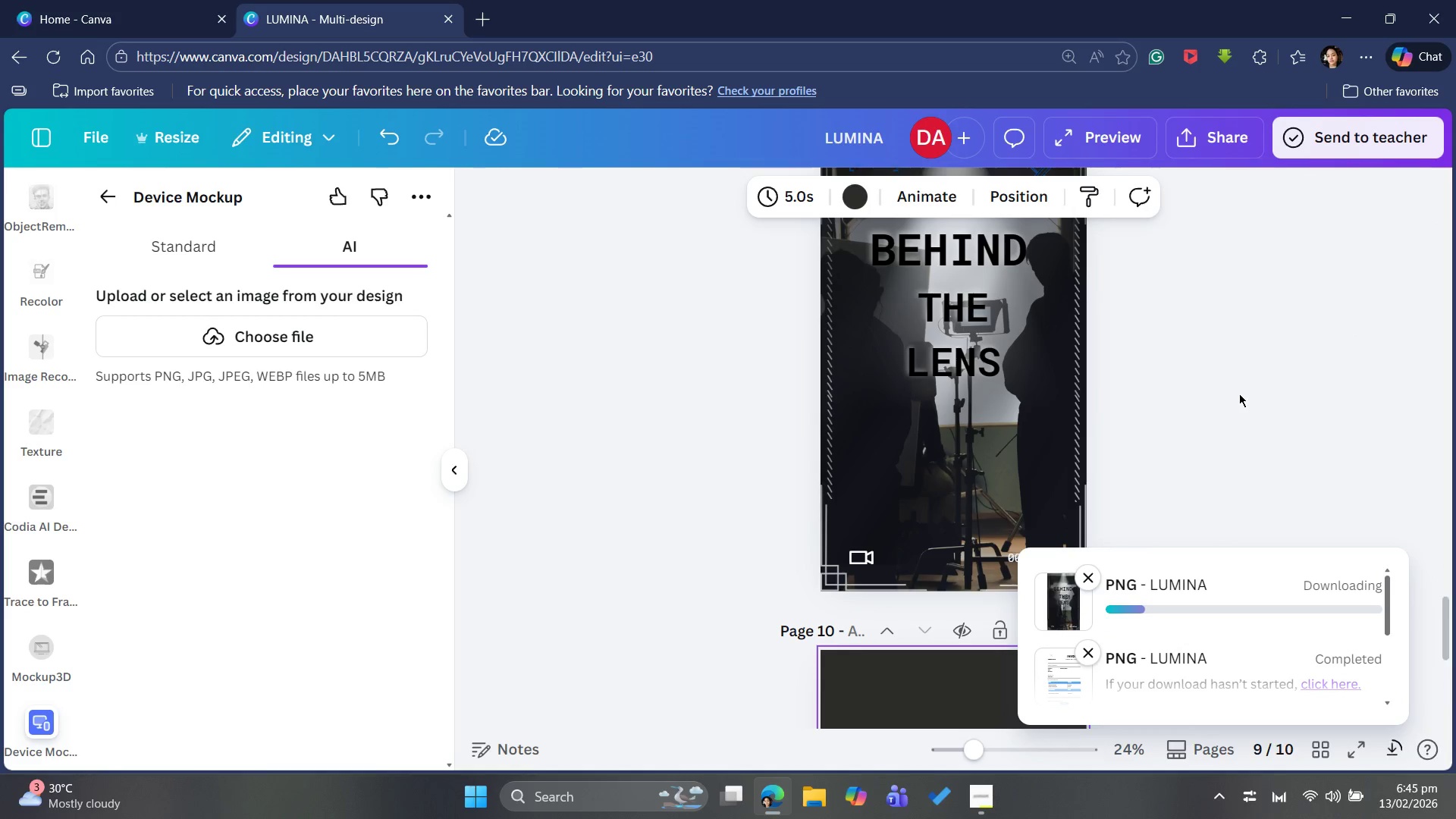 
scroll: coordinate [1238, 397], scroll_direction: down, amount: 5.0
 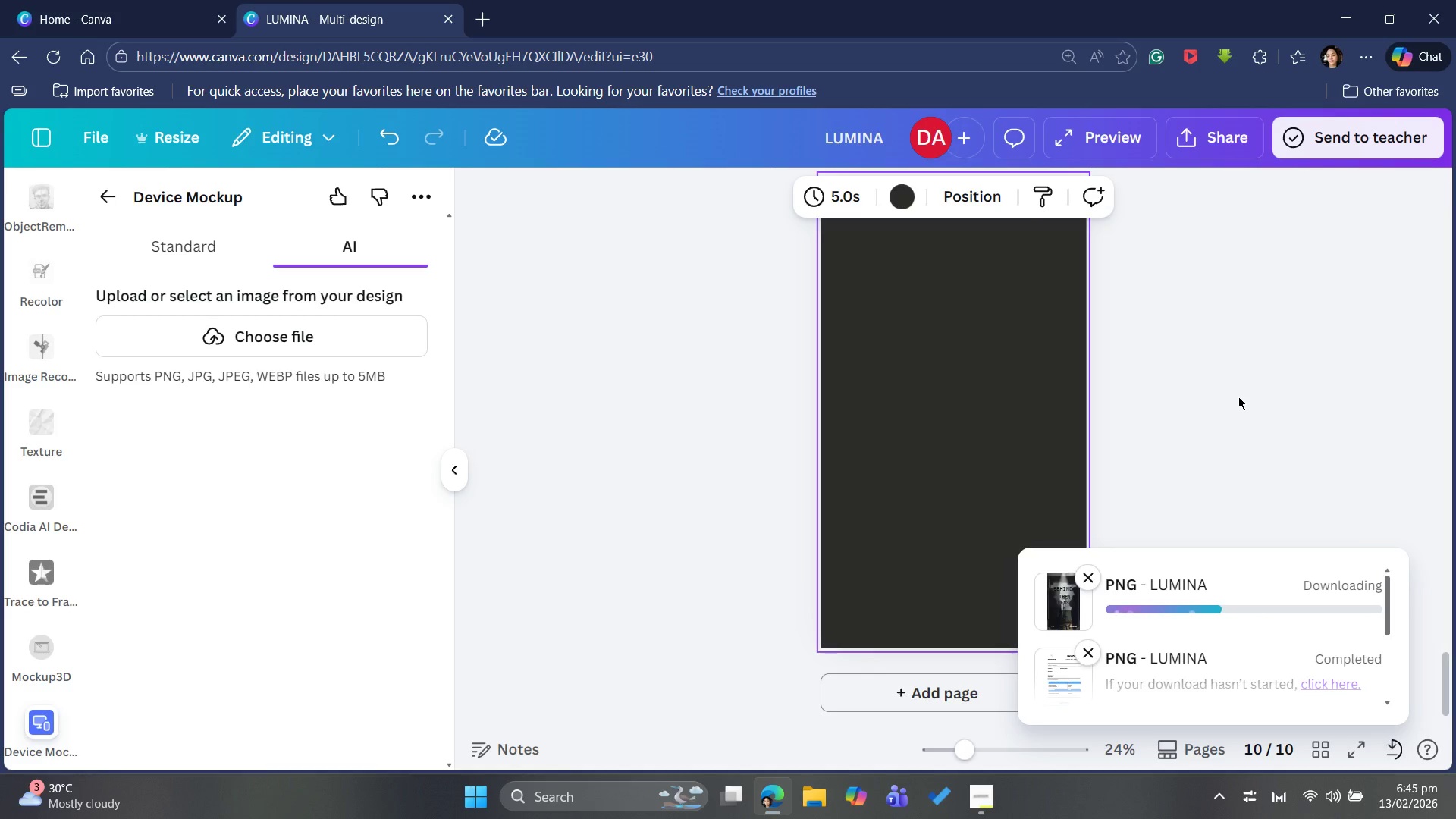 
scroll: coordinate [1238, 397], scroll_direction: up, amount: 2.0
 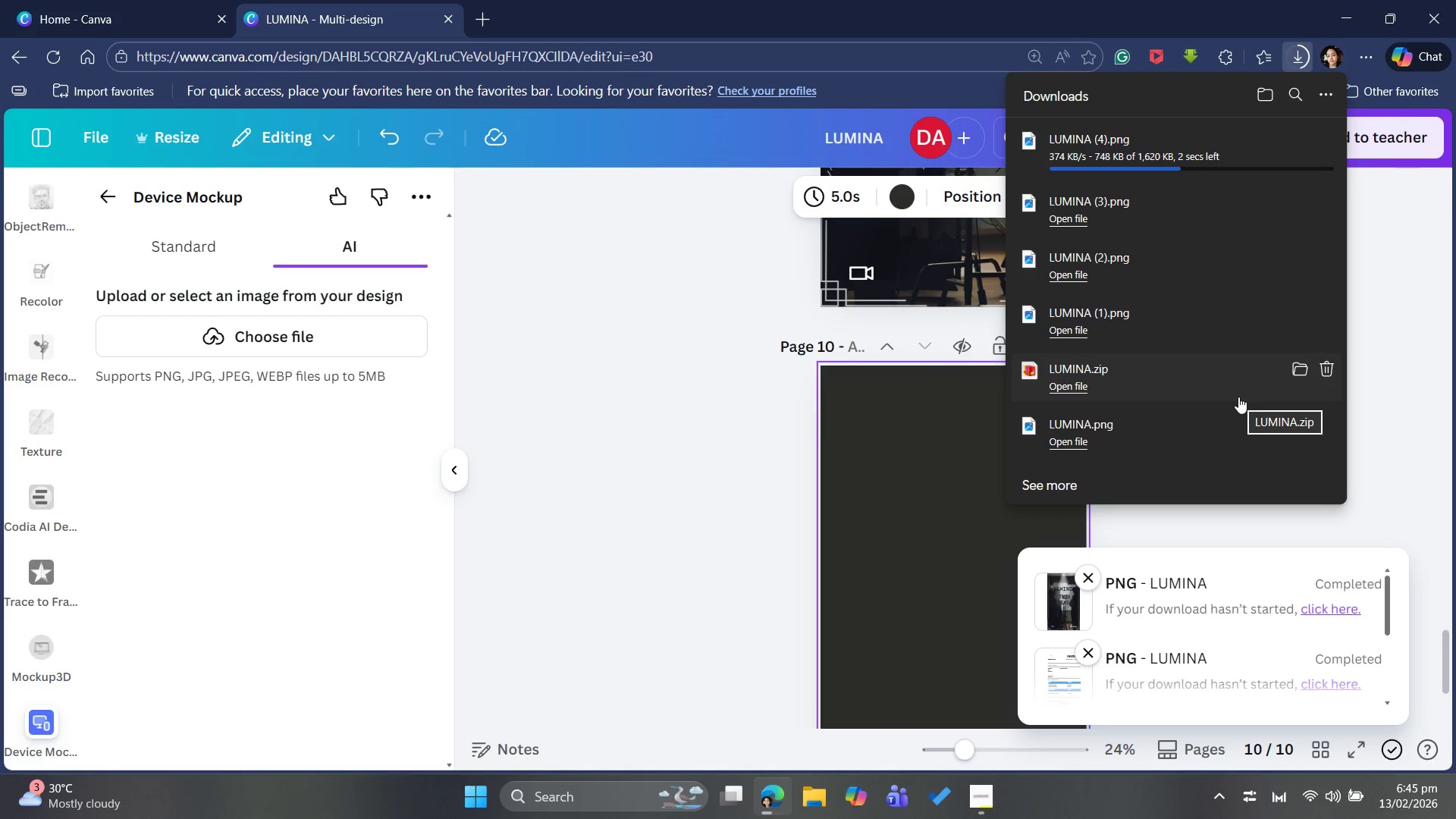 
wait(6.63)
 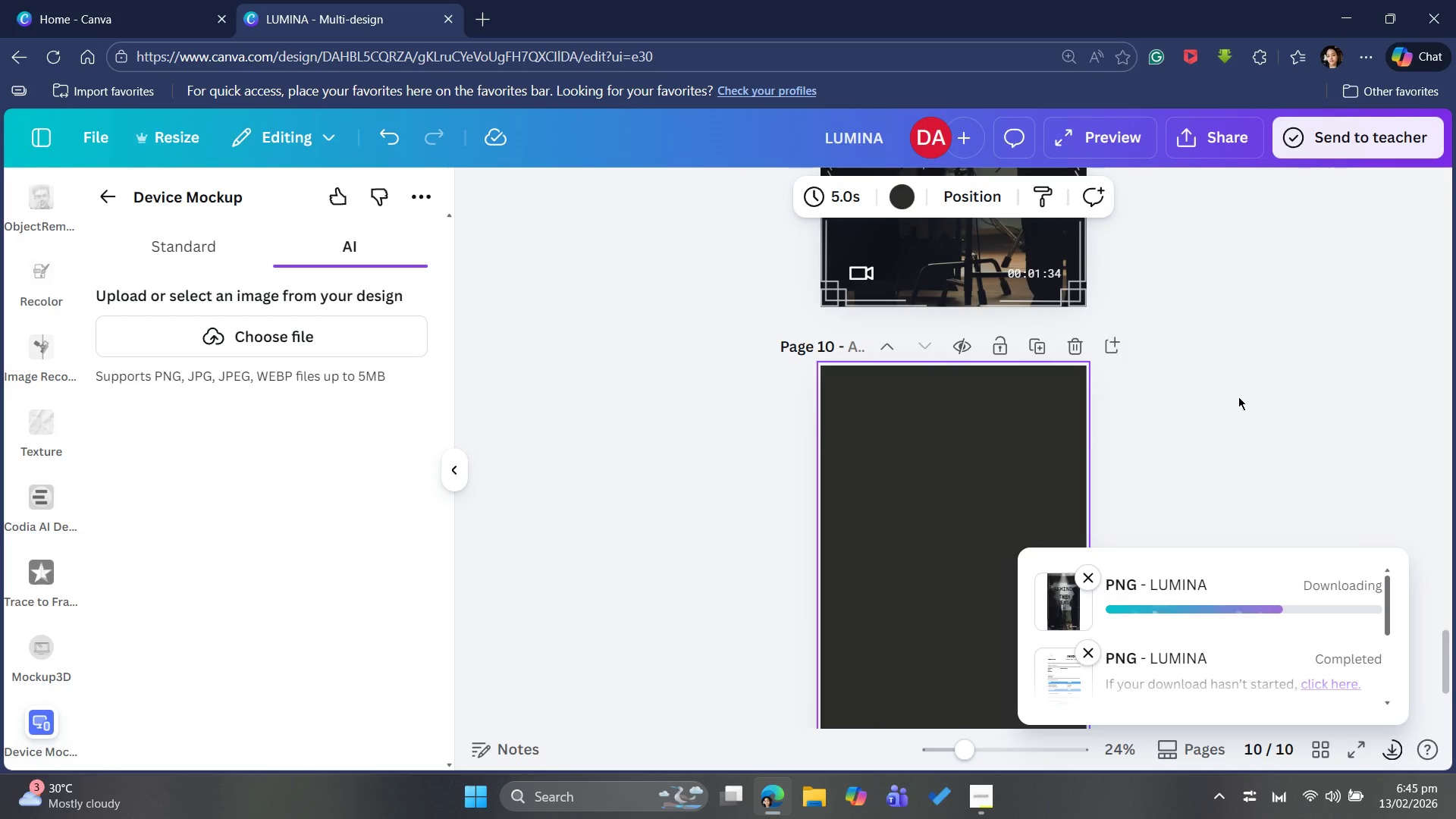 
left_click([216, 319])
 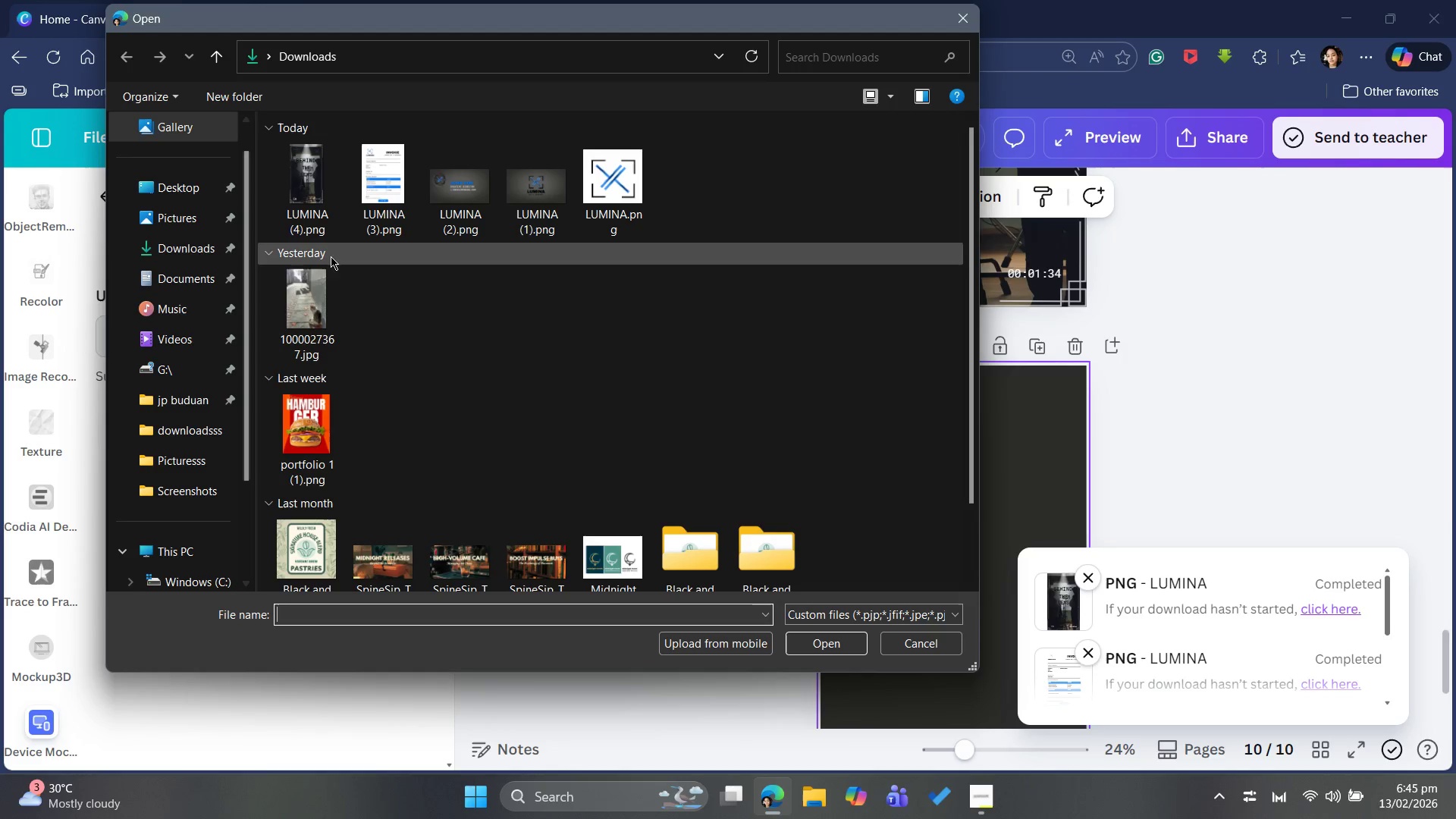 
left_click([347, 187])
 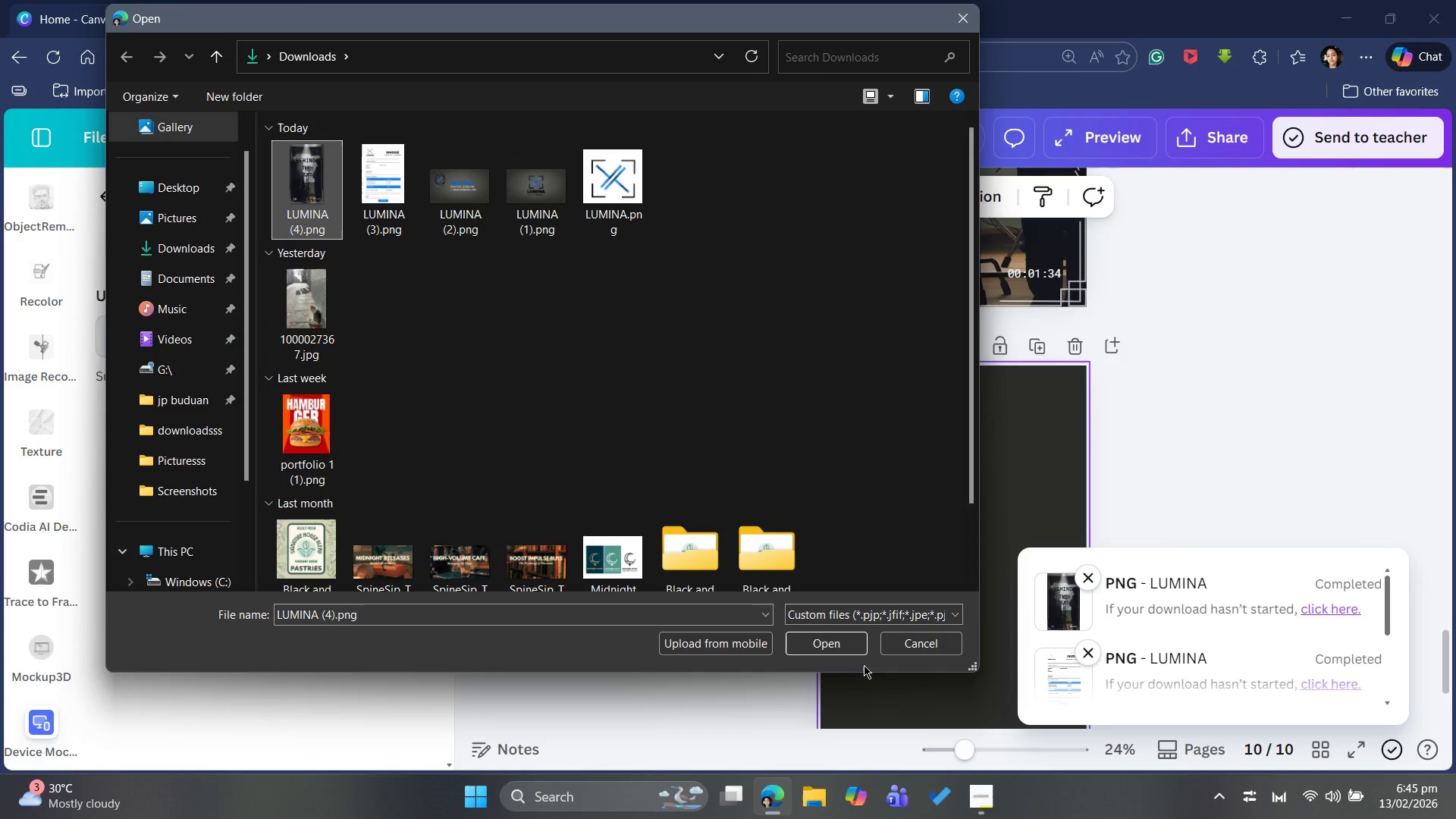 
left_click([849, 641])
 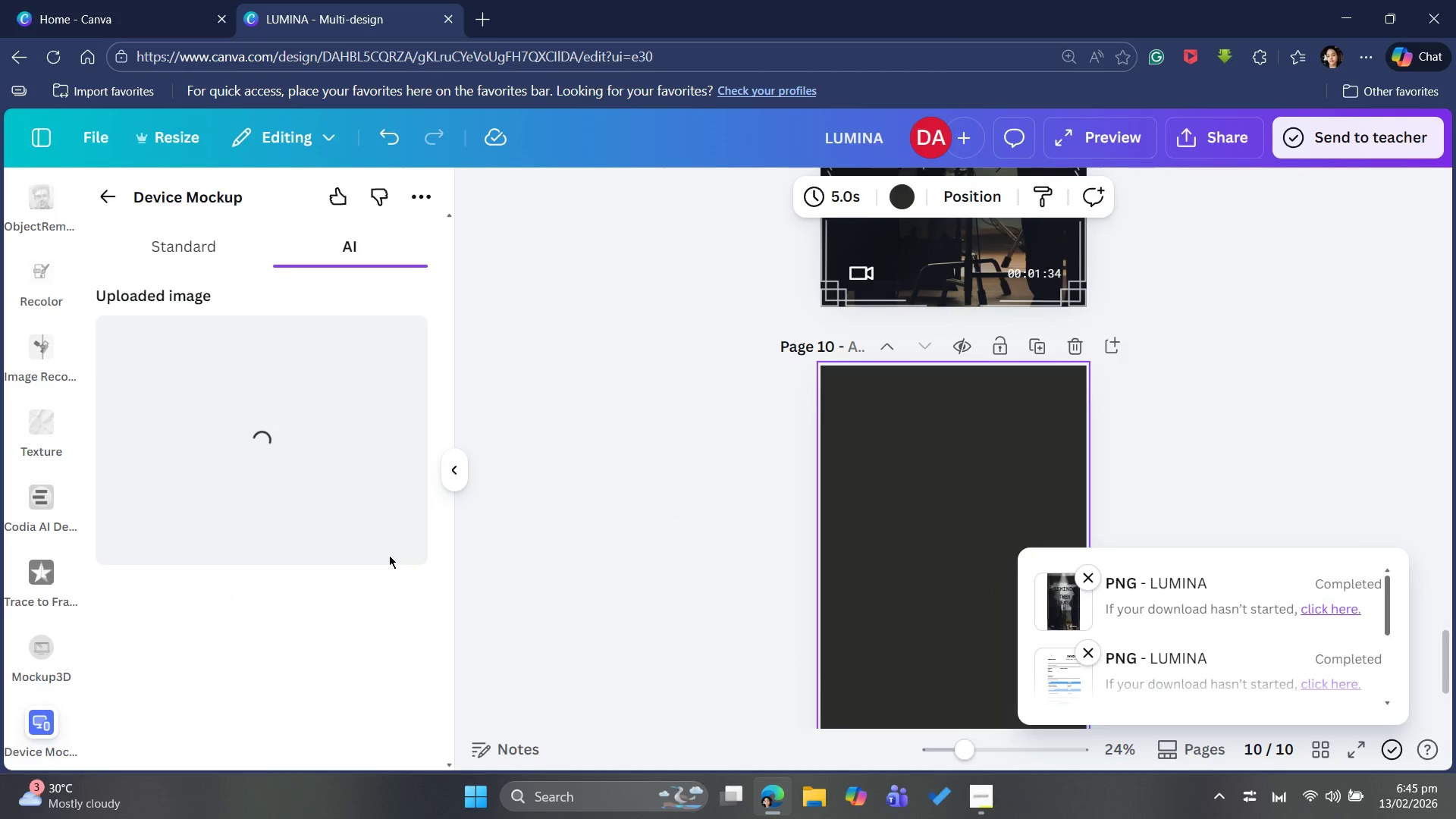 
wait(11.39)
 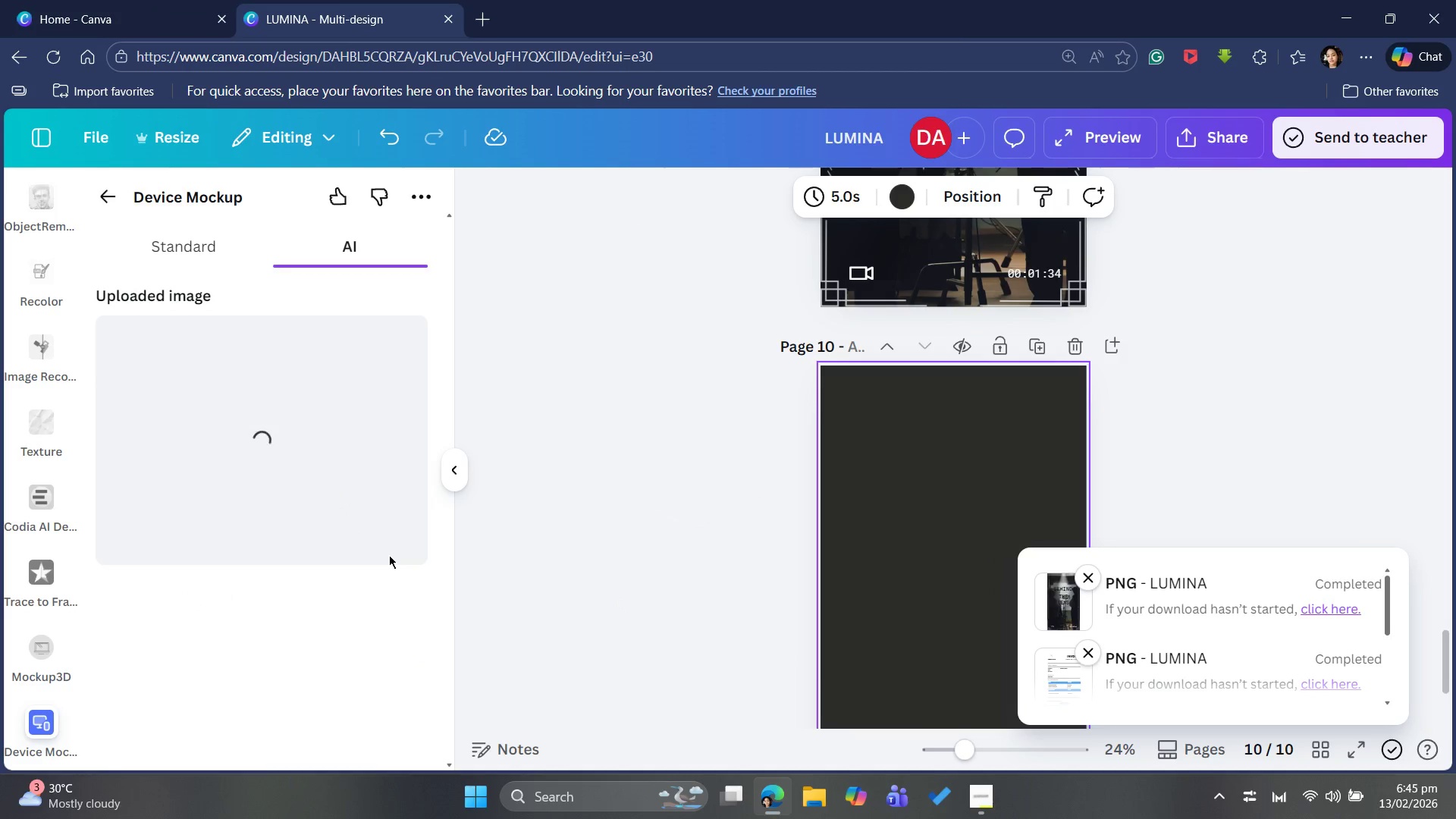 
scroll: coordinate [389, 555], scroll_direction: up, amount: 1.0
 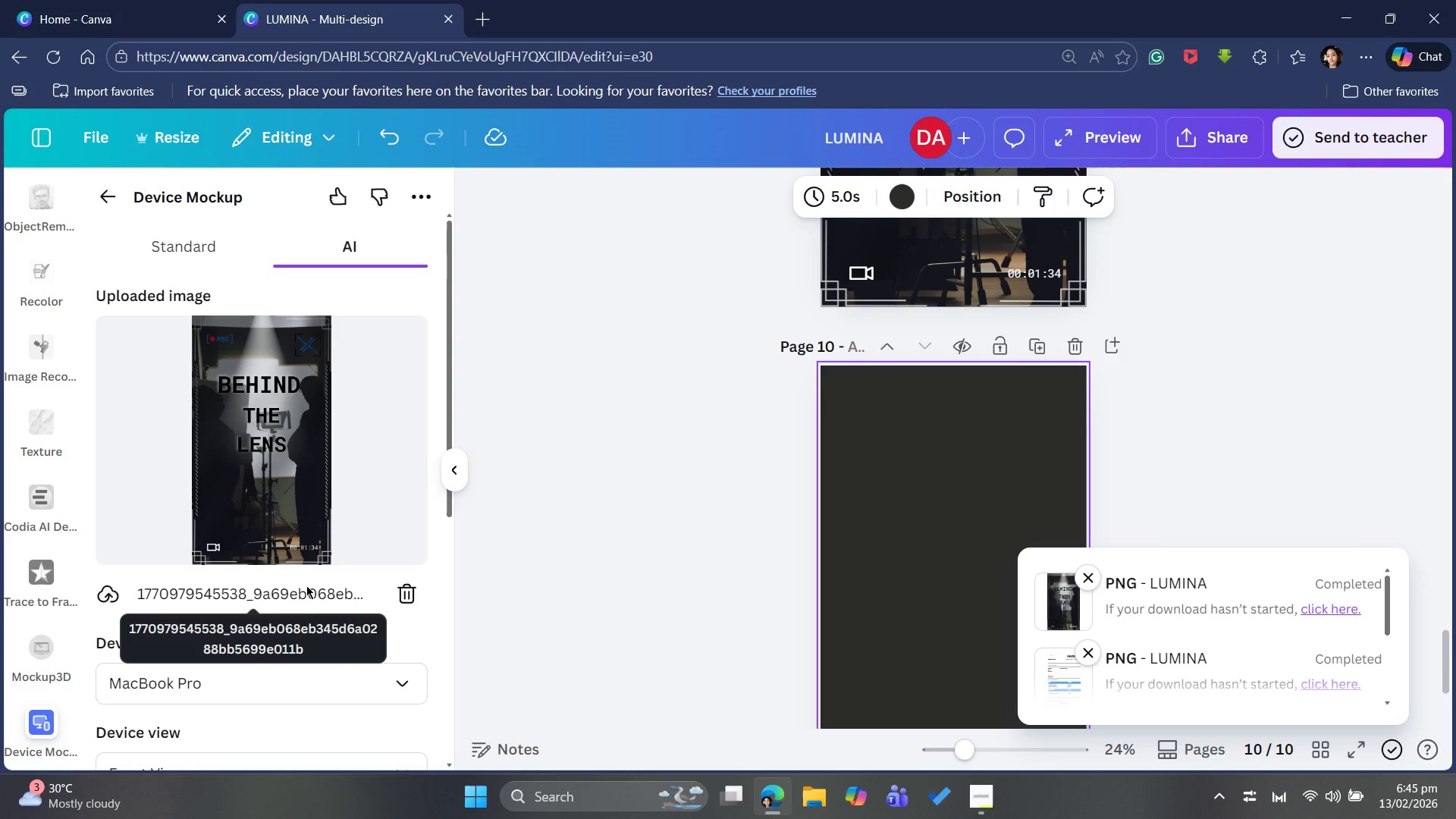 
scroll: coordinate [252, 601], scroll_direction: down, amount: 3.0
 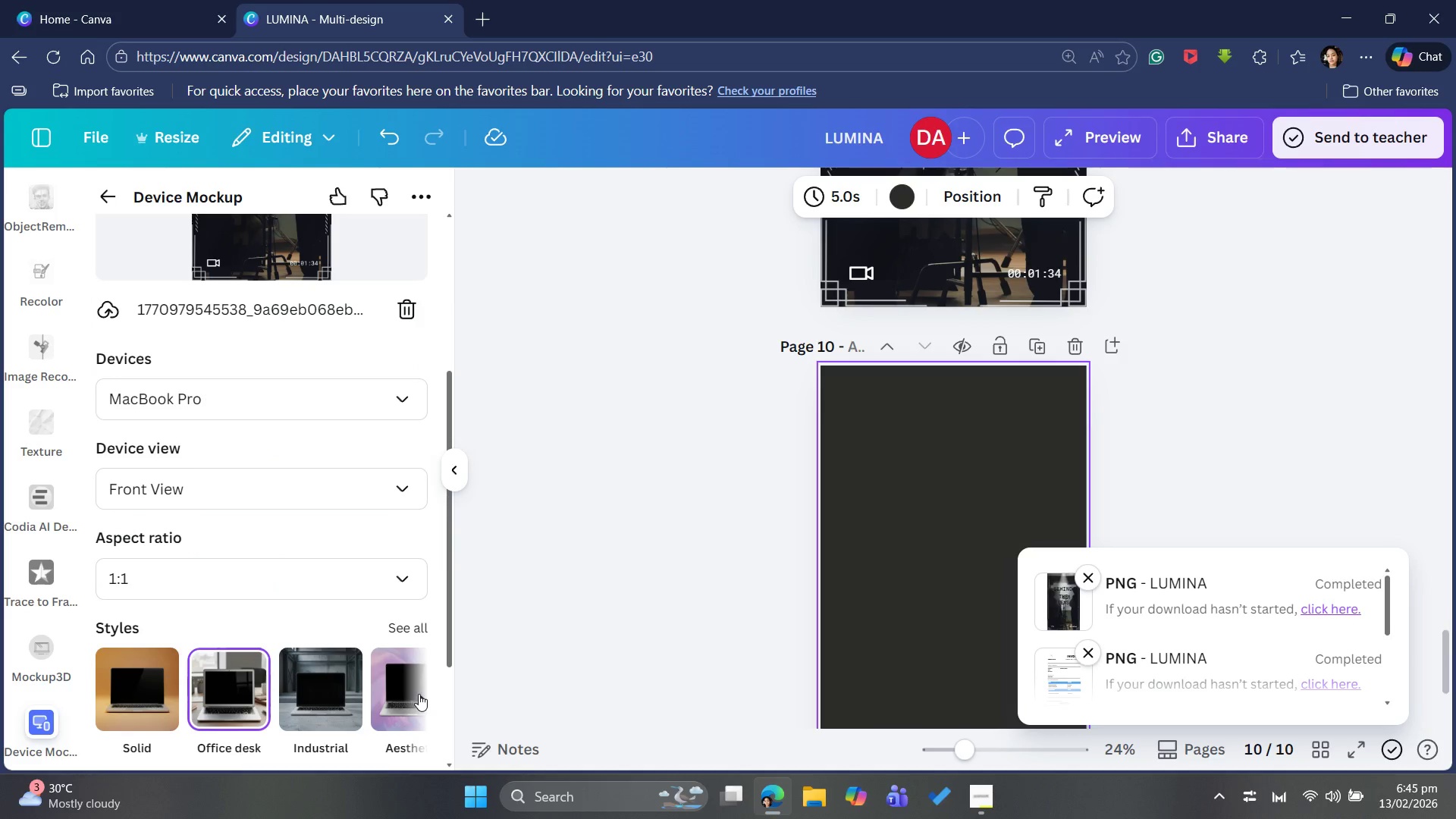 
left_click([256, 410])
 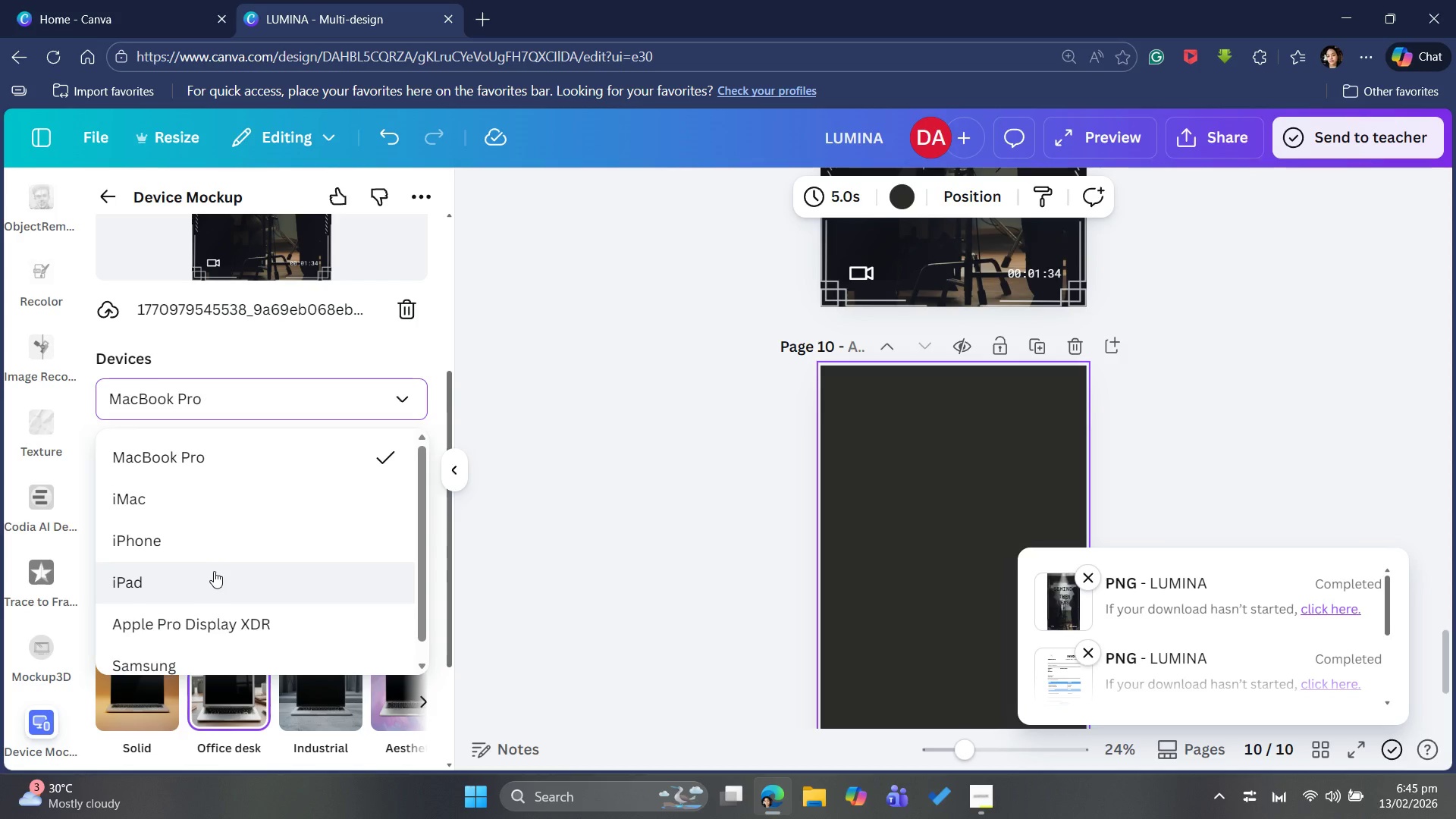 
left_click([216, 546])
 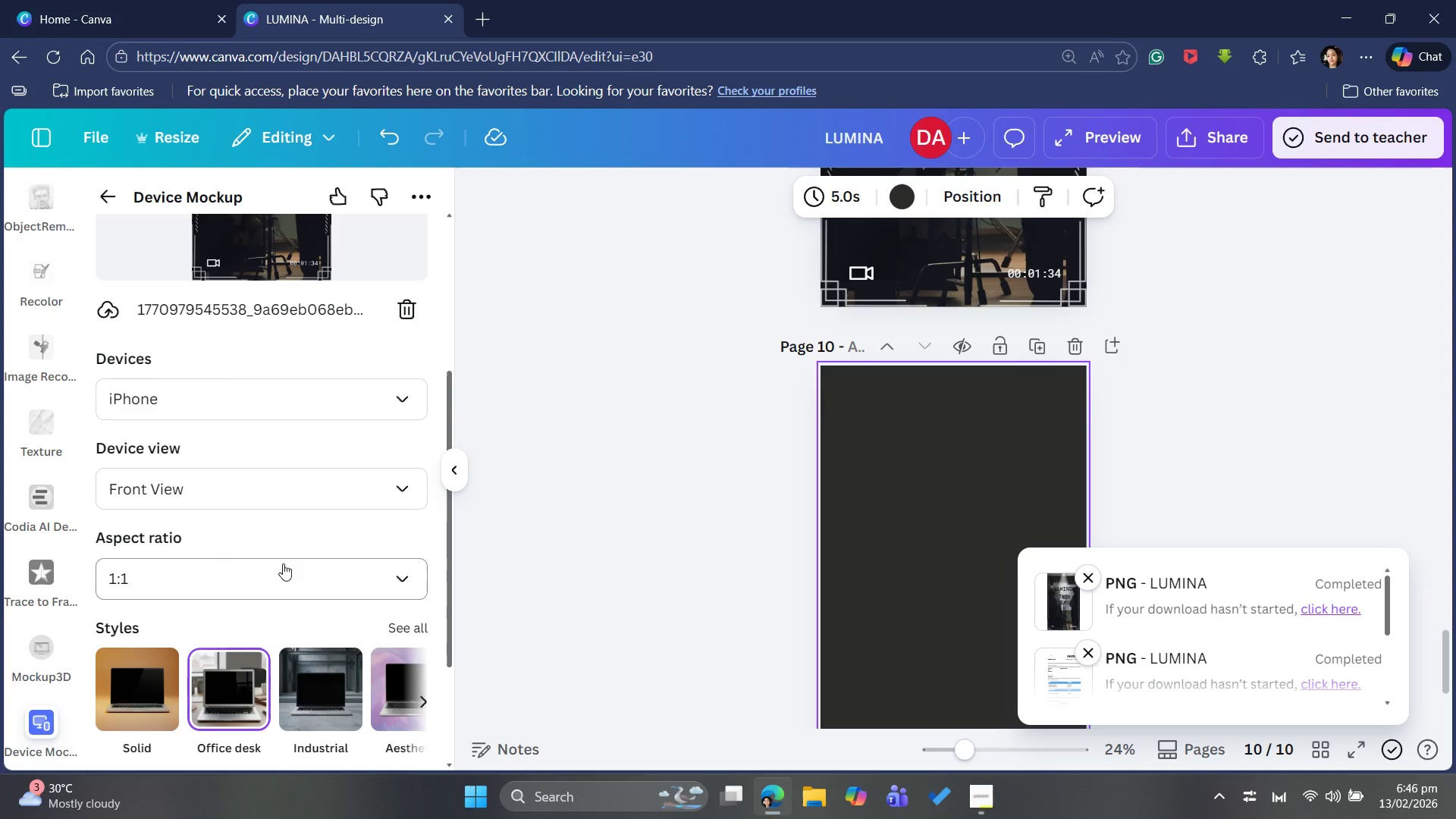 
scroll: coordinate [235, 532], scroll_direction: down, amount: 2.0
 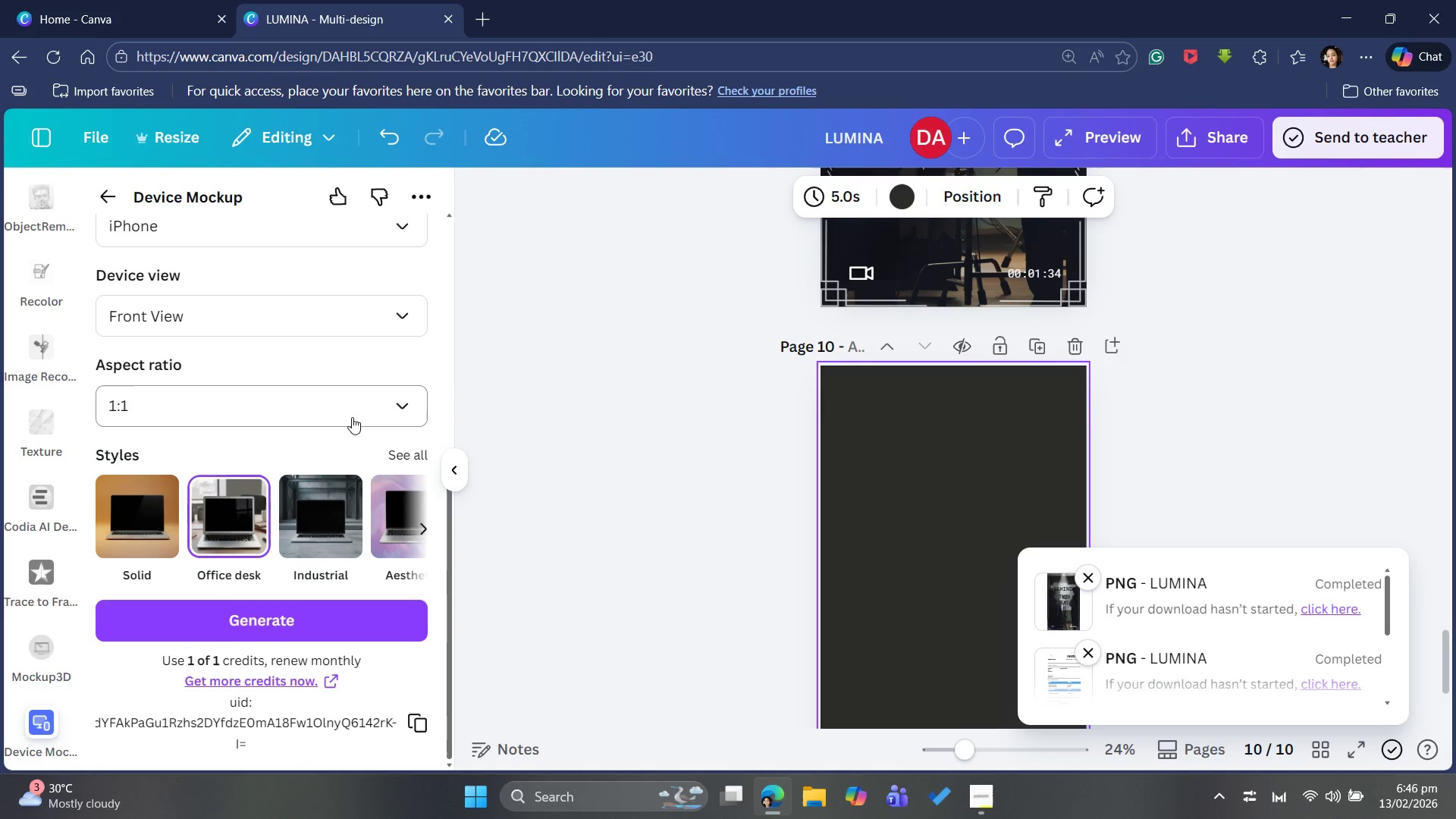 
left_click([352, 417])
 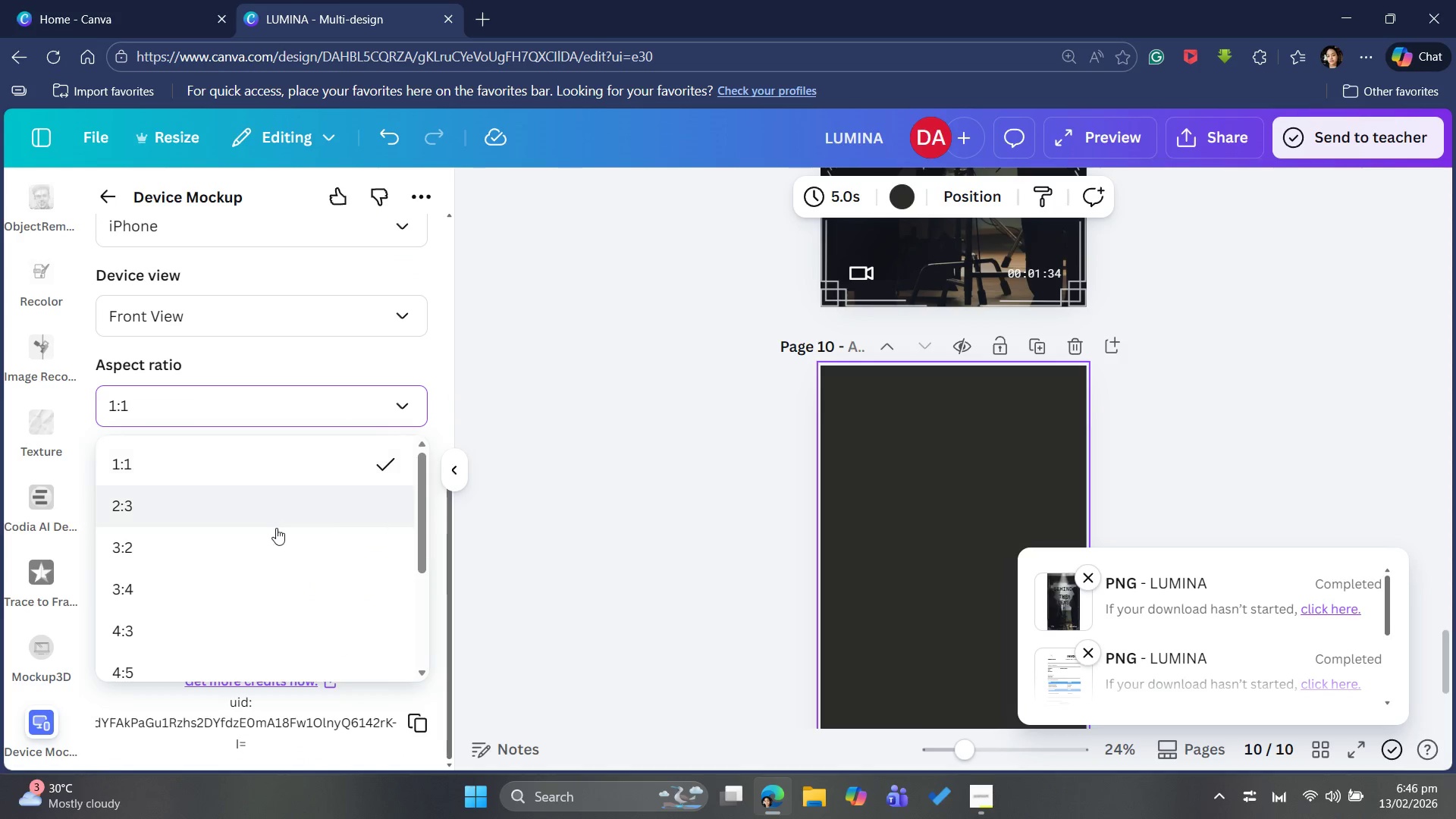 
scroll: coordinate [265, 576], scroll_direction: down, amount: 2.0
 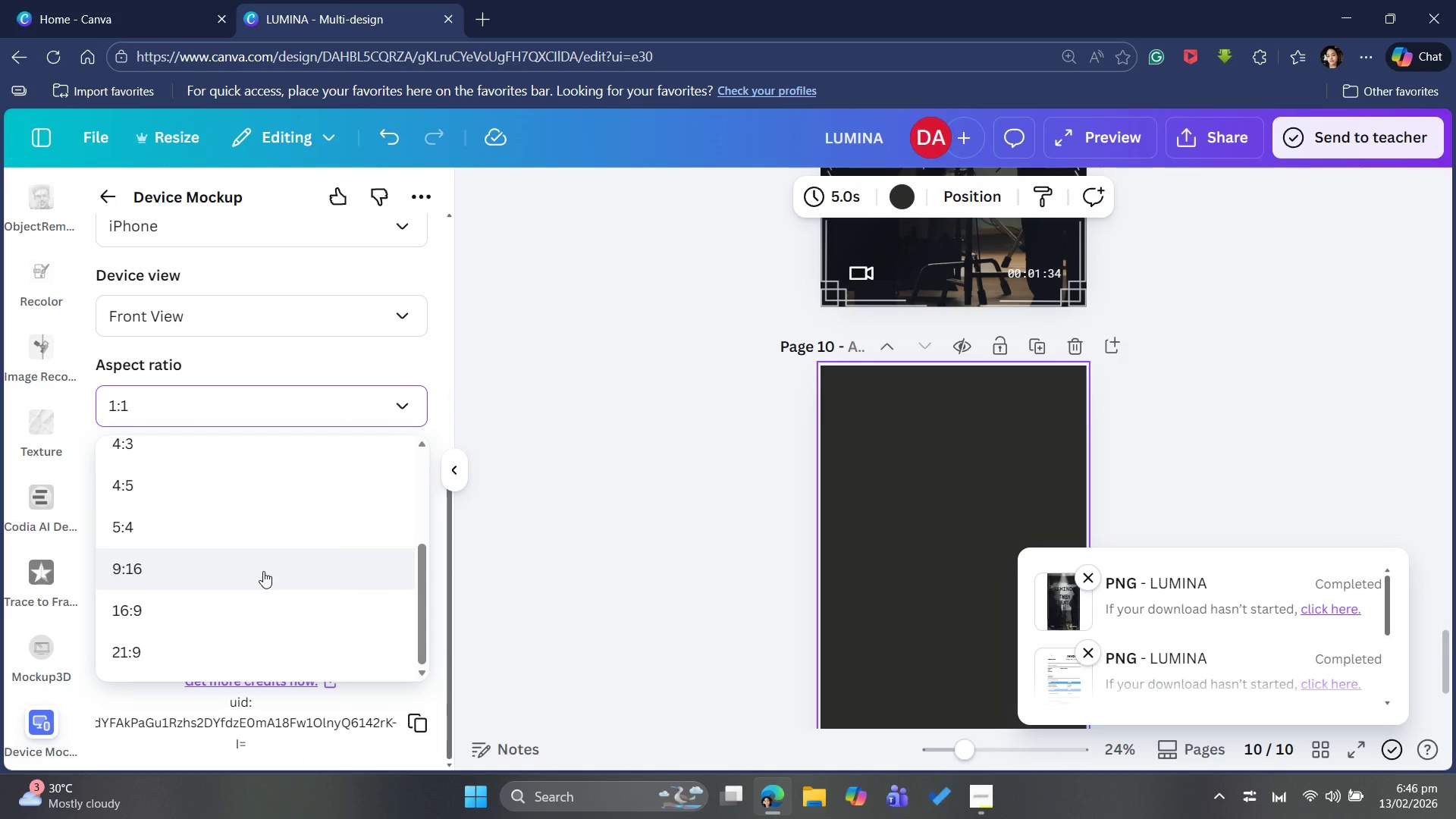 
wait(12.71)
 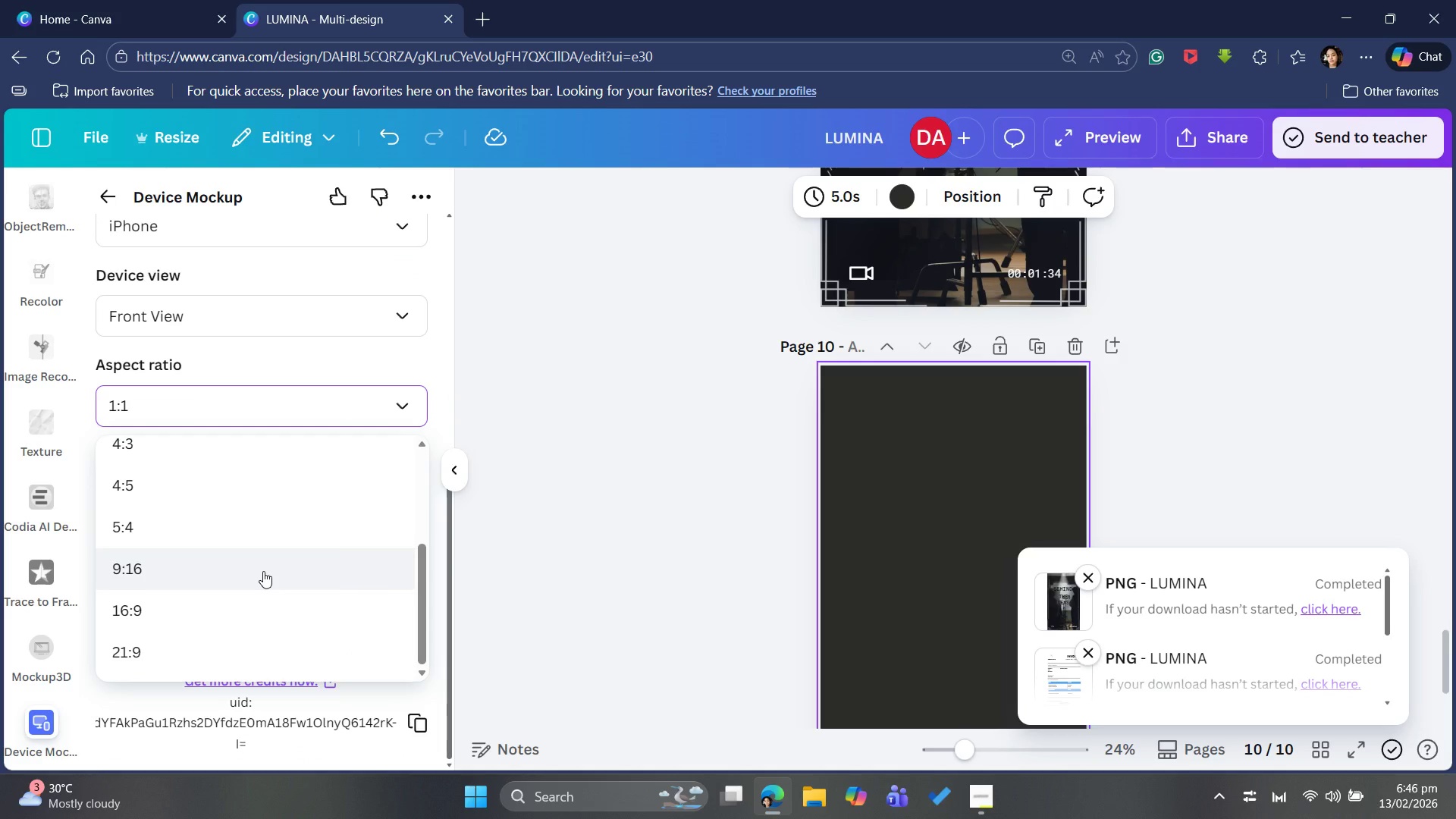 
left_click_drag(start_coordinate=[263, 571], to_coordinate=[261, 567])
 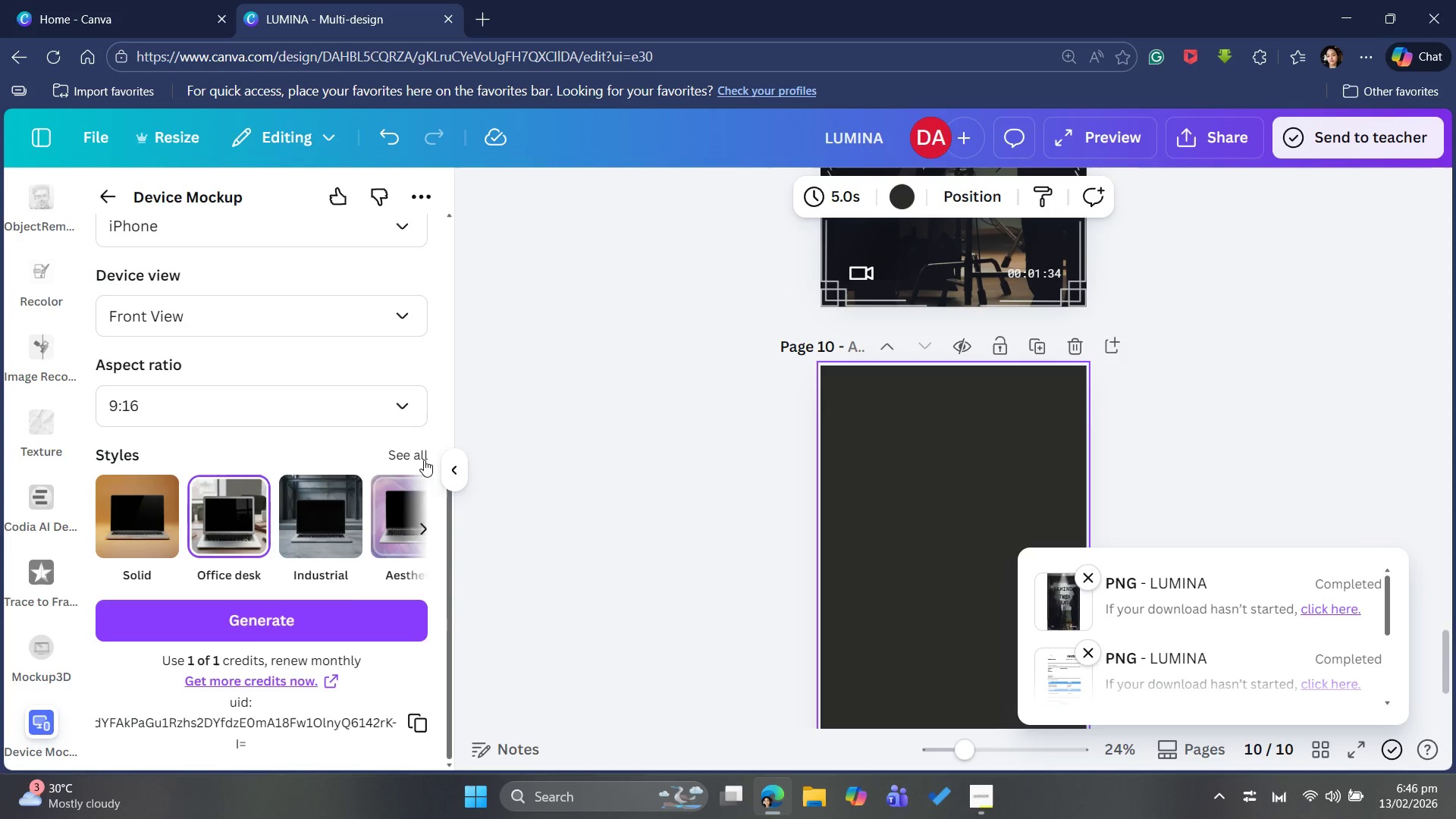 
left_click([411, 457])
 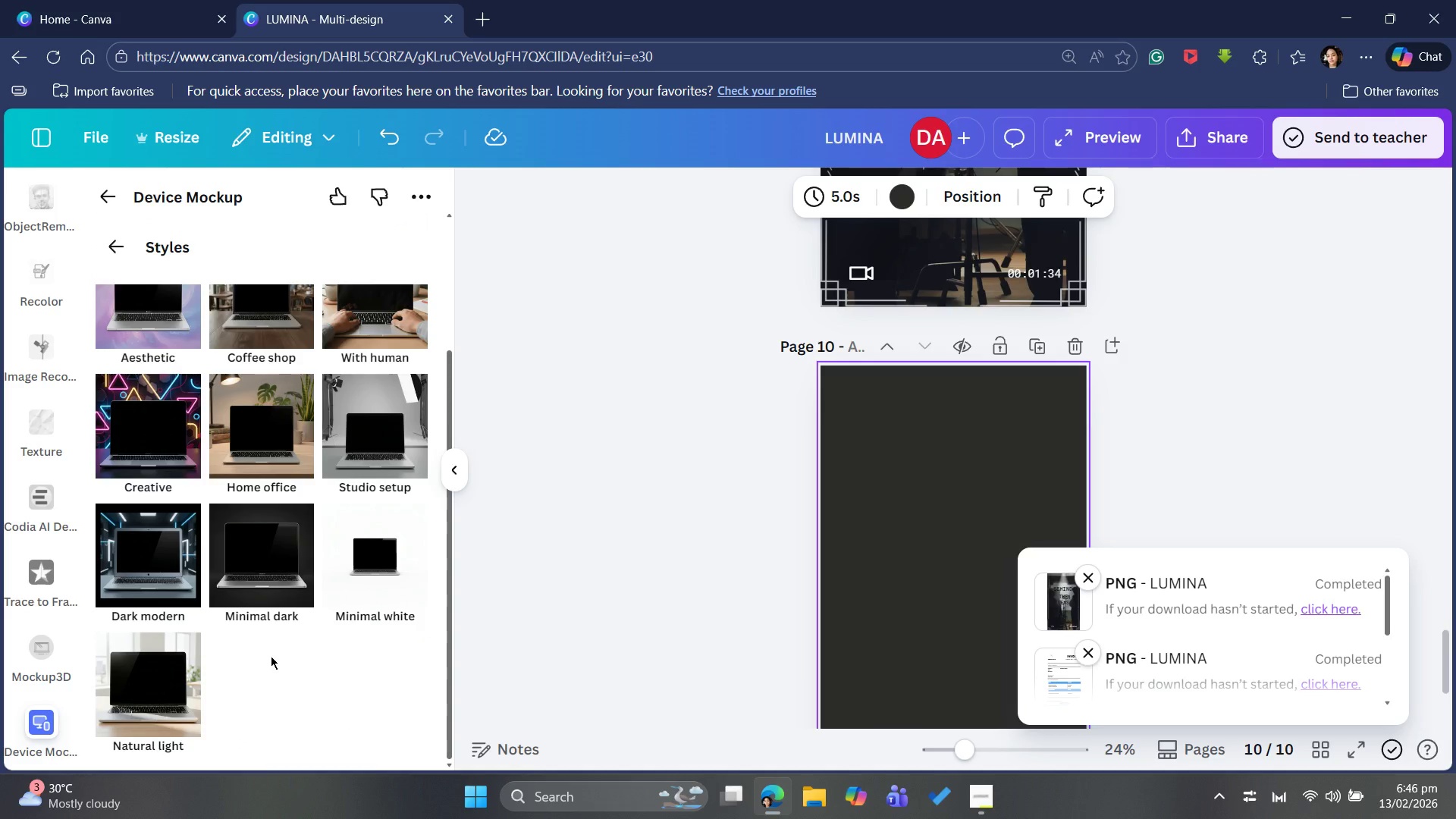 
scroll: coordinate [253, 639], scroll_direction: up, amount: 3.0
 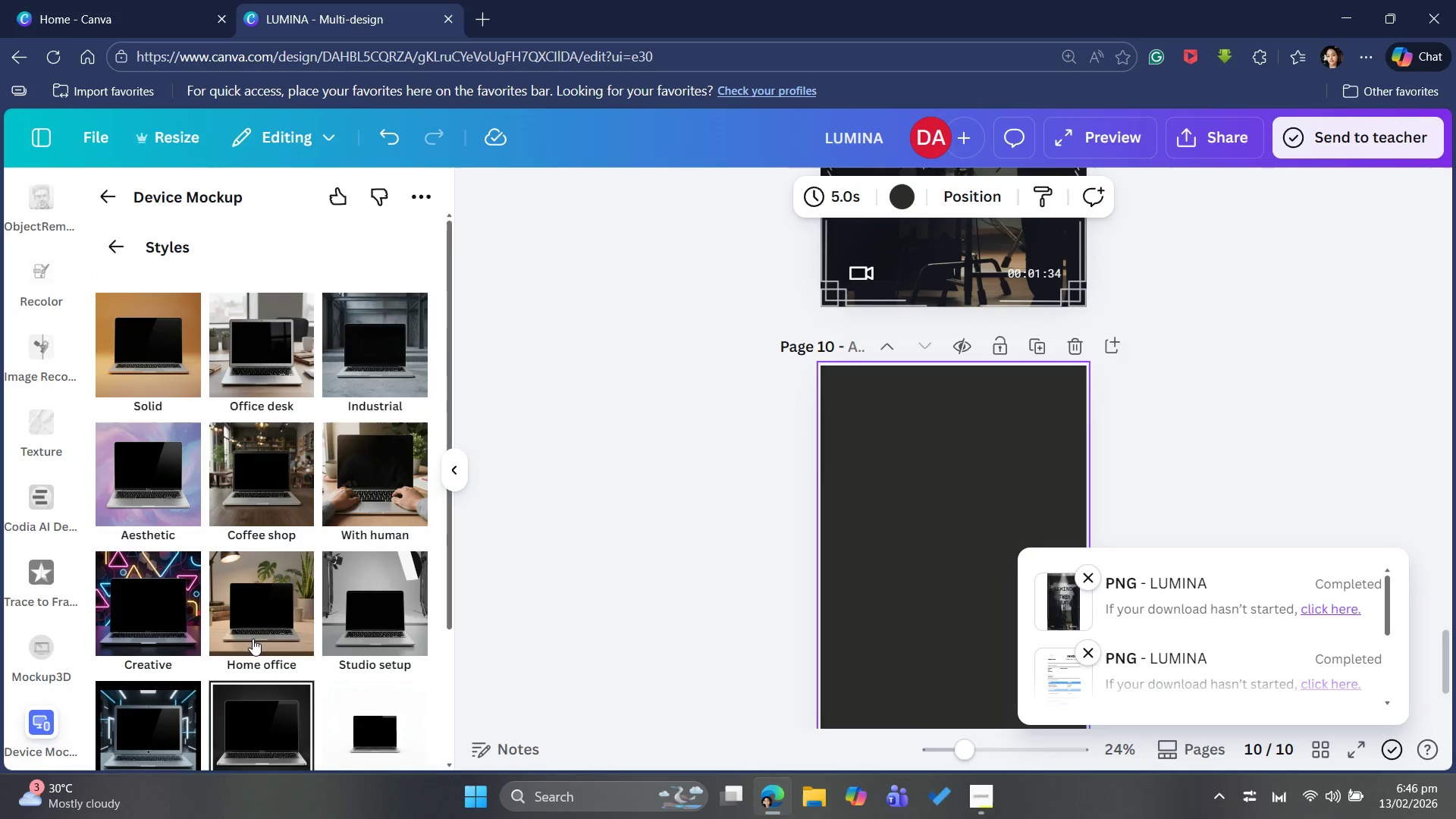 
scroll: coordinate [253, 639], scroll_direction: down, amount: 1.0
 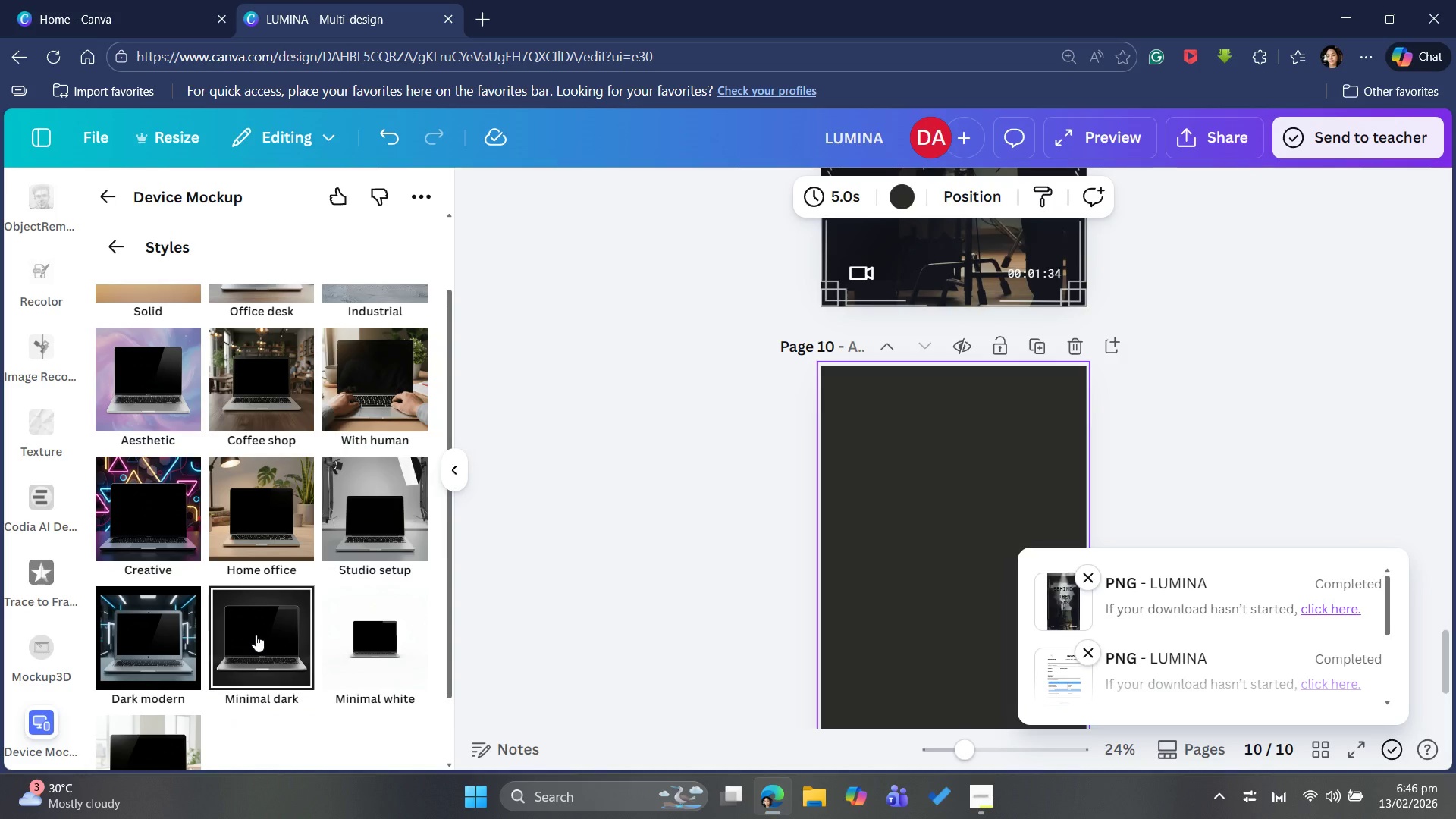 
scroll: coordinate [255, 635], scroll_direction: up, amount: 14.0
 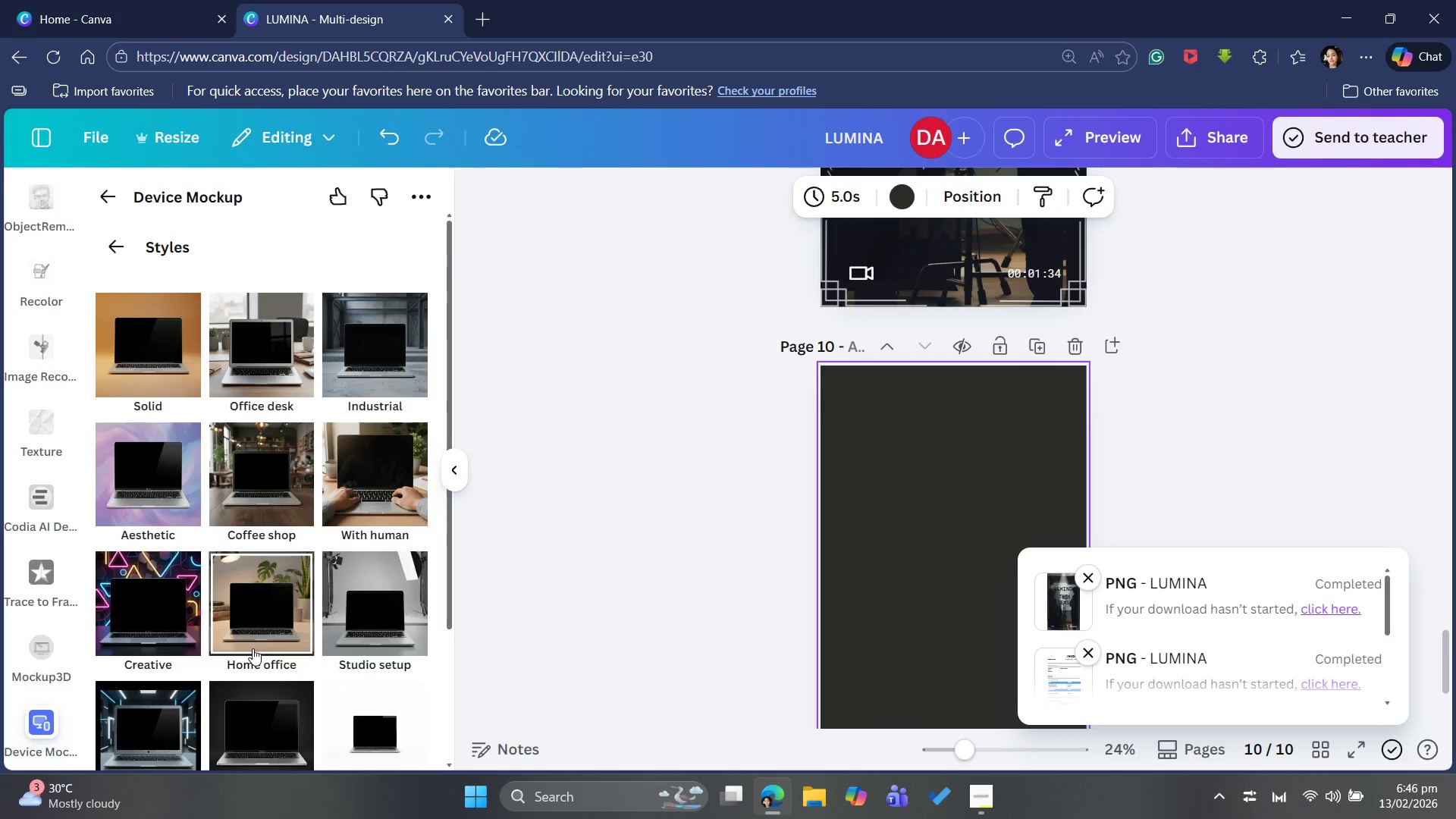 
scroll: coordinate [253, 648], scroll_direction: down, amount: 2.0
 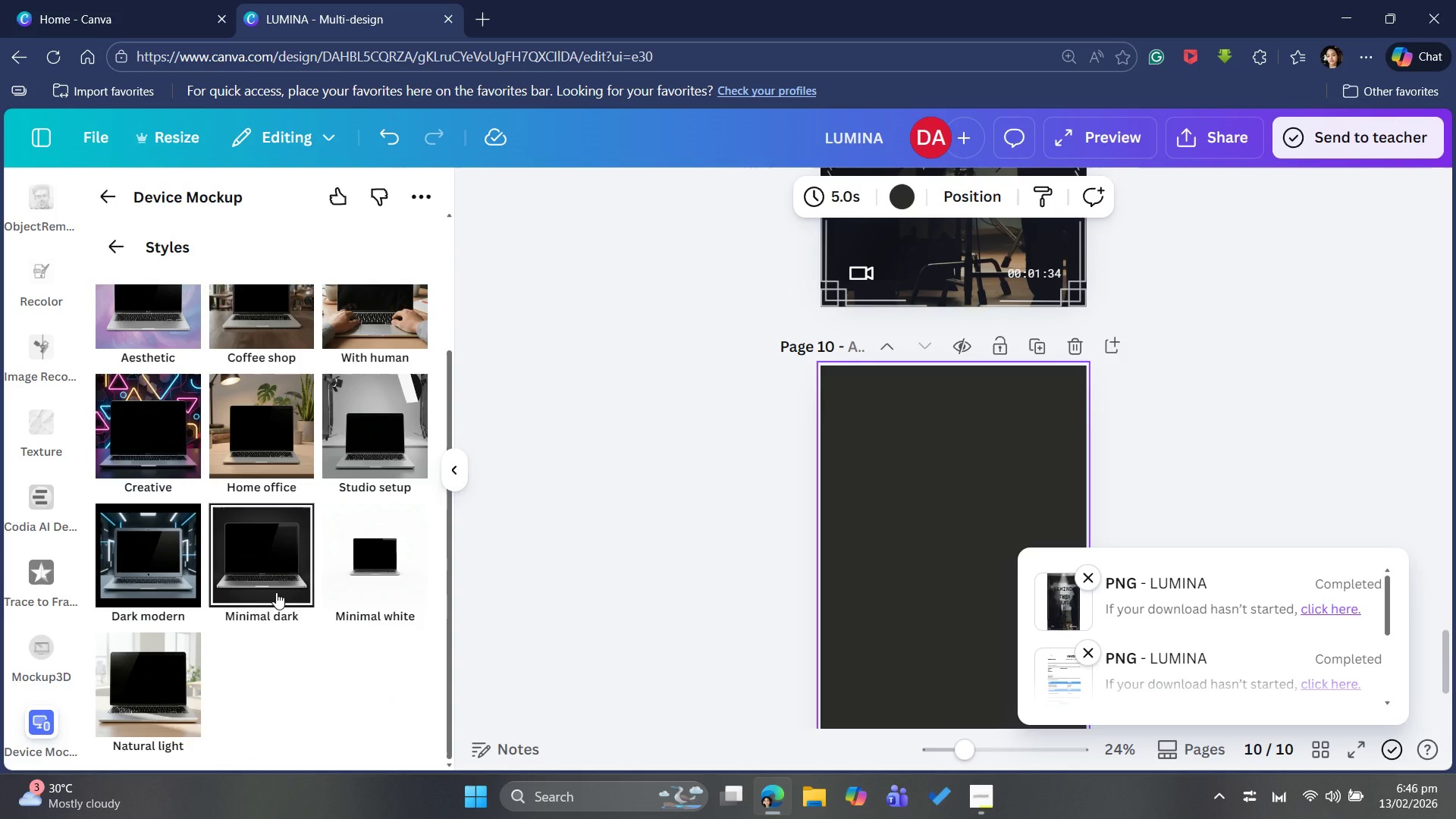 
left_click([276, 592])
 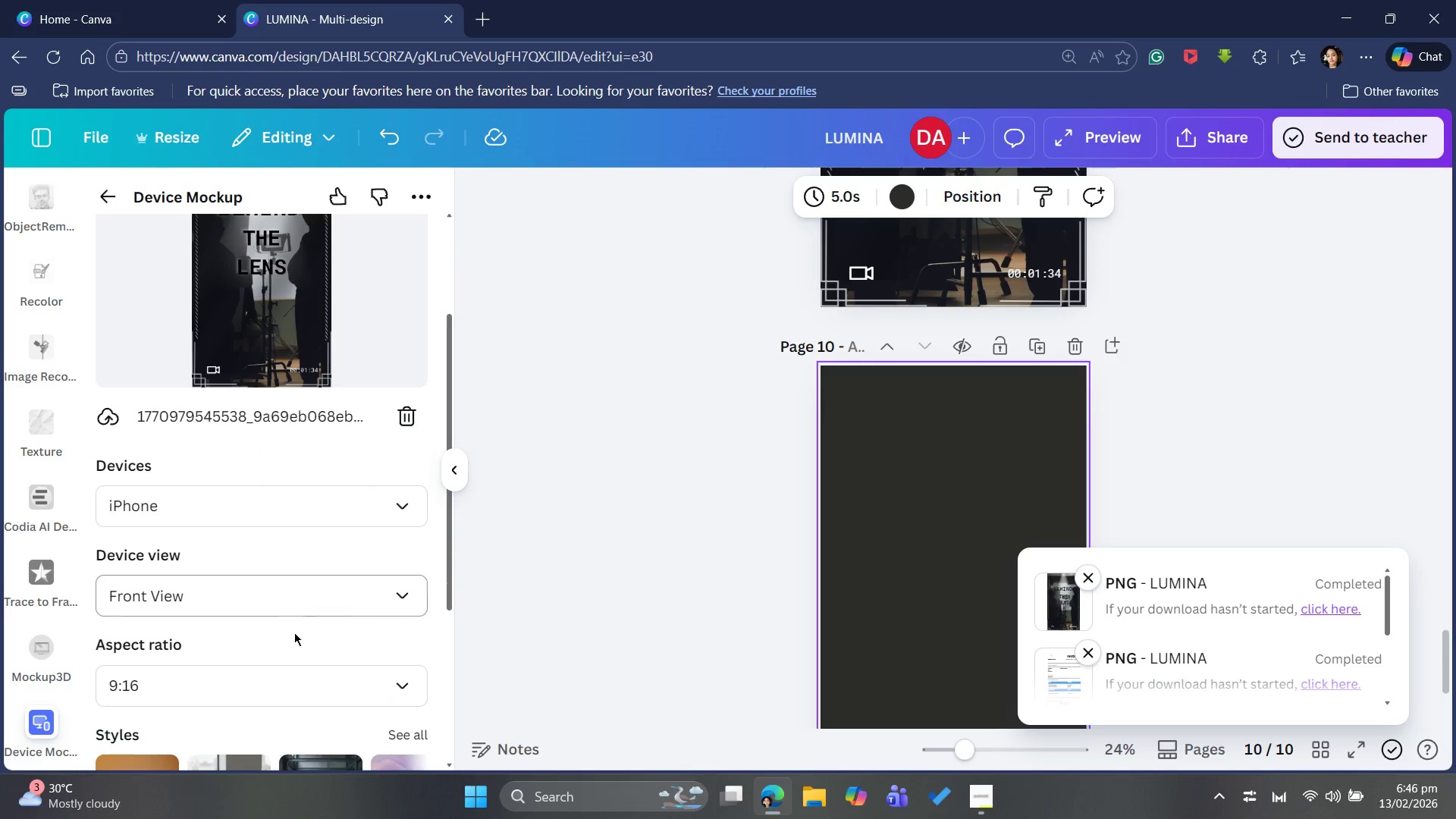 
scroll: coordinate [293, 636], scroll_direction: down, amount: 2.0
 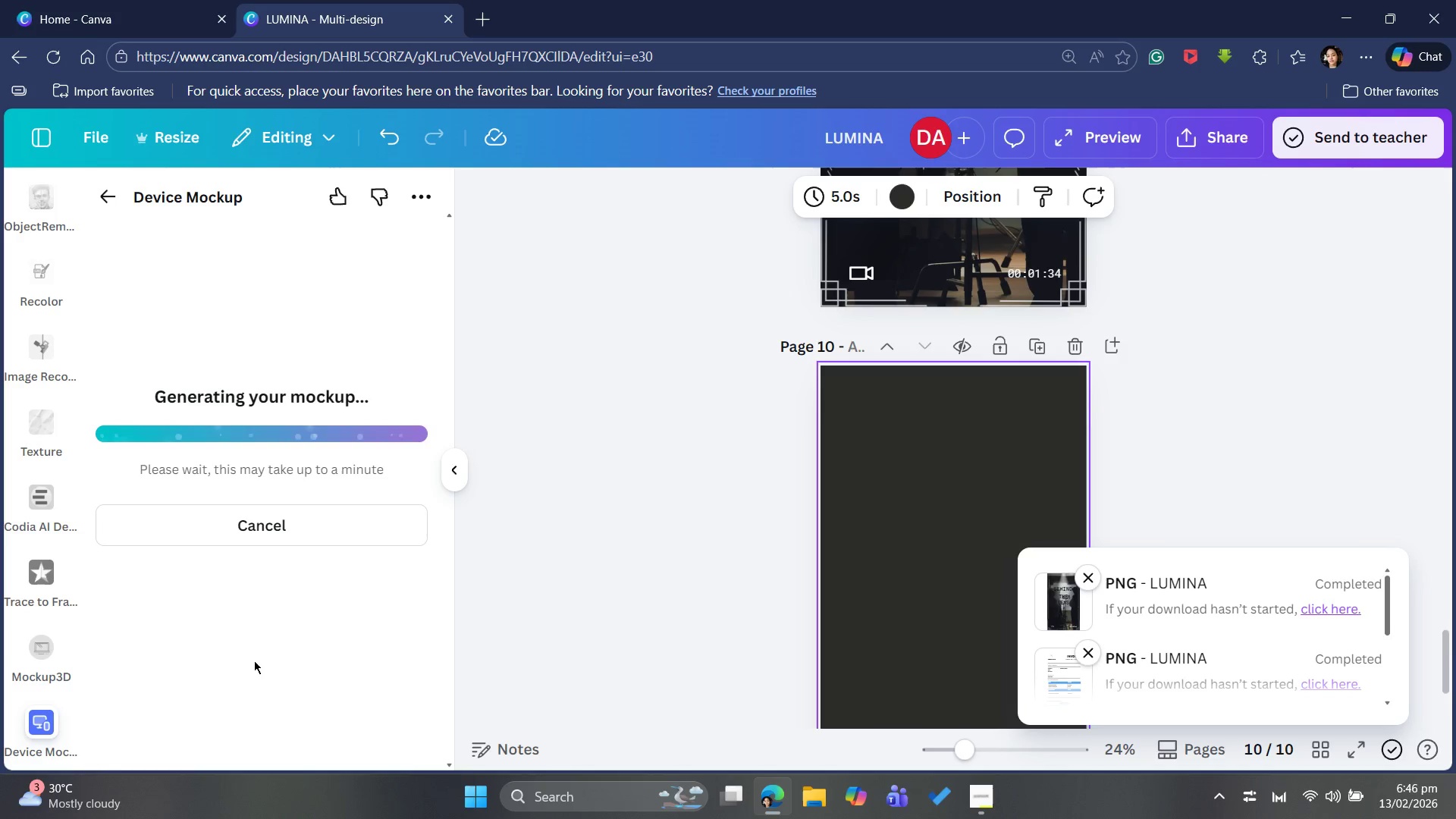 
wait(19.54)
 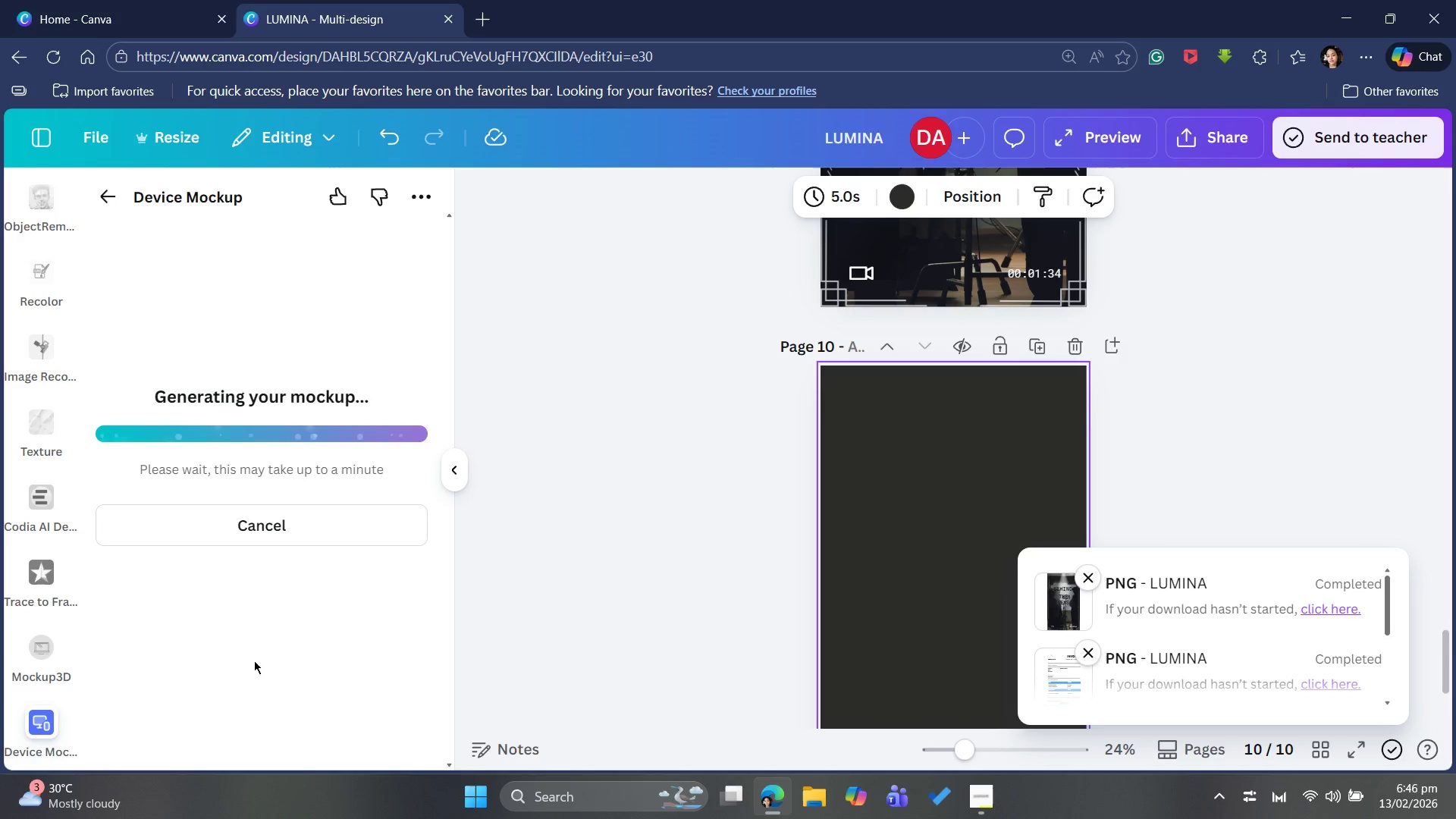 
scroll: coordinate [279, 607], scroll_direction: down, amount: 3.0
 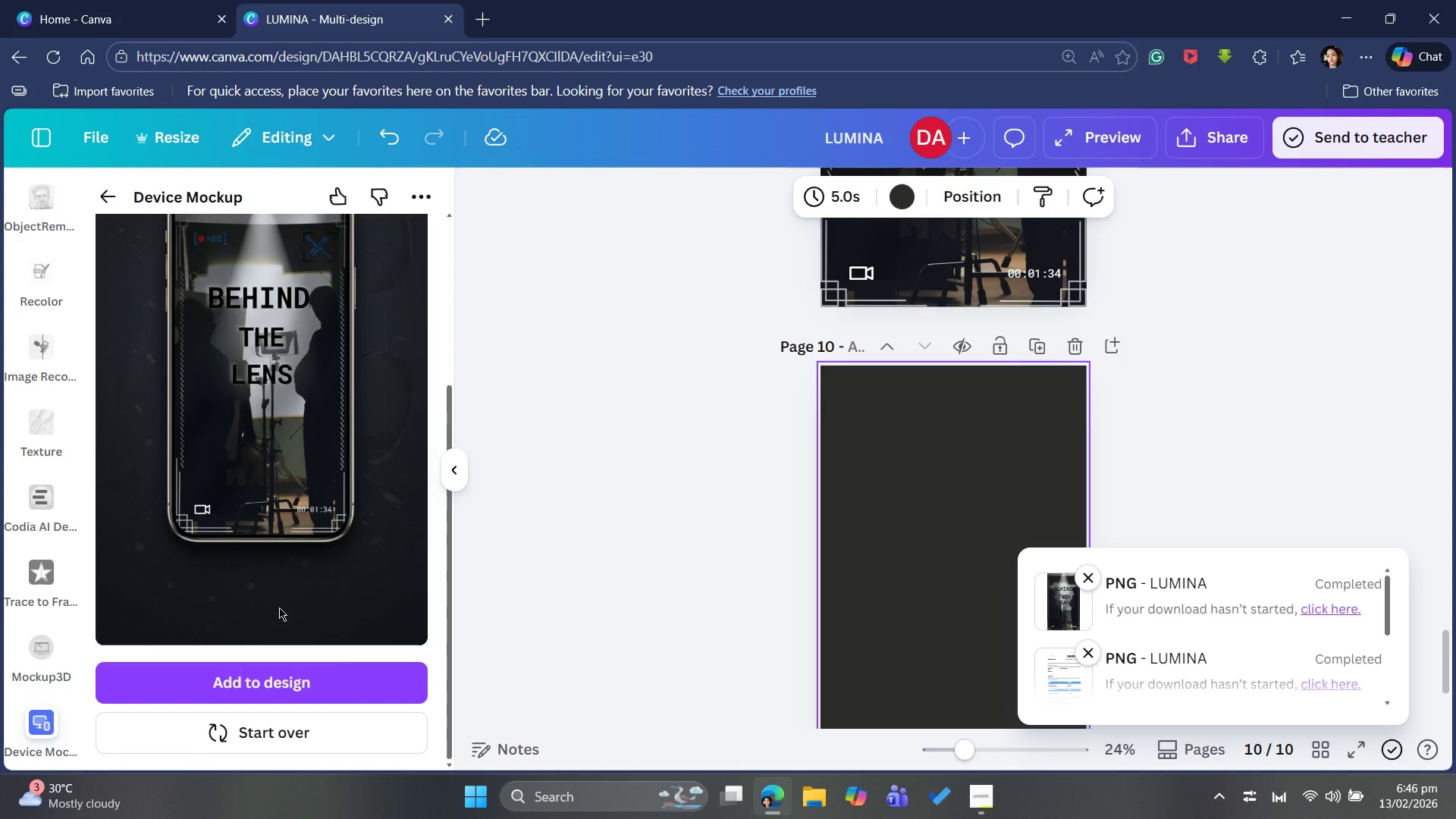 
scroll: coordinate [279, 607], scroll_direction: up, amount: 1.0
 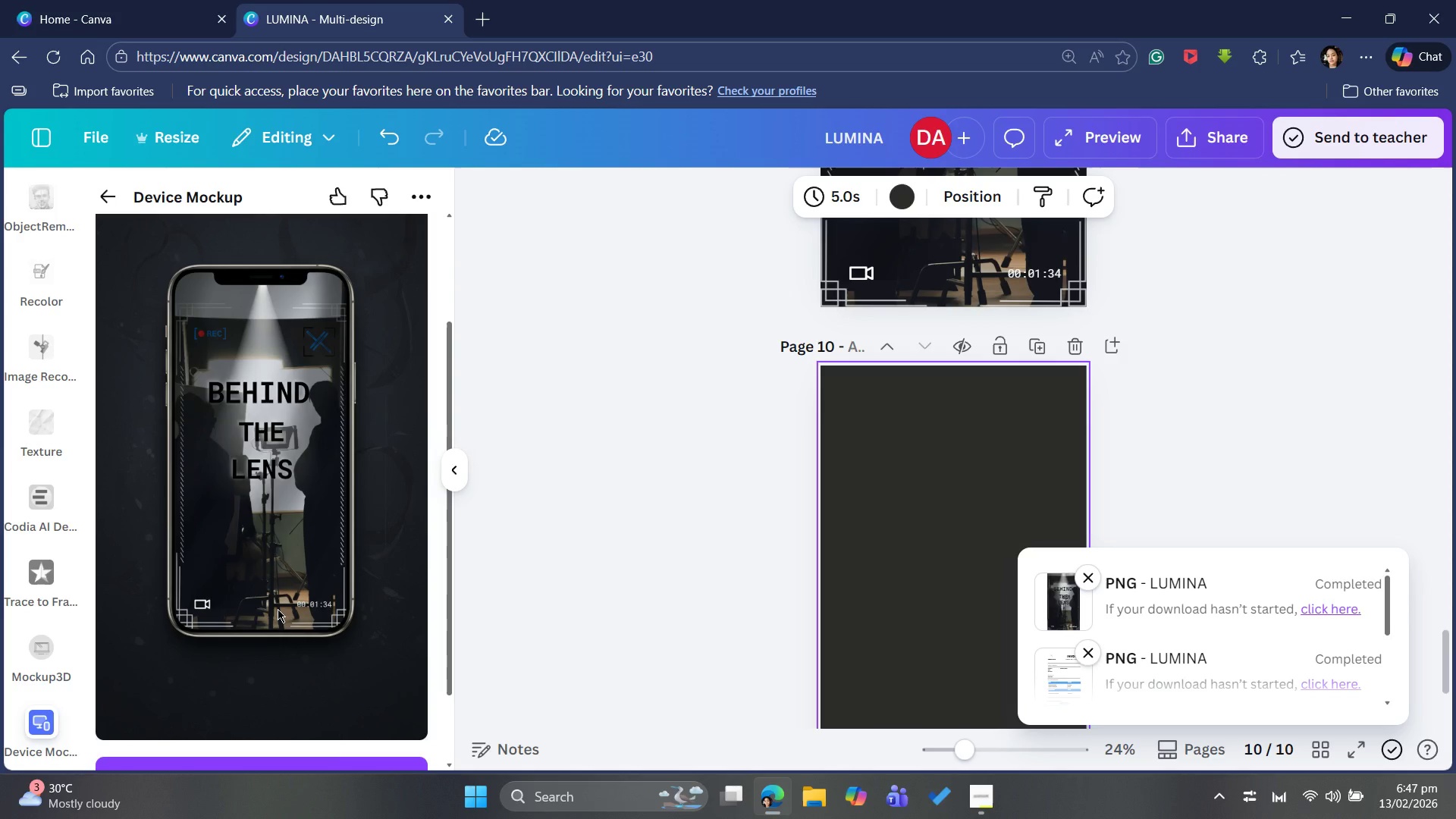 
scroll: coordinate [278, 609], scroll_direction: down, amount: 1.0
 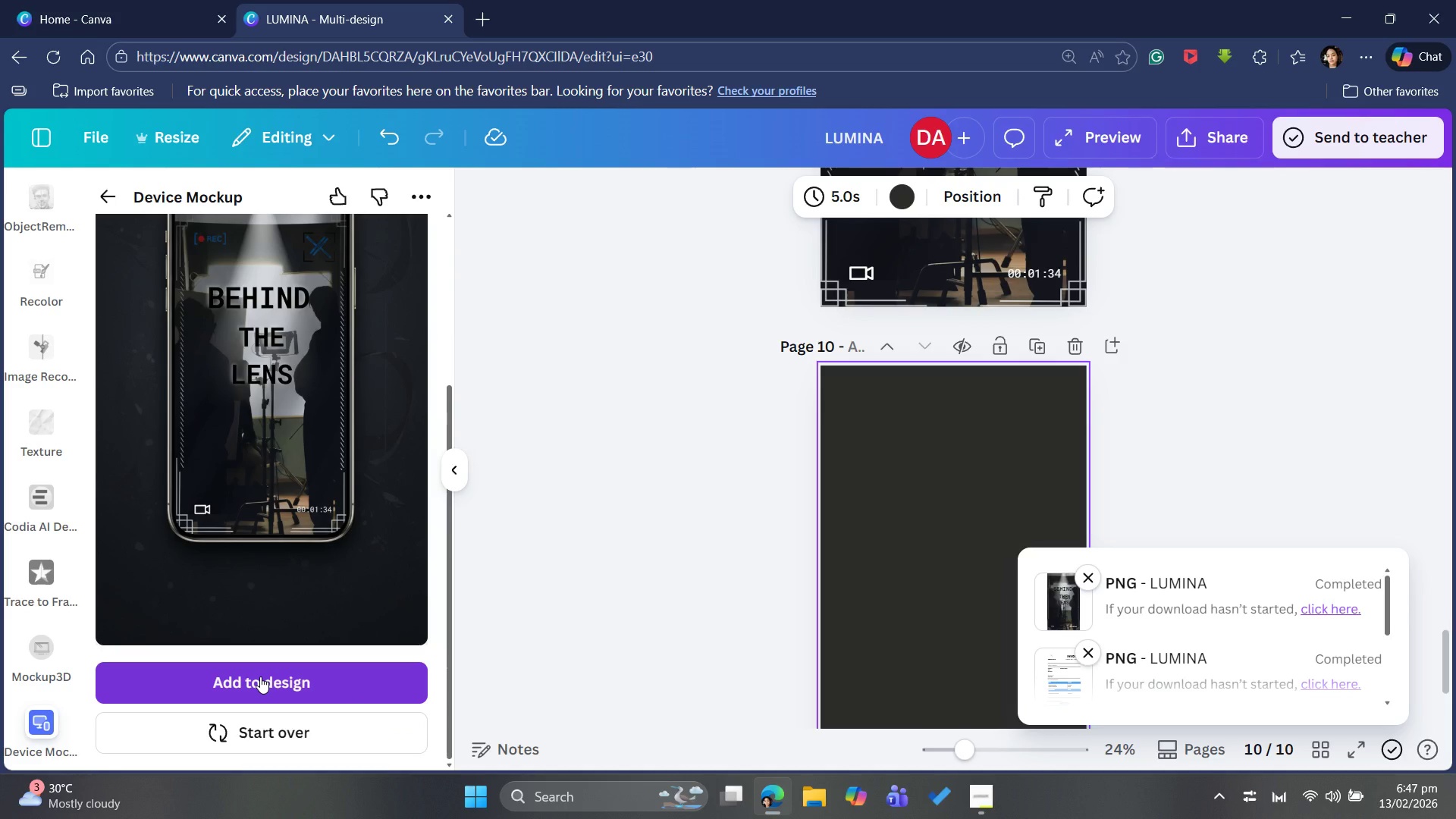 
left_click([260, 676])
 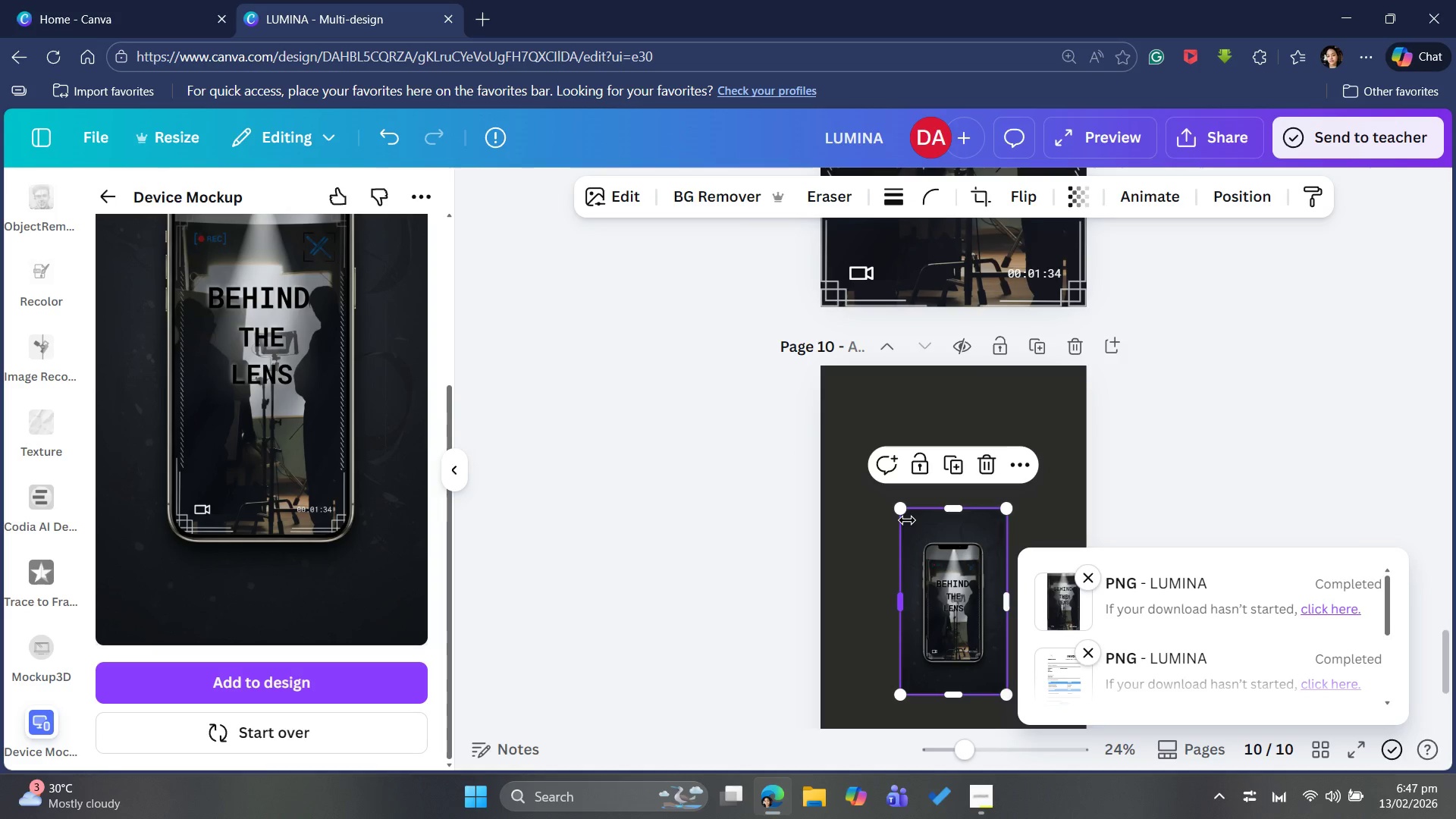 
left_click_drag(start_coordinate=[907, 510], to_coordinate=[866, 390])
 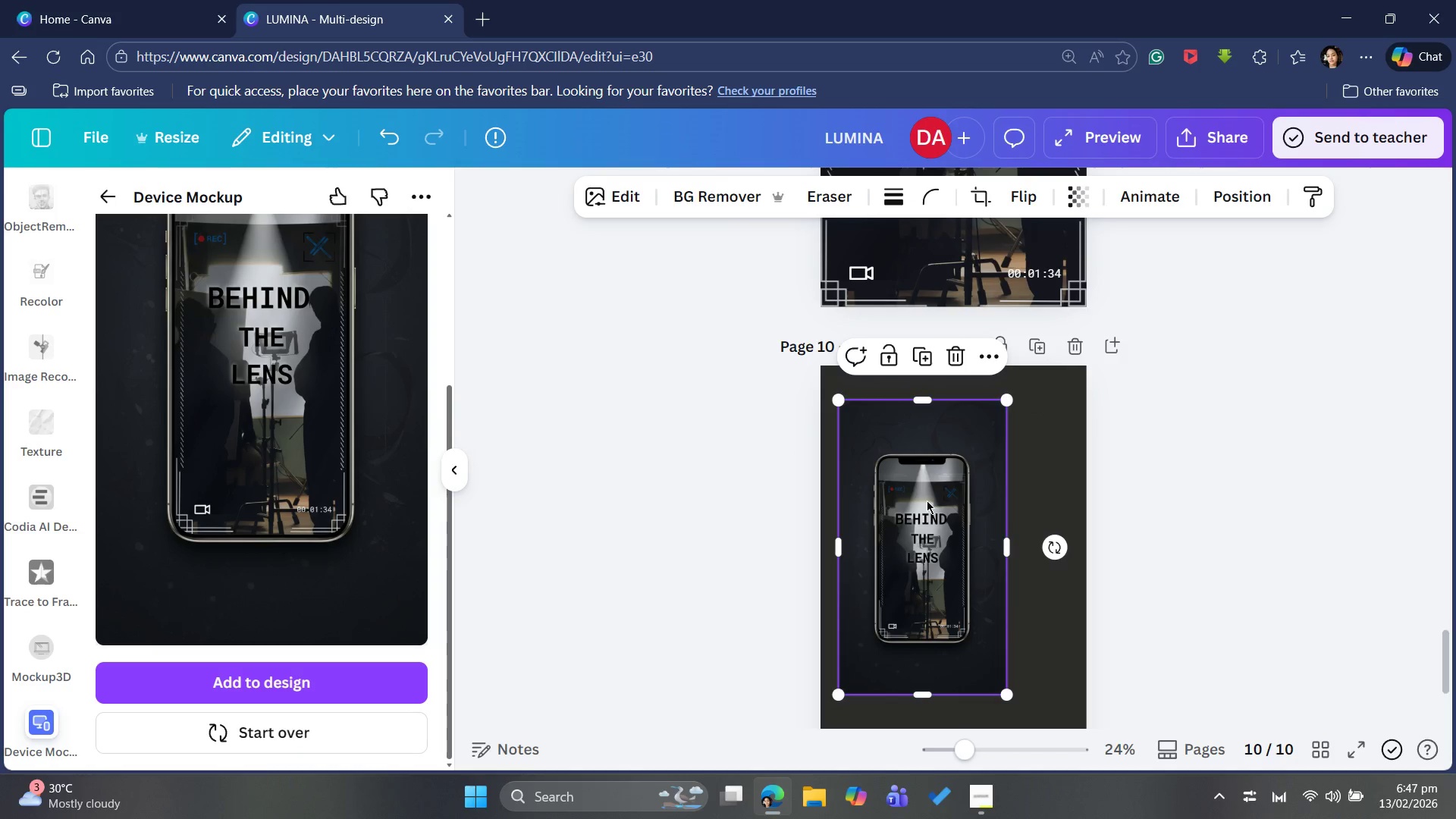 
left_click_drag(start_coordinate=[927, 500], to_coordinate=[949, 500])
 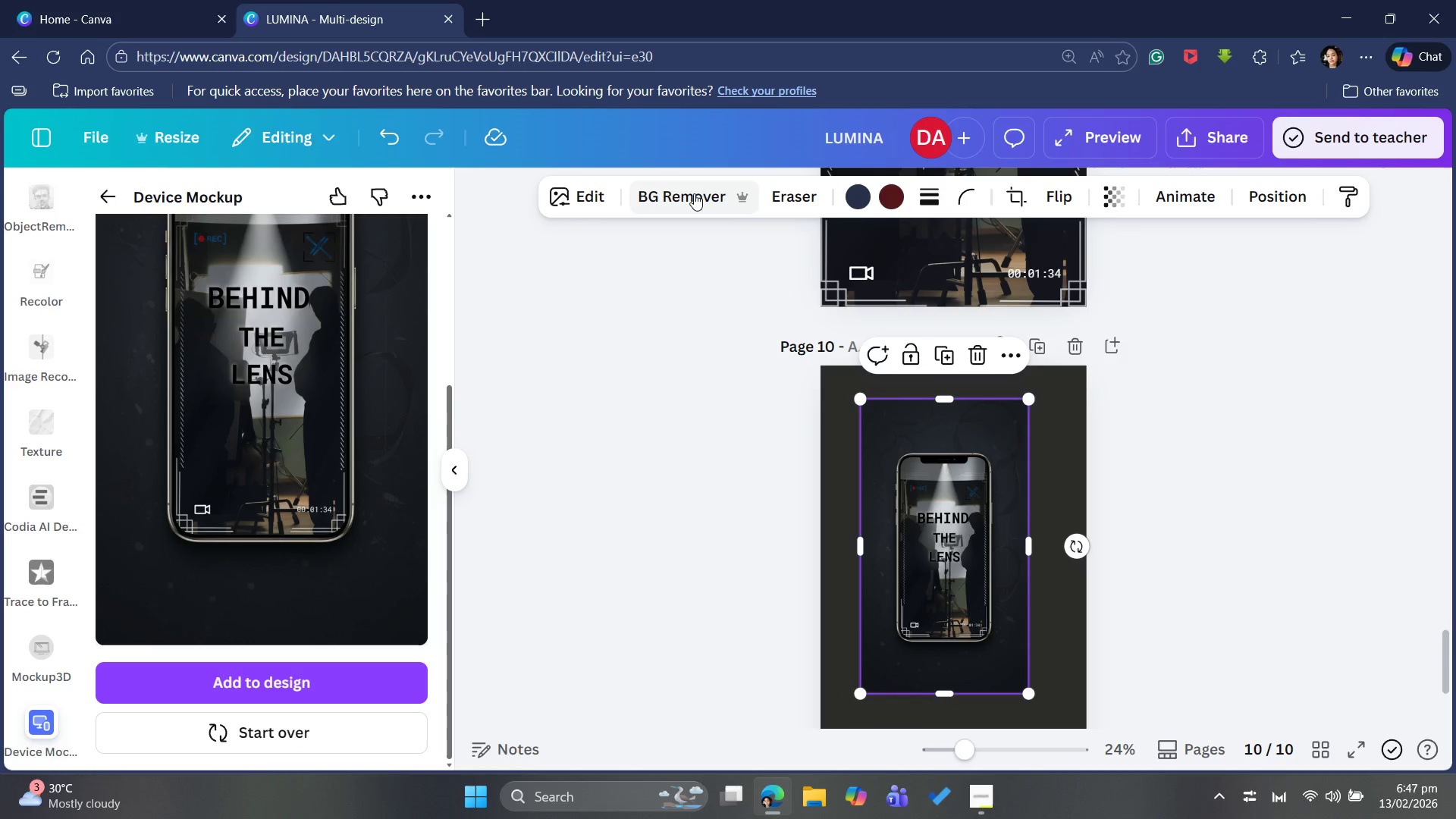 
left_click([694, 199])
 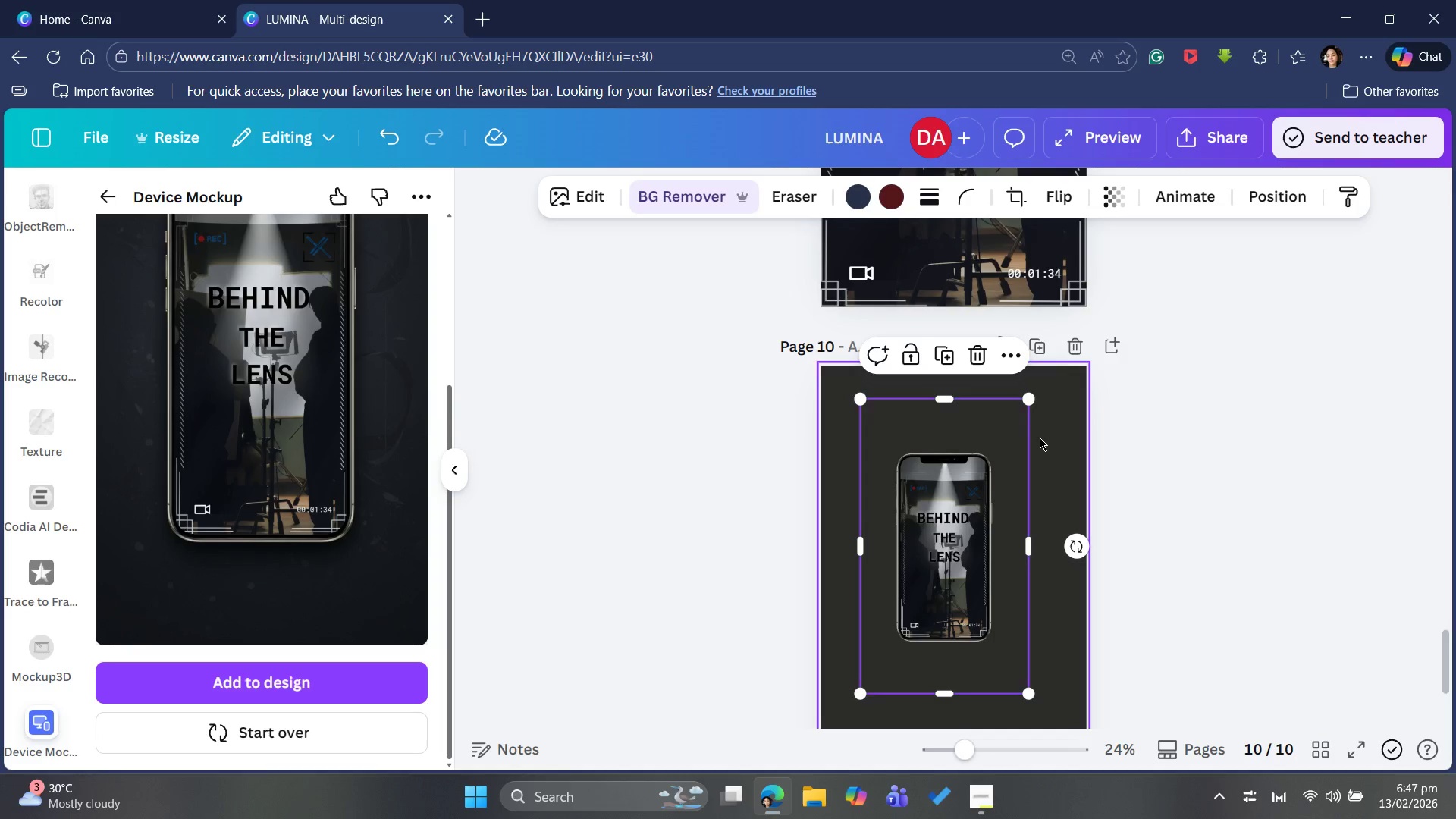 
wait(5.67)
 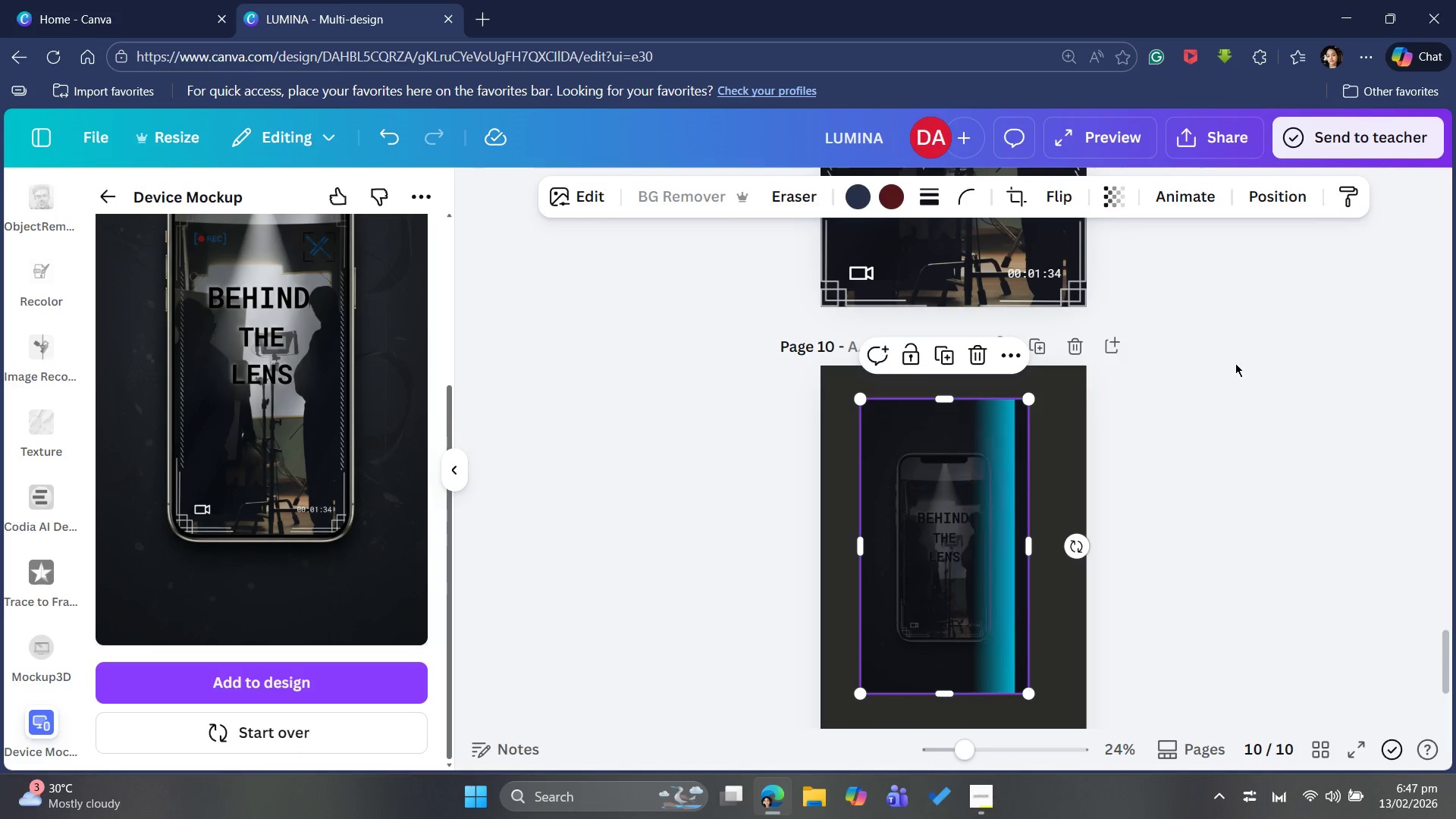 
left_click_drag(start_coordinate=[1029, 397], to_coordinate=[1108, 373])
 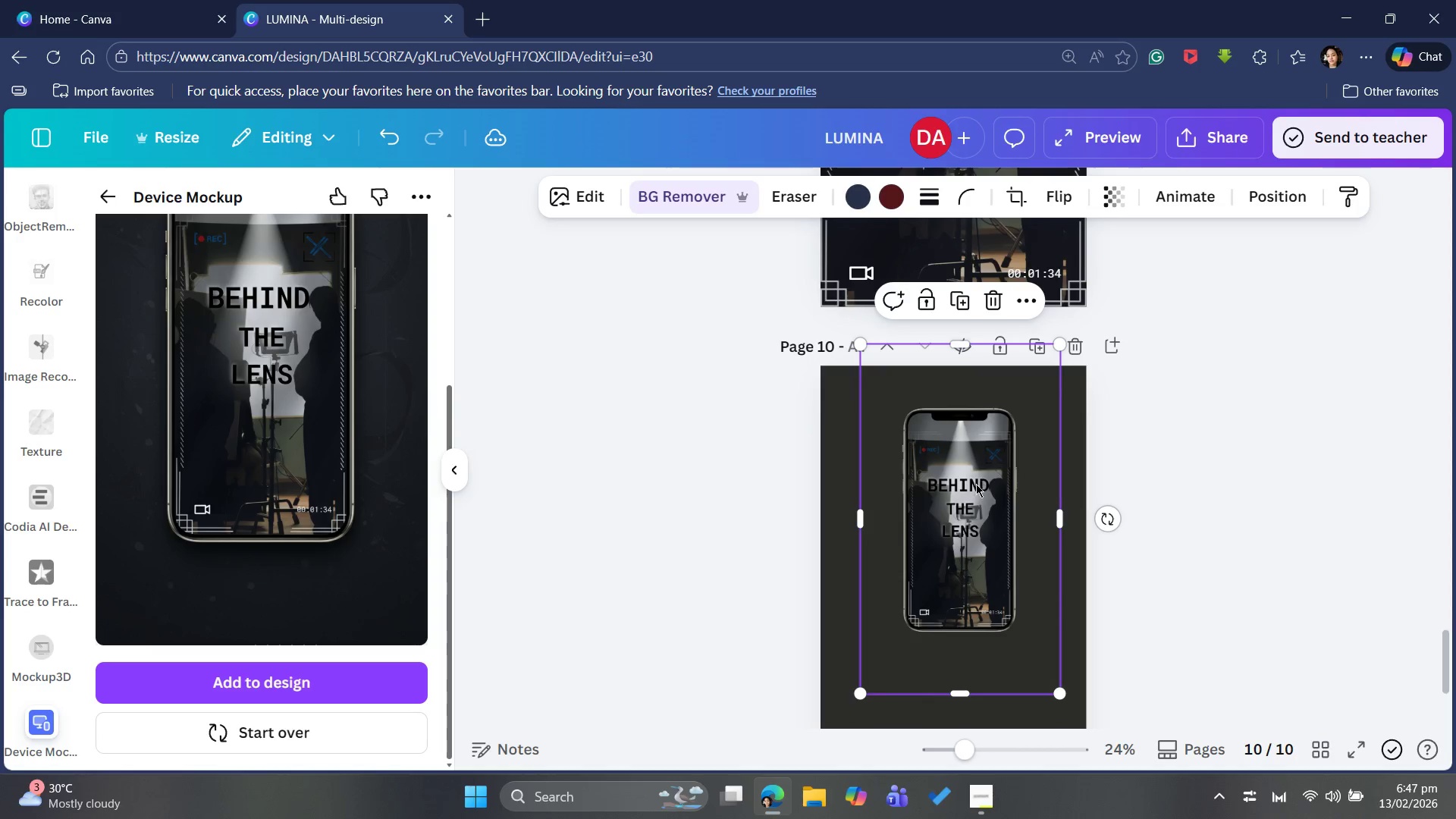 
left_click_drag(start_coordinate=[973, 486], to_coordinate=[966, 534])
 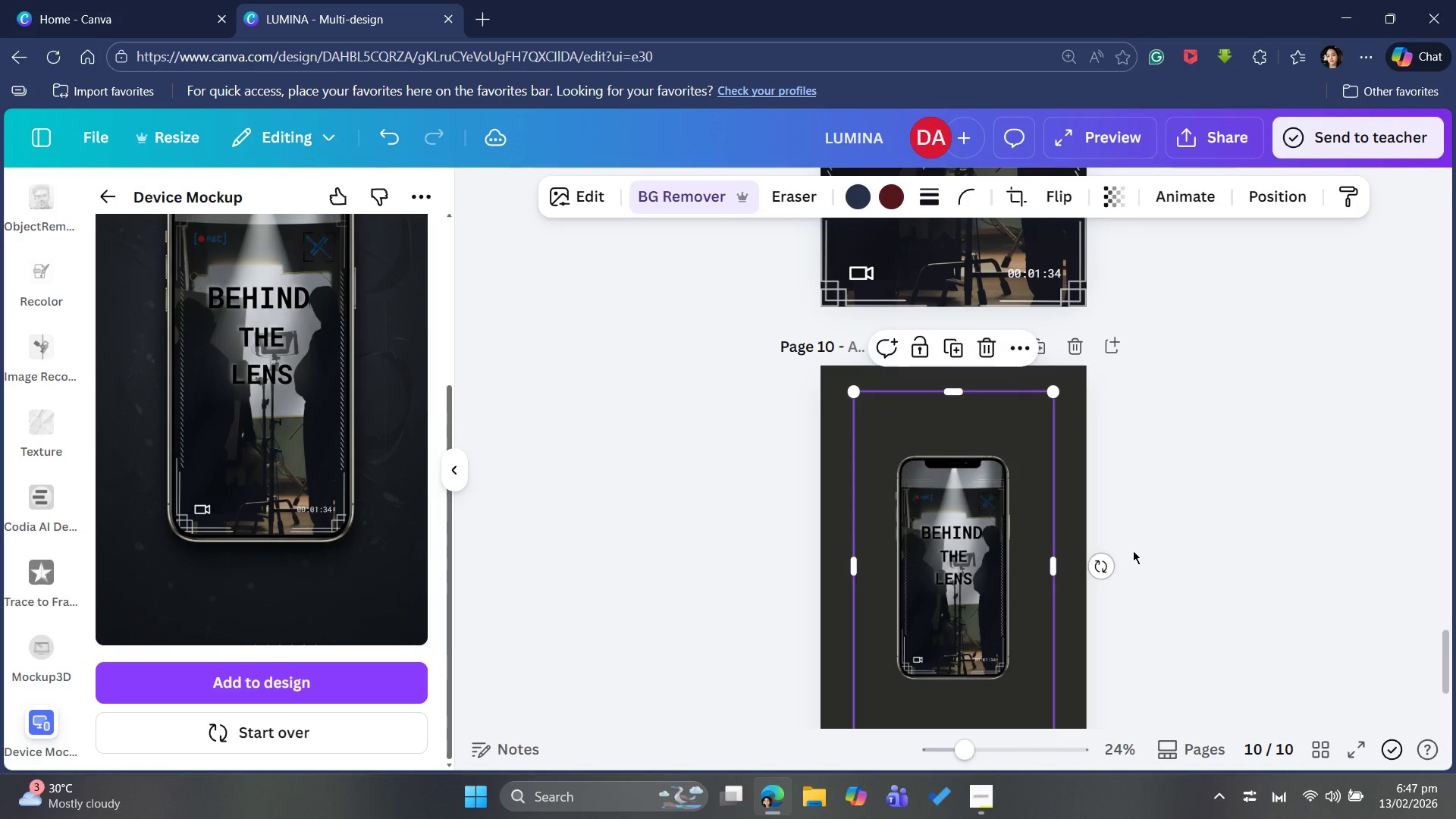 
scroll: coordinate [1135, 554], scroll_direction: down, amount: 1.0
 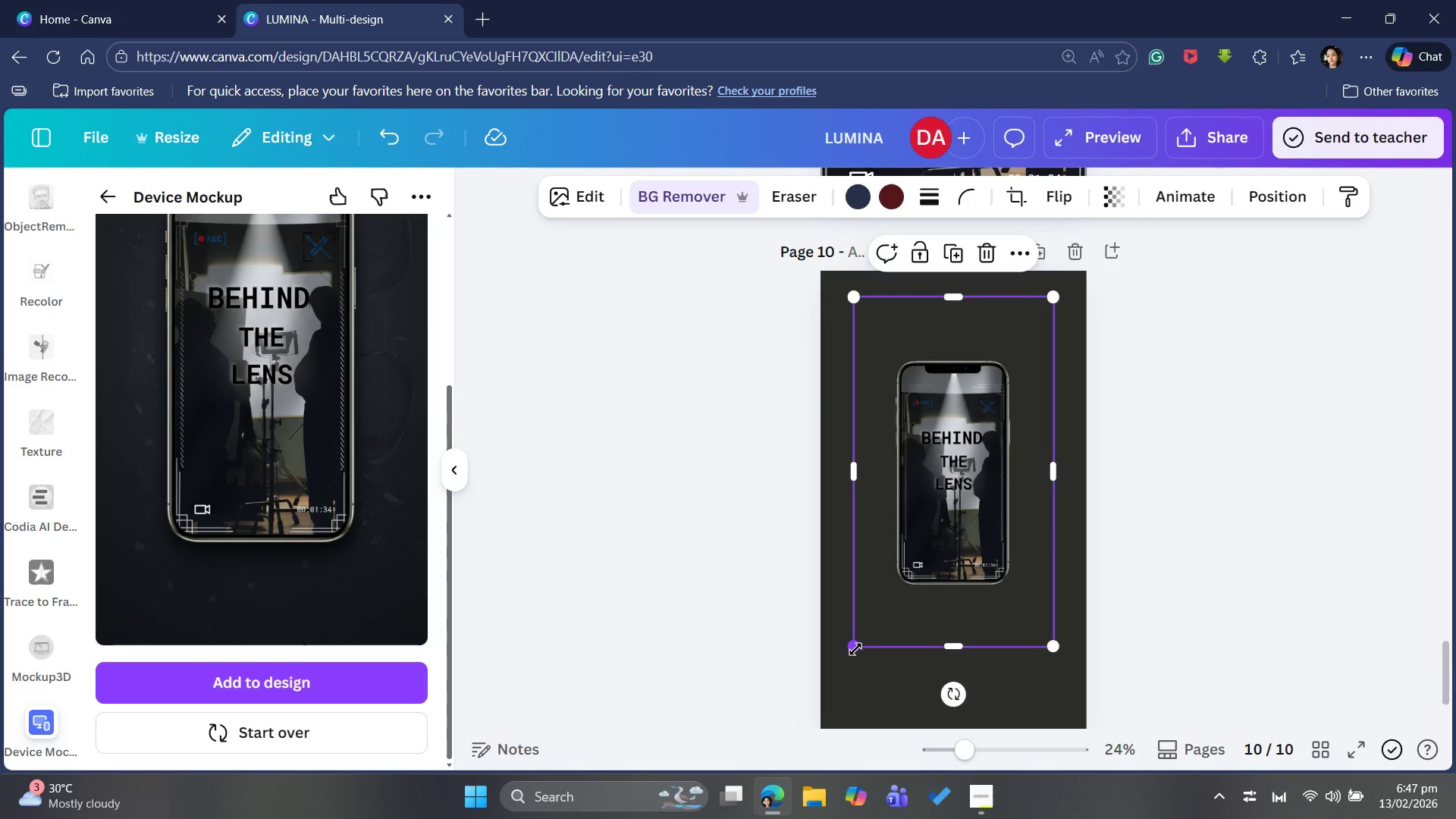 
left_click_drag(start_coordinate=[855, 649], to_coordinate=[821, 767])
 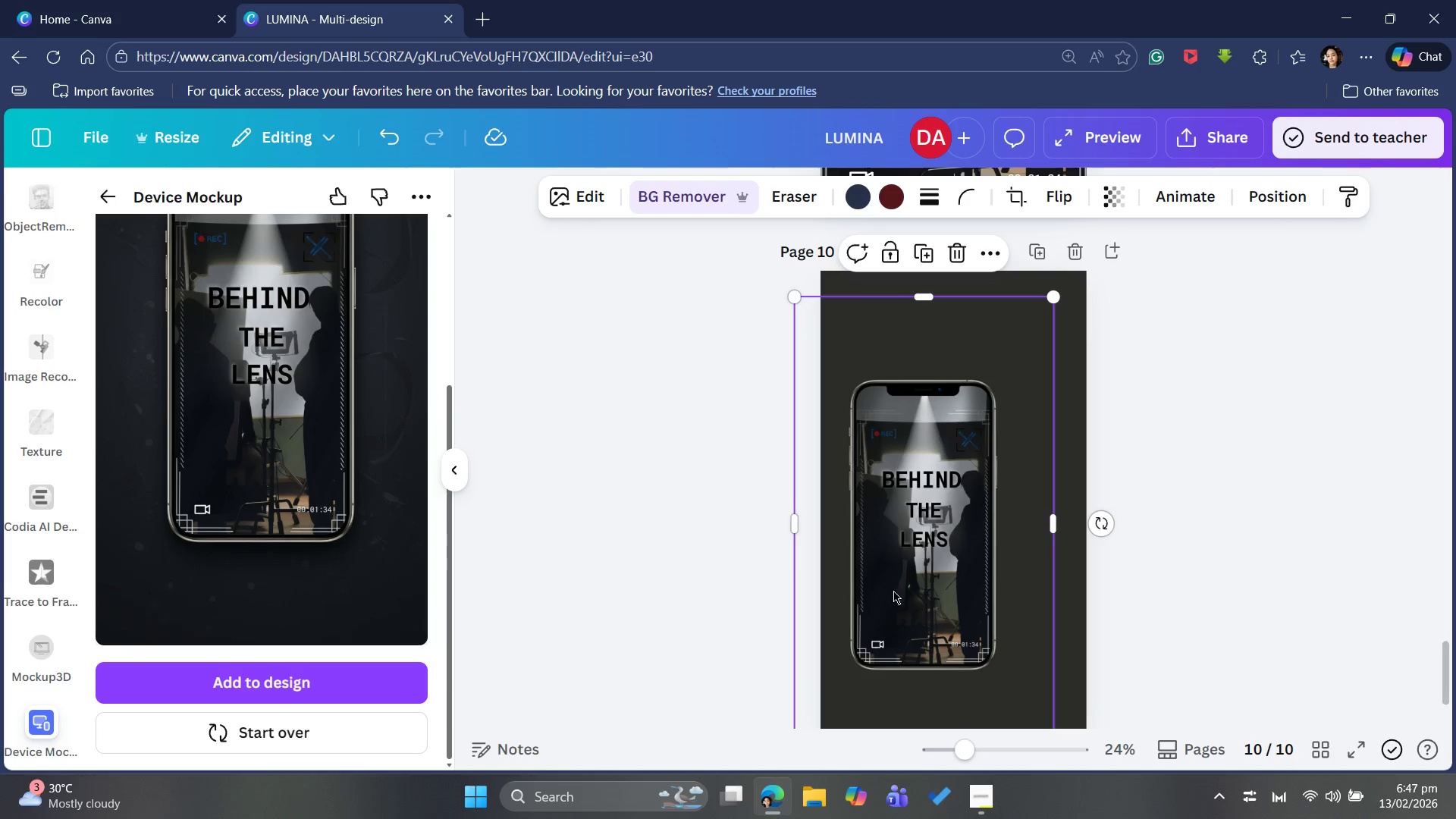 
left_click_drag(start_coordinate=[893, 591], to_coordinate=[918, 566])
 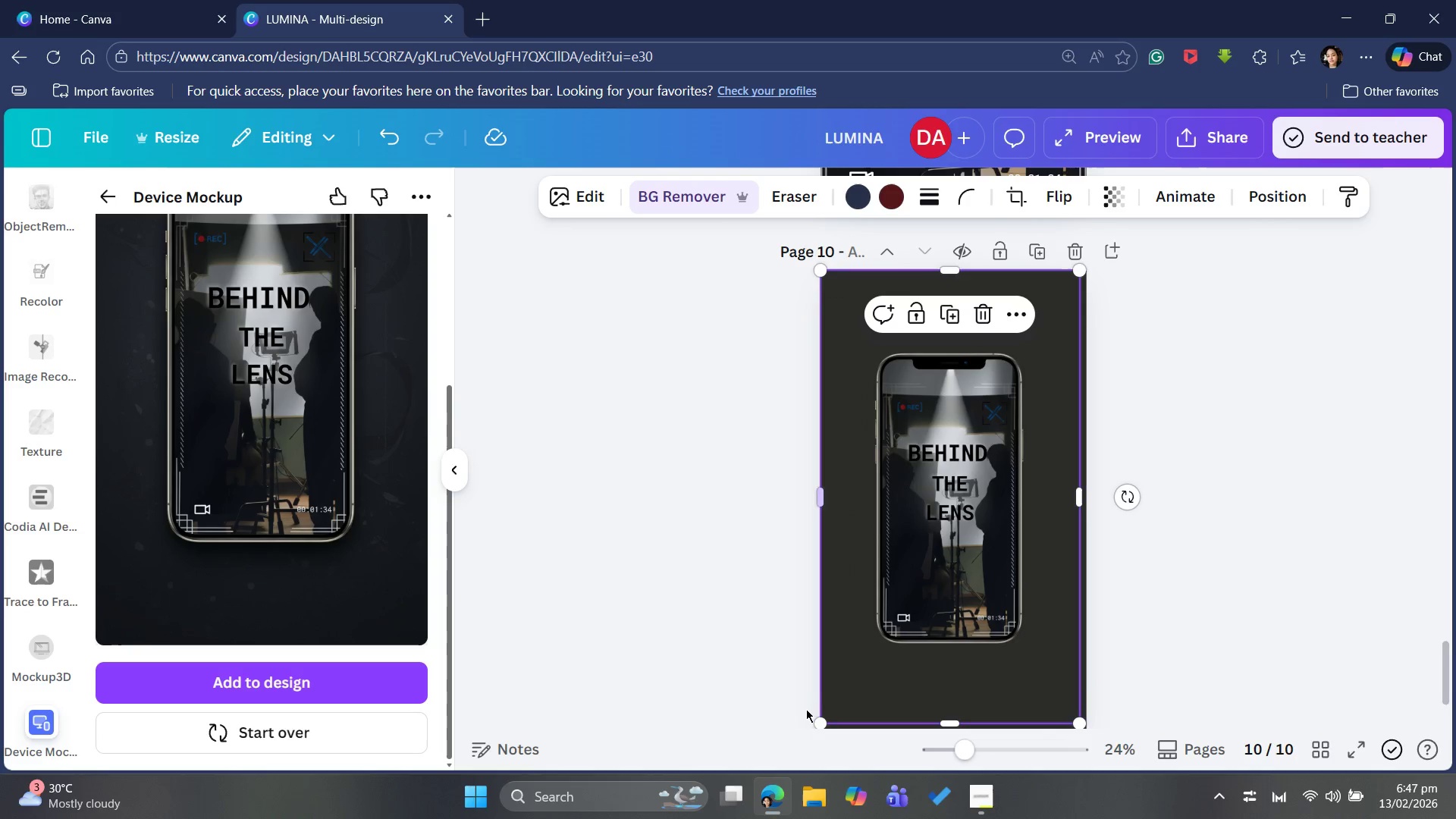 
left_click_drag(start_coordinate=[827, 723], to_coordinate=[806, 756])
 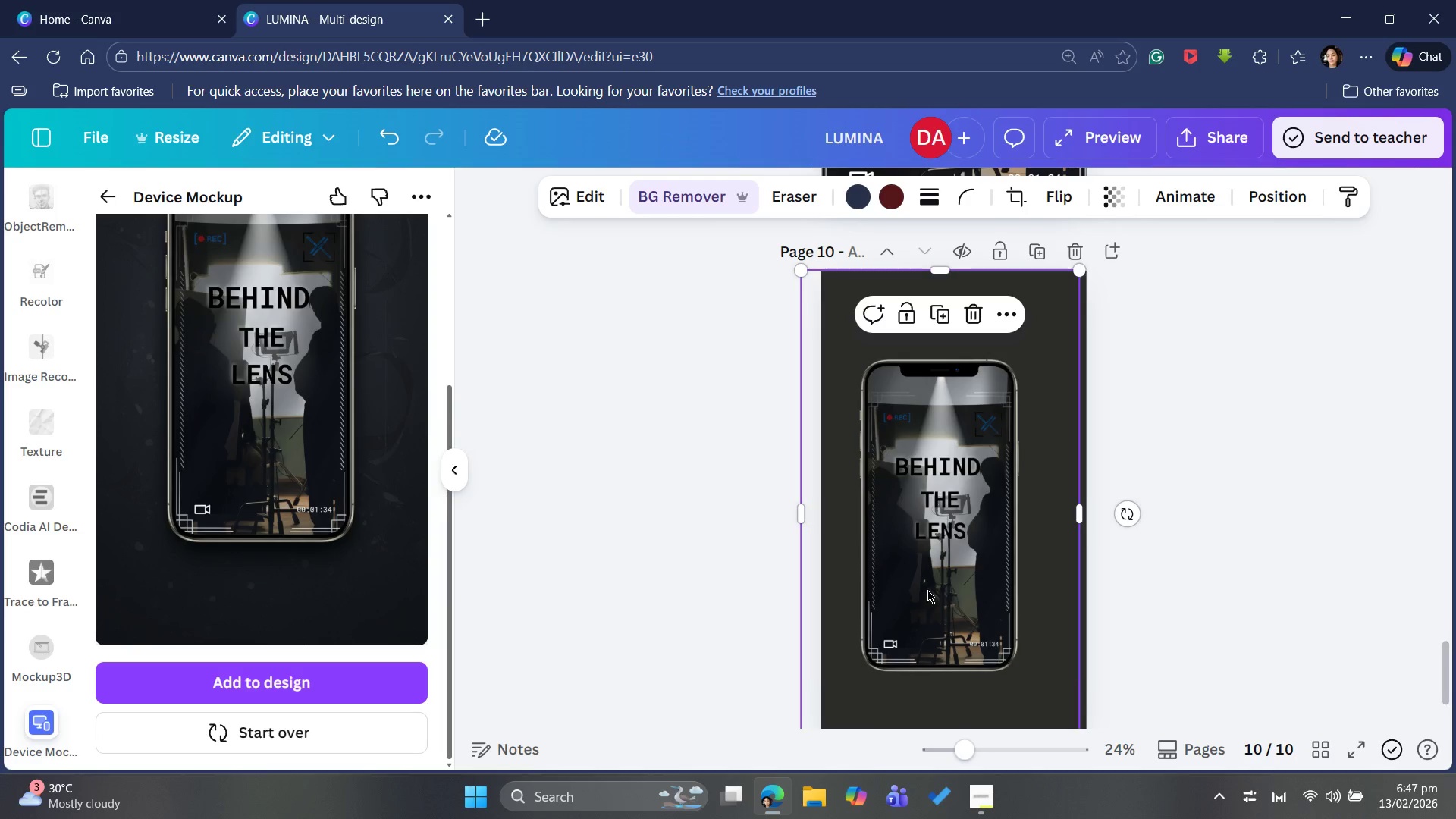 
left_click_drag(start_coordinate=[927, 590], to_coordinate=[939, 562])
 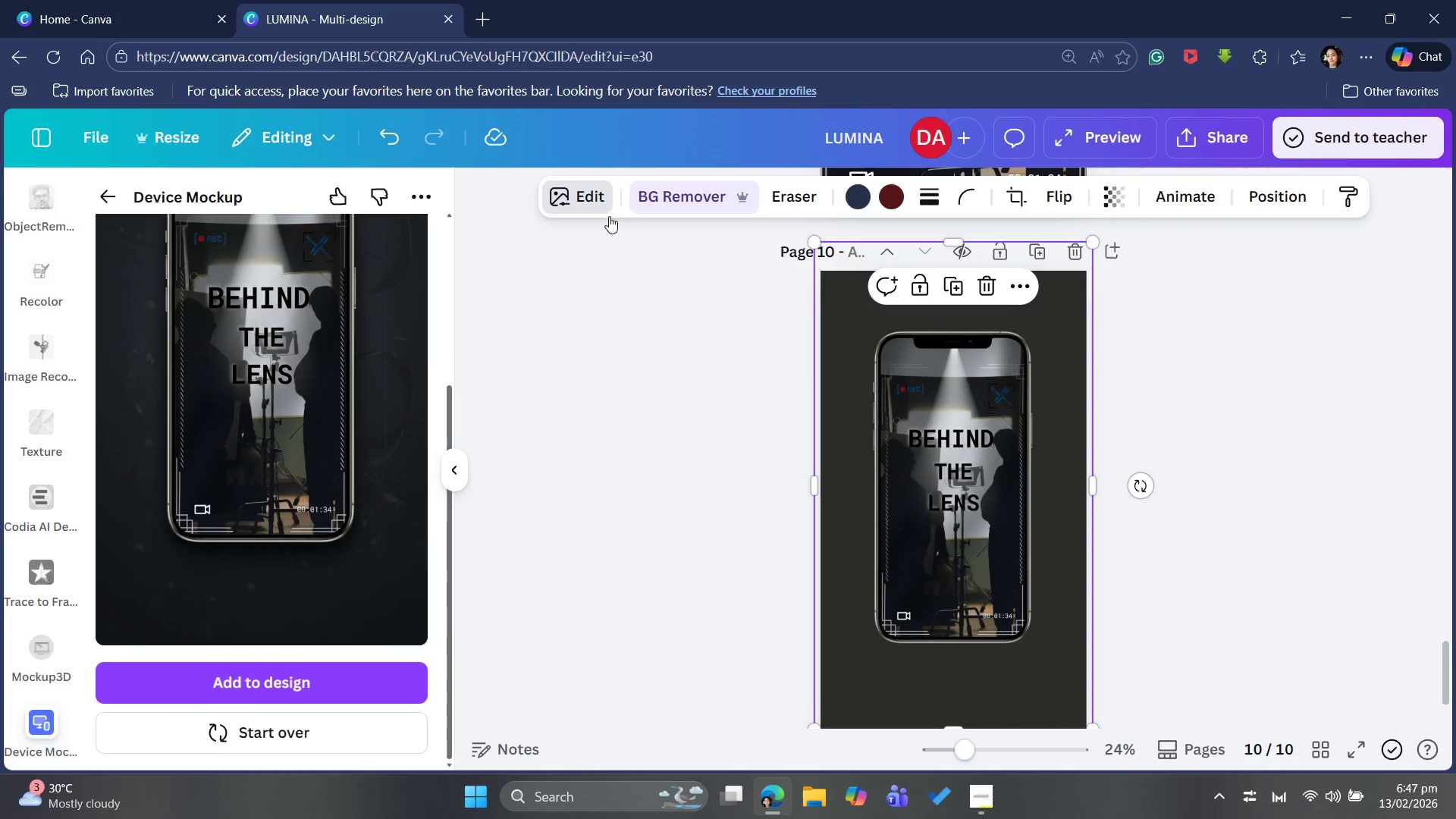 
scroll: coordinate [272, 617], scroll_direction: down, amount: 2.0
 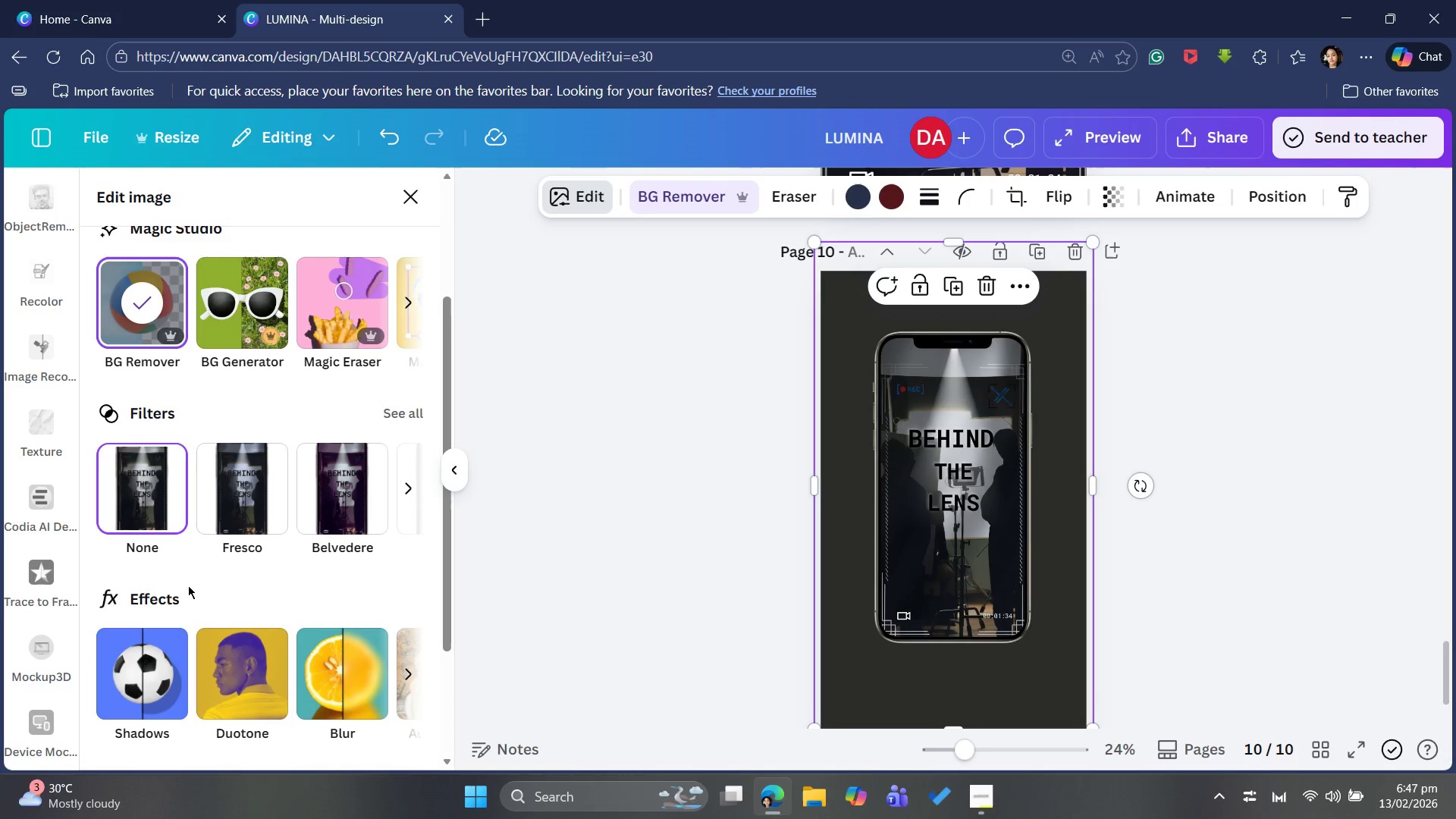 
left_click([168, 496])
 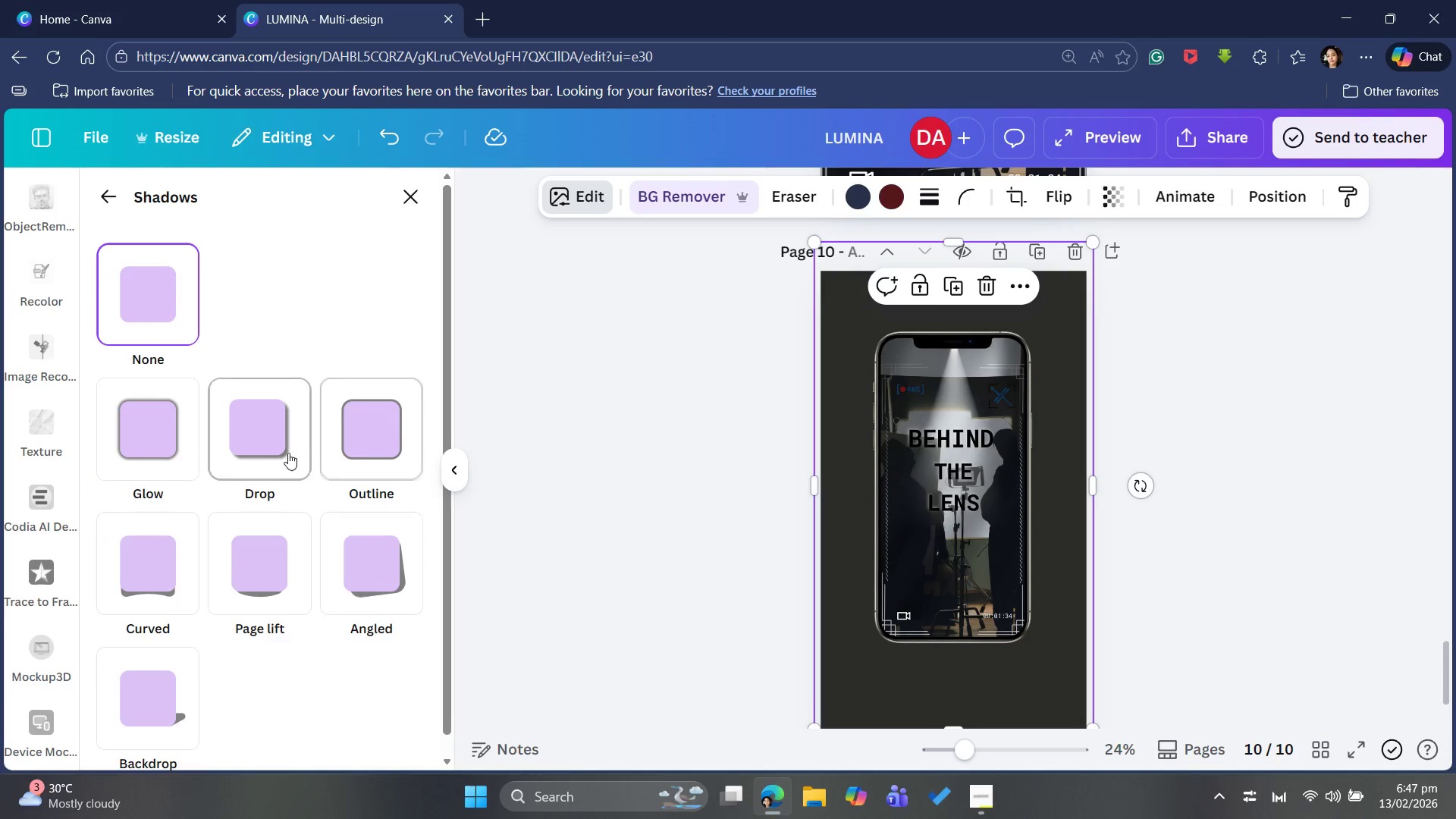 
scroll: coordinate [188, 585], scroll_direction: down, amount: 2.0
 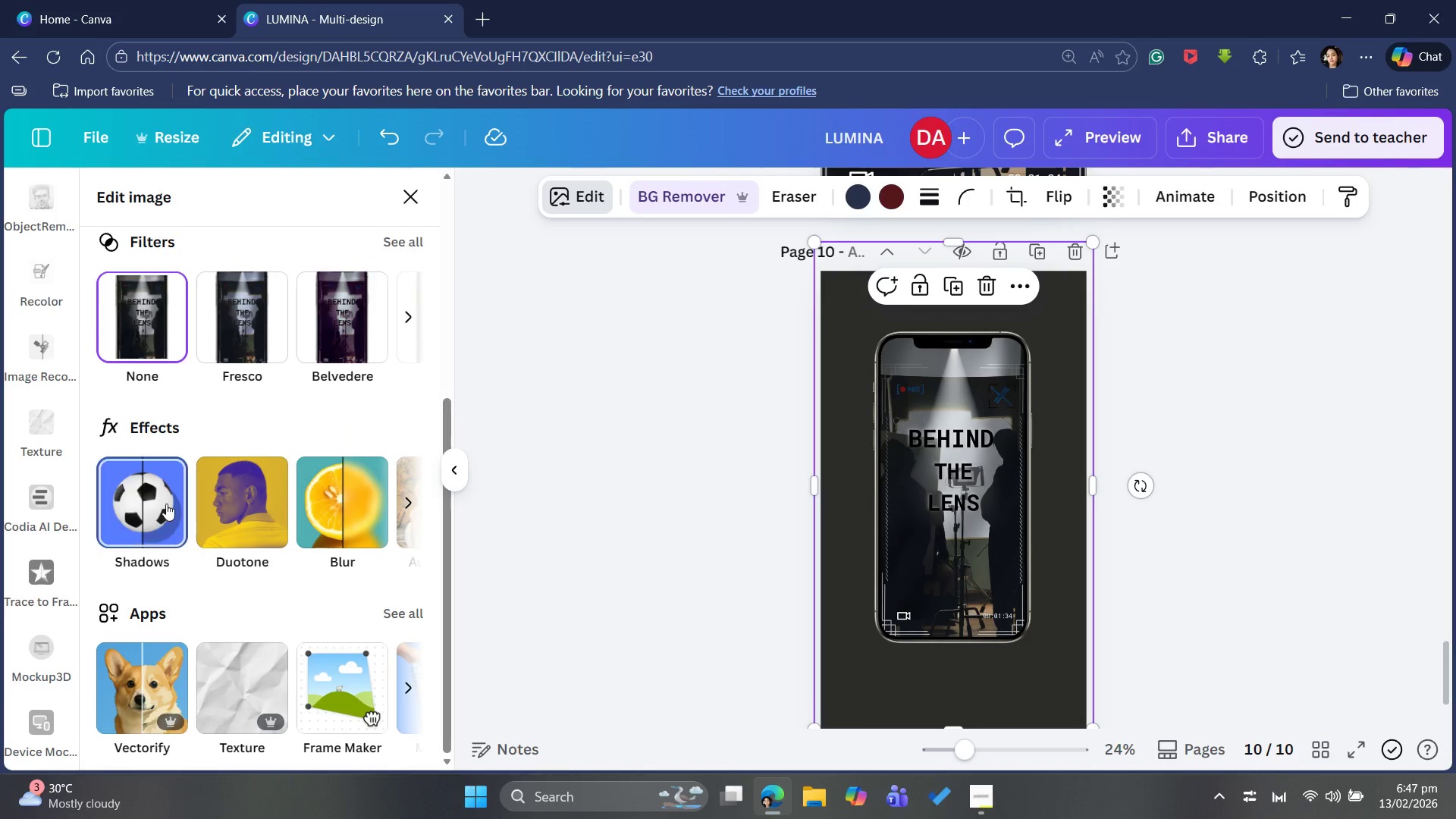 
left_click([272, 449])
 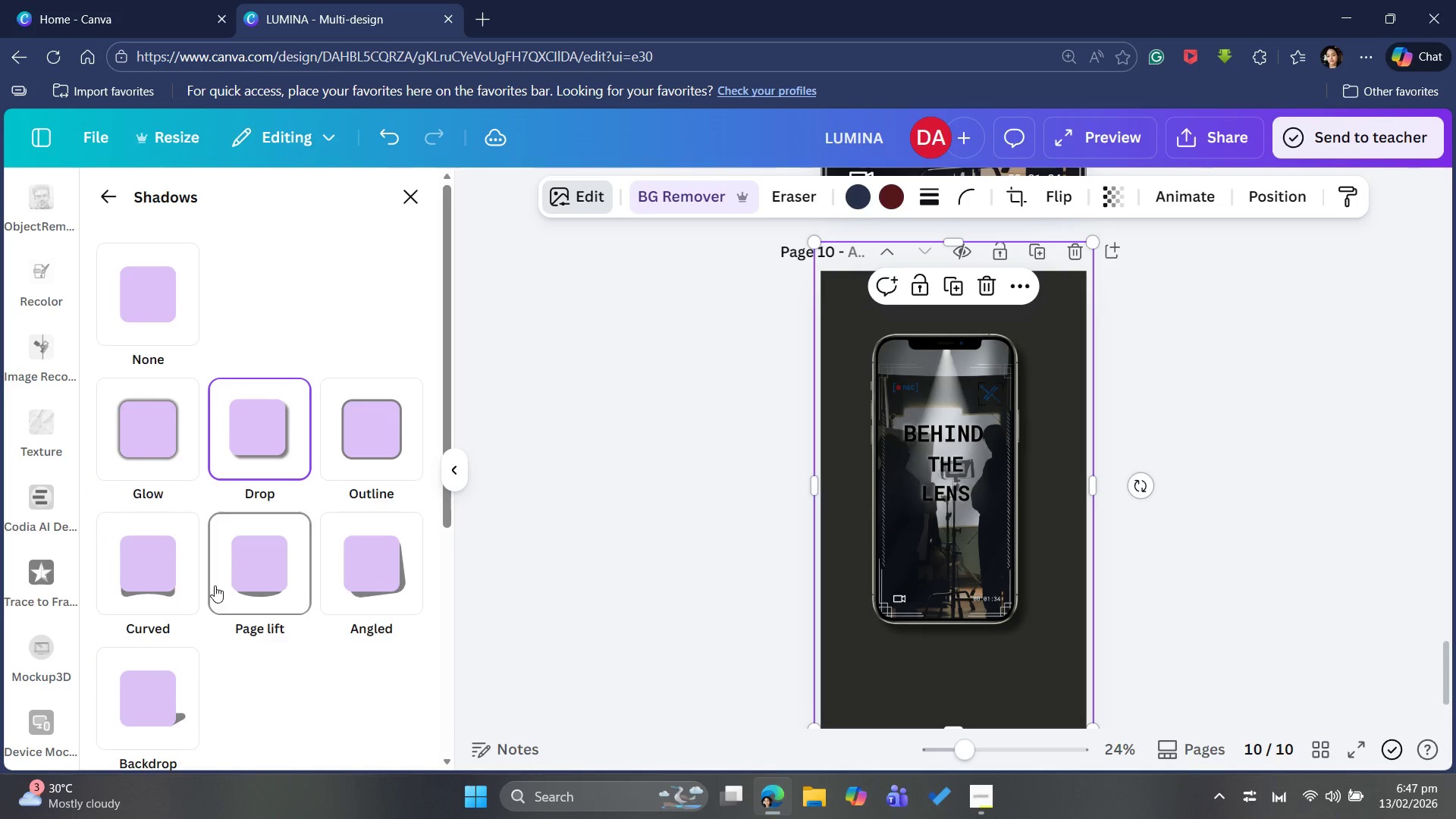 
scroll: coordinate [275, 664], scroll_direction: down, amount: 3.0
 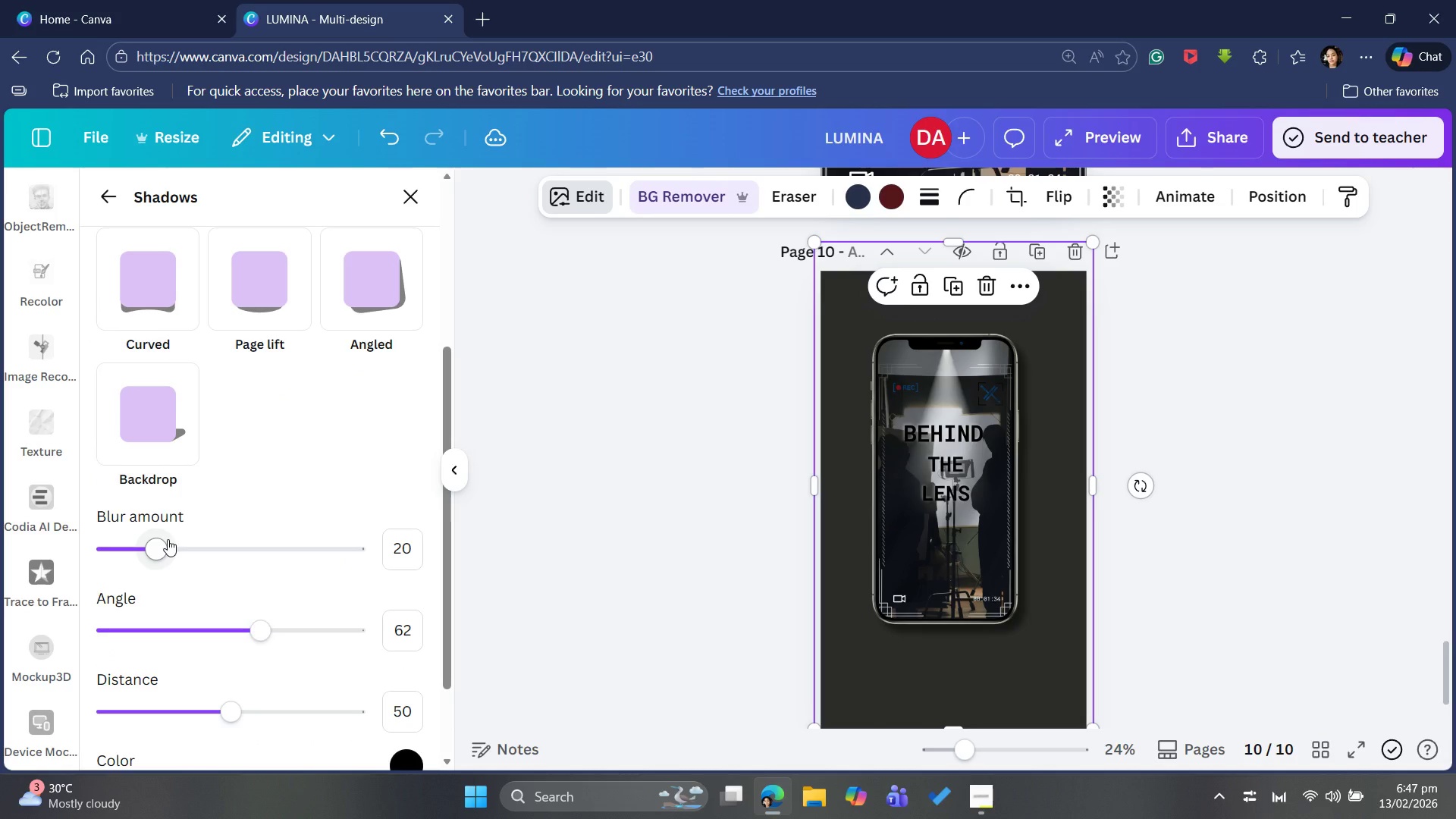 
left_click_drag(start_coordinate=[168, 539], to_coordinate=[152, 497])
 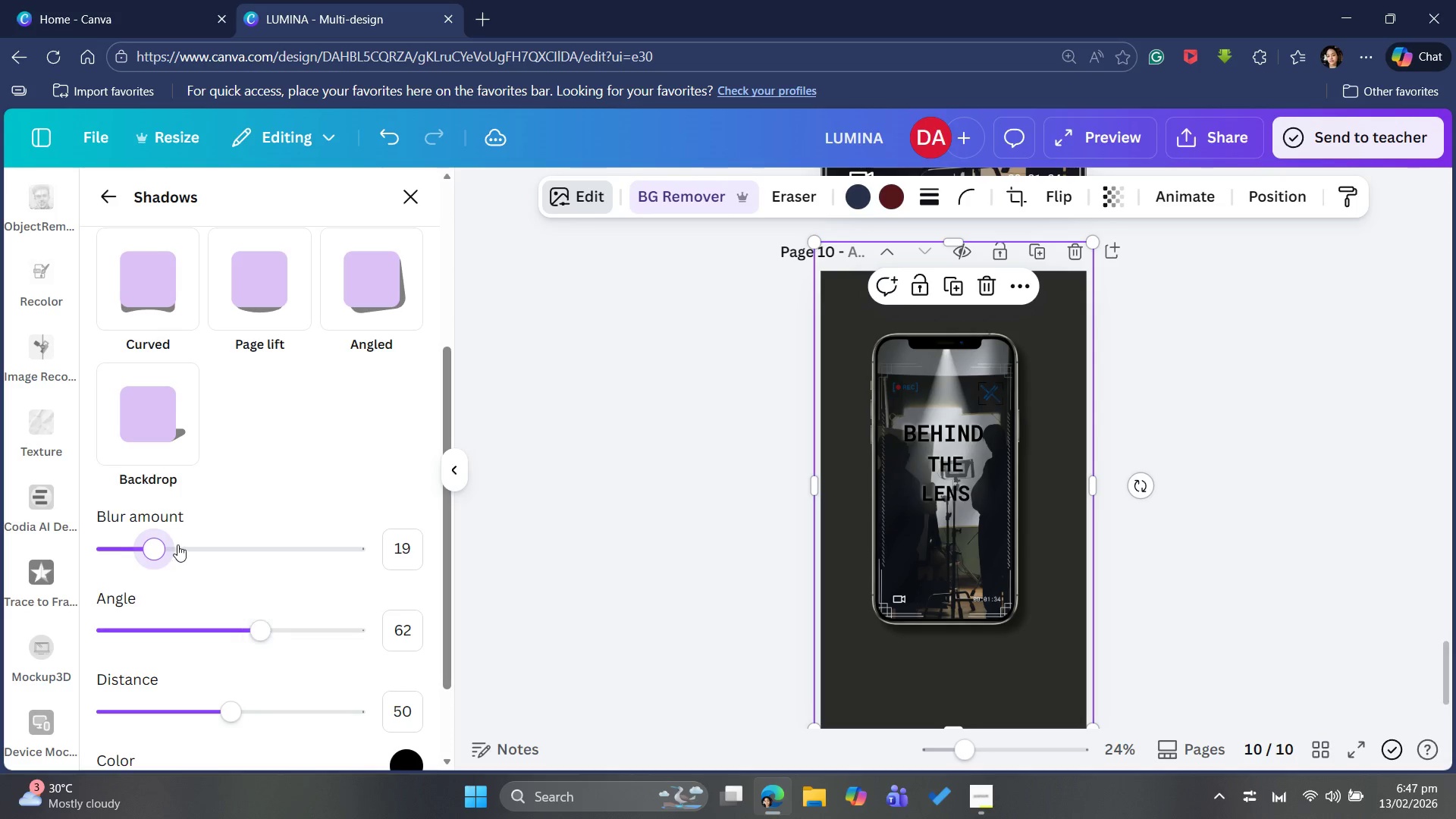 
left_click_drag(start_coordinate=[149, 548], to_coordinate=[151, 552])
 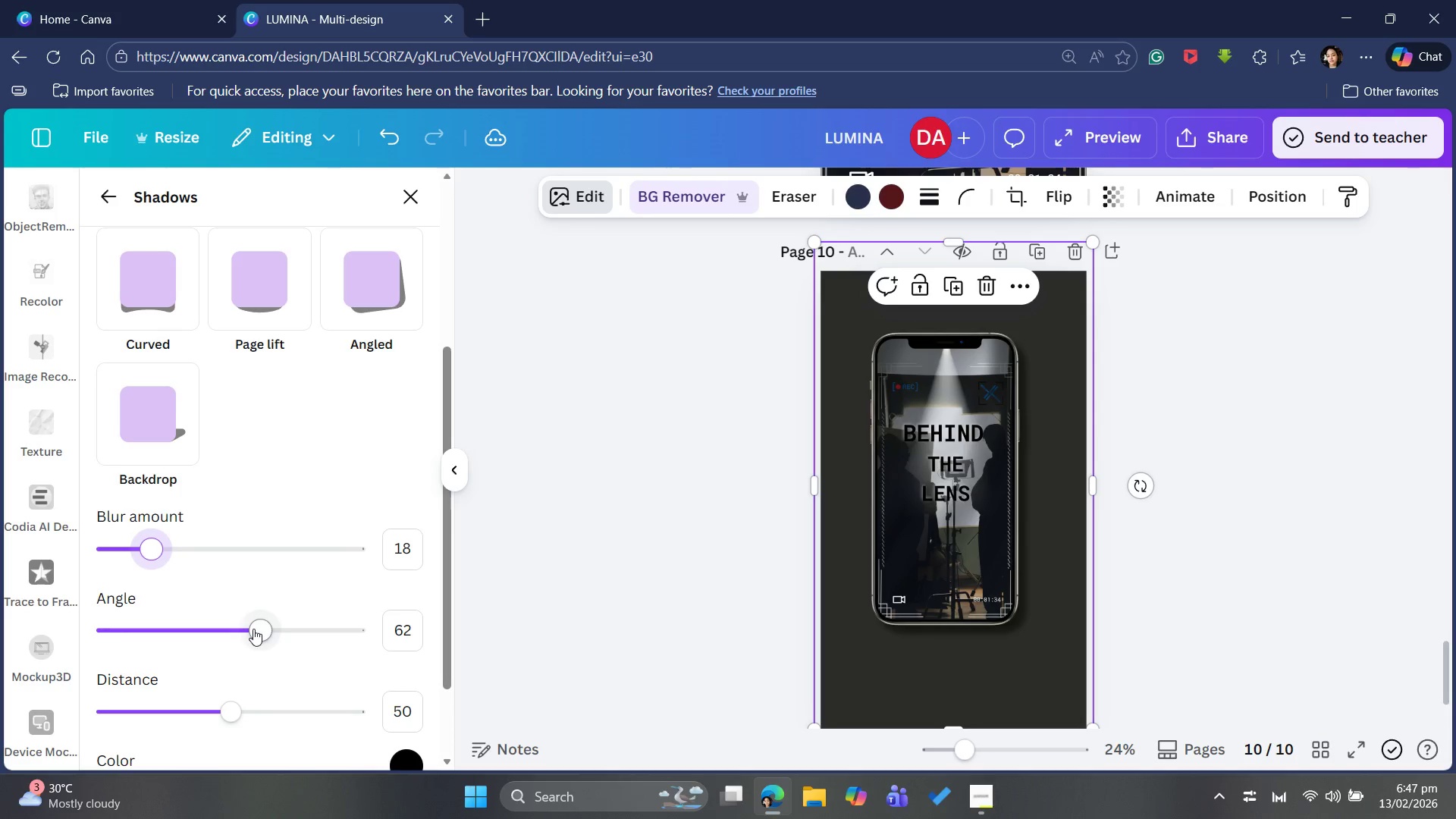 
left_click_drag(start_coordinate=[259, 626], to_coordinate=[229, 570])
 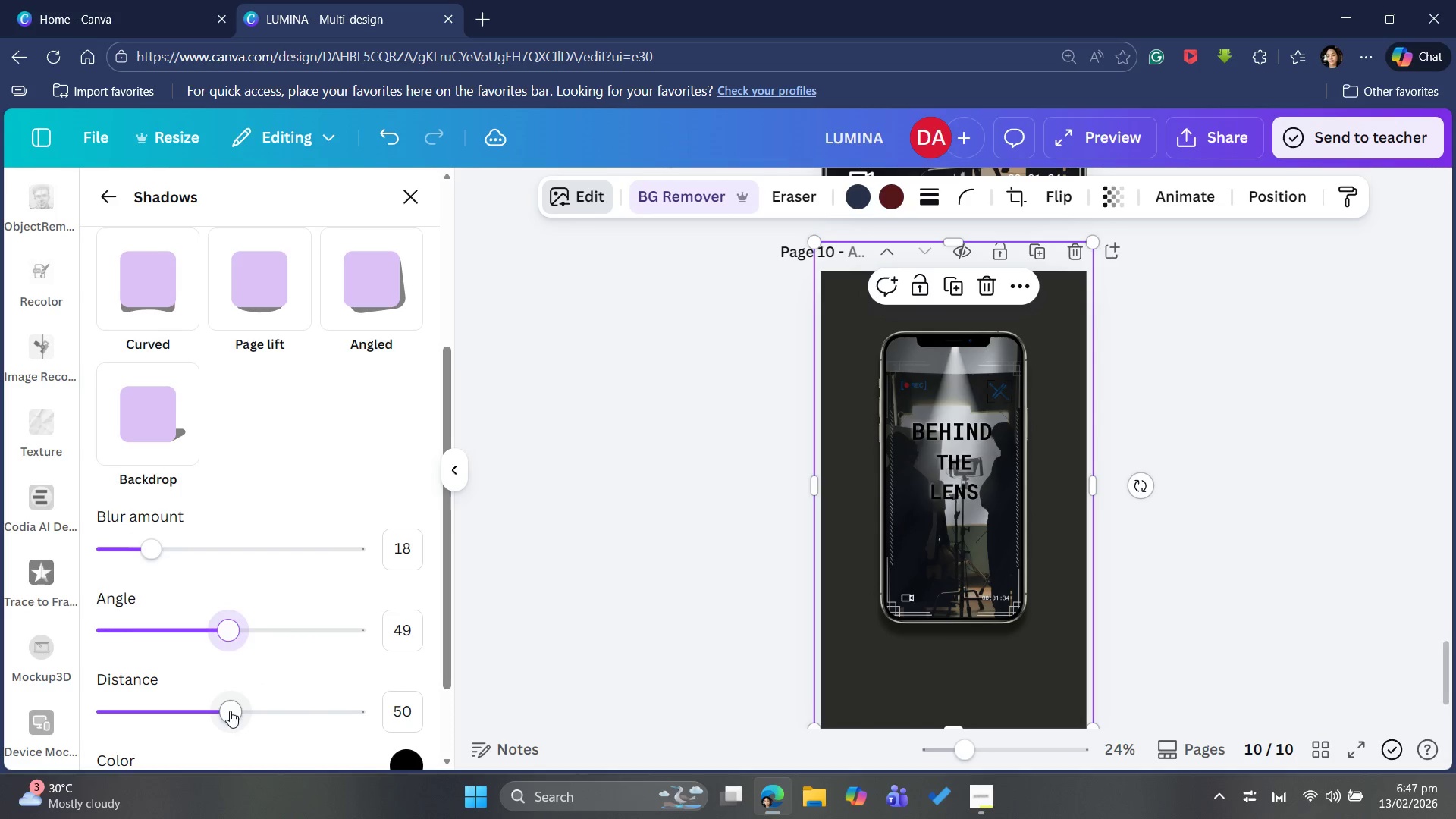 
left_click_drag(start_coordinate=[230, 711], to_coordinate=[275, 694])
 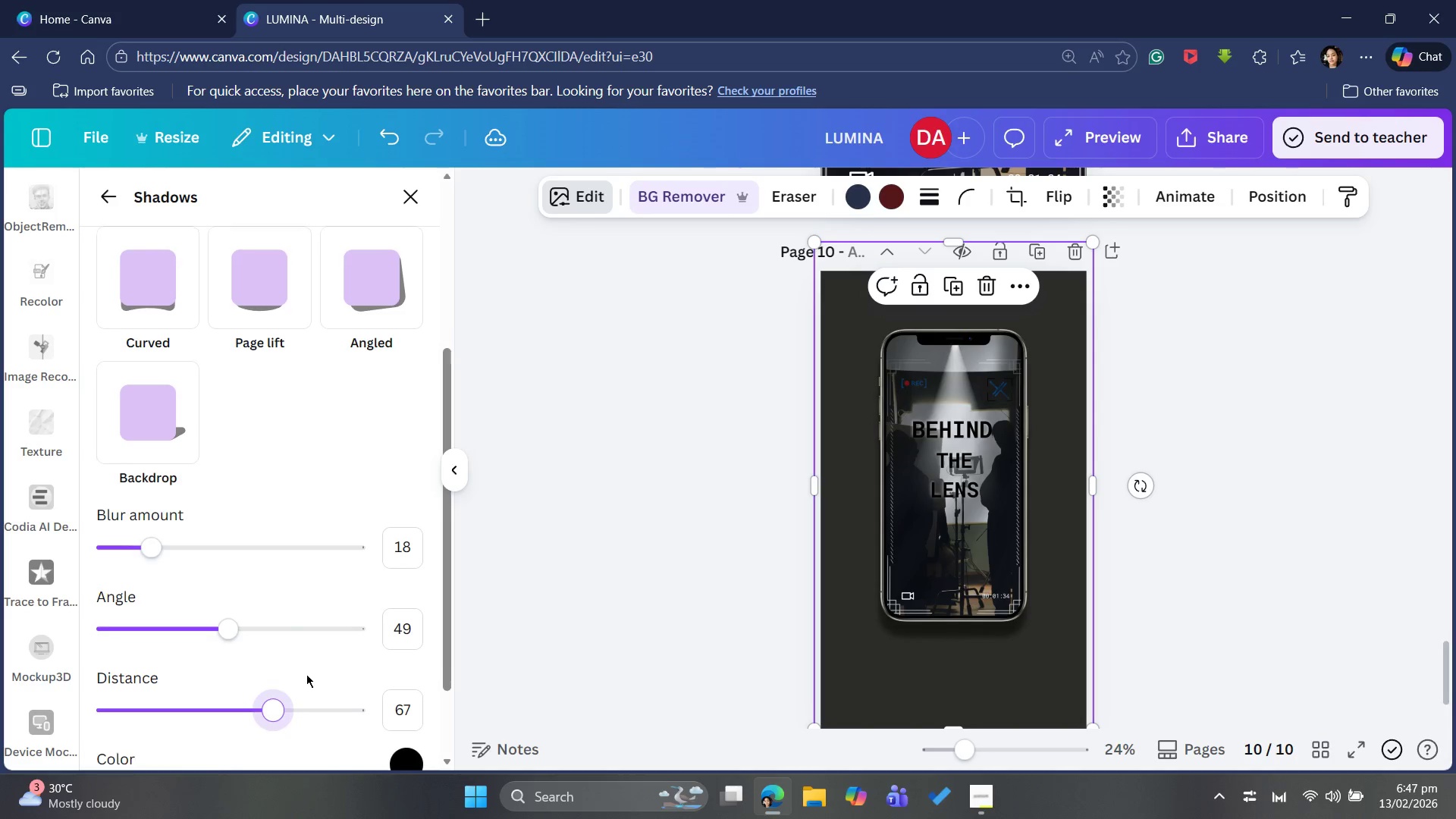 
scroll: coordinate [306, 674], scroll_direction: down, amount: 2.0
 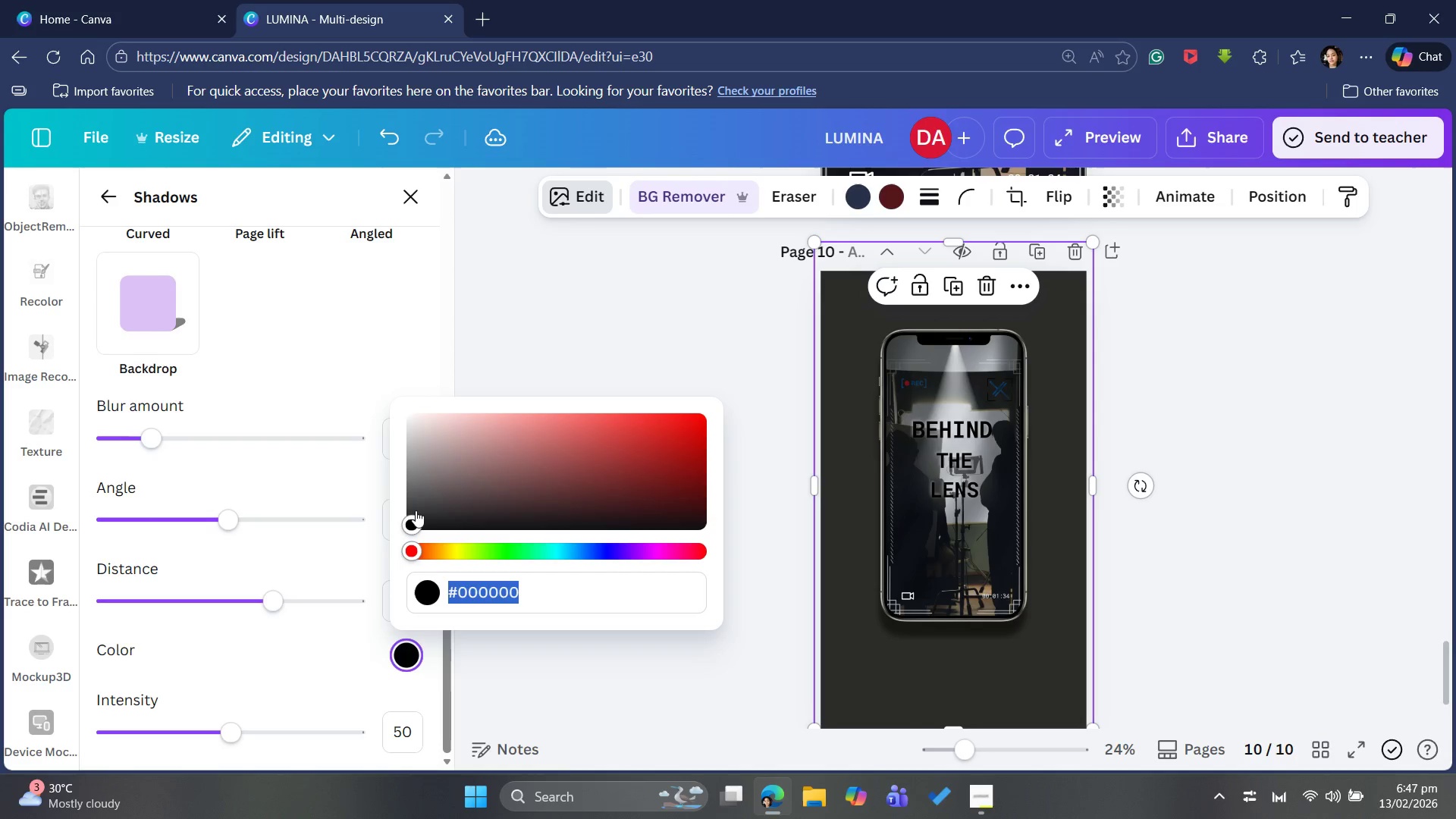 
left_click_drag(start_coordinate=[408, 517], to_coordinate=[403, 388])
 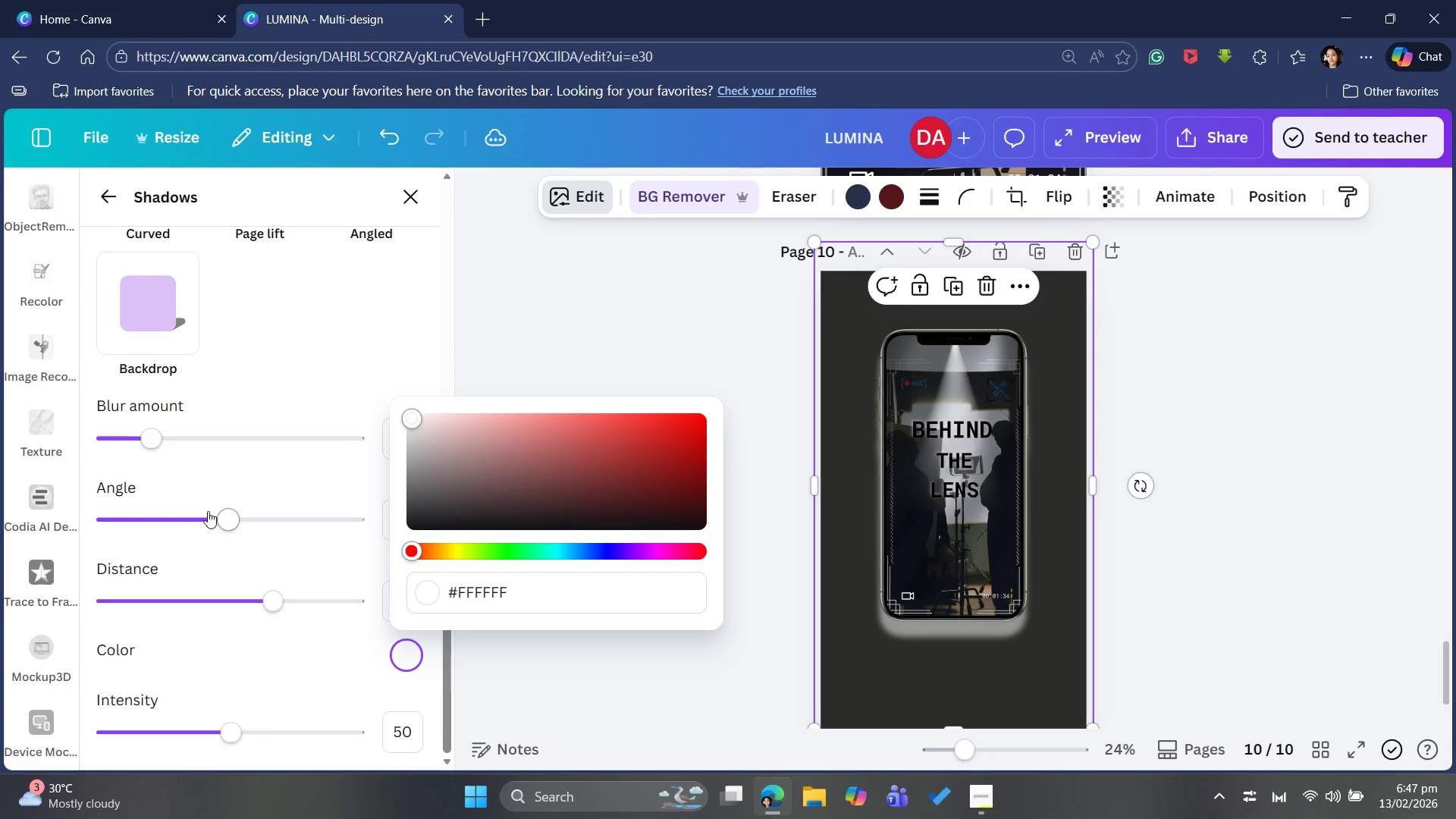 
left_click_drag(start_coordinate=[224, 526], to_coordinate=[234, 516])
 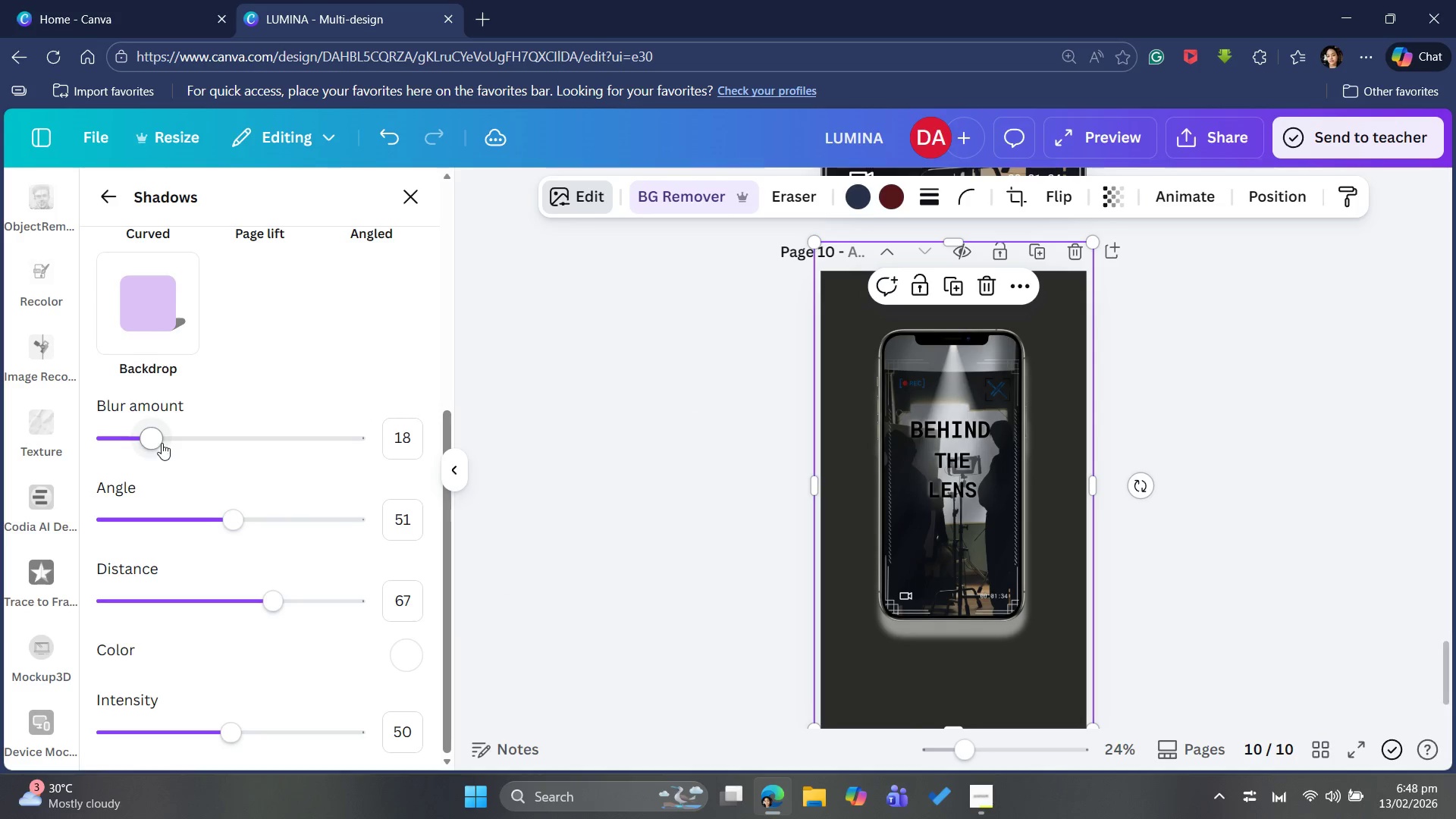 
left_click_drag(start_coordinate=[149, 431], to_coordinate=[287, 434])
 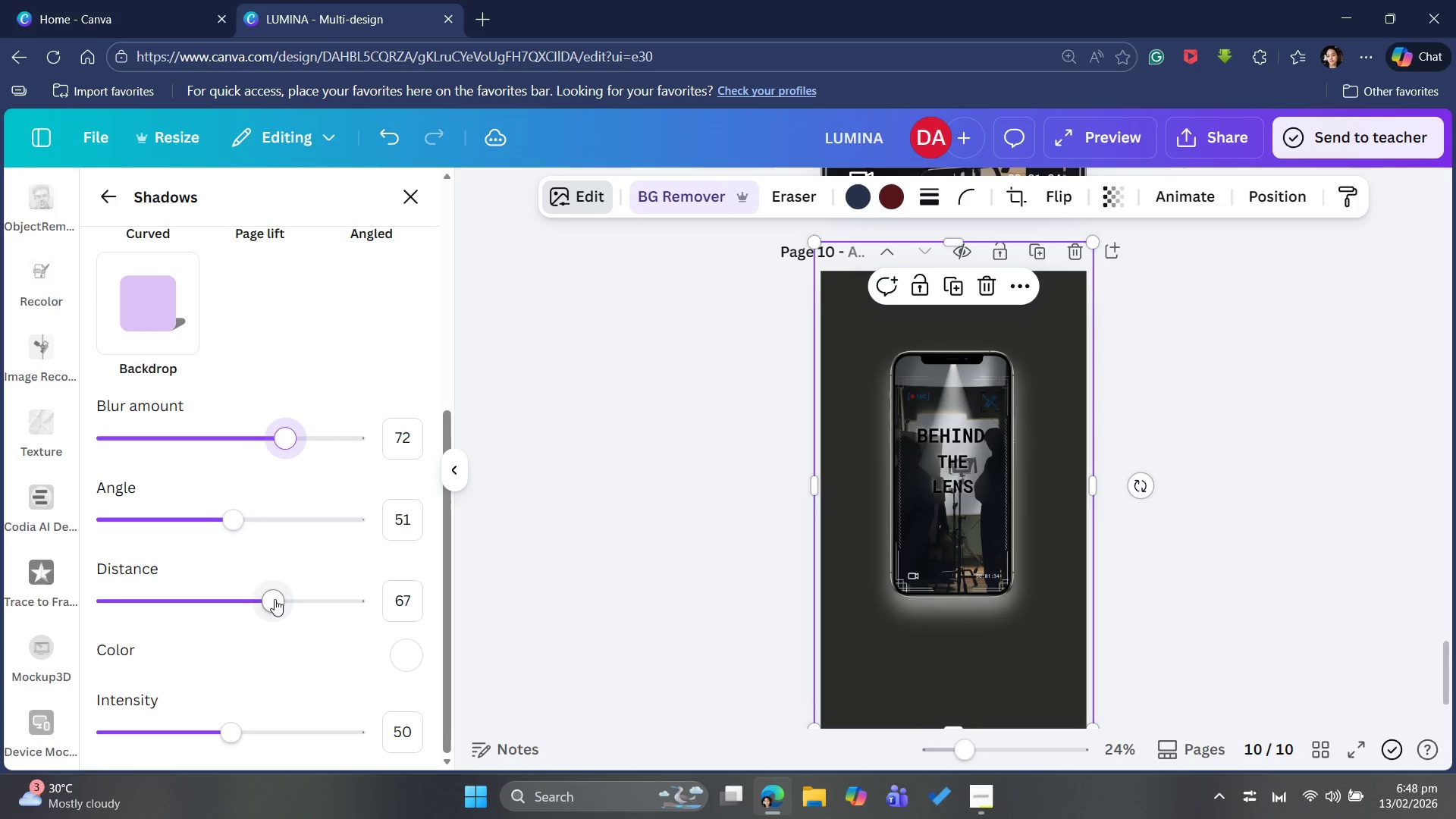 
left_click_drag(start_coordinate=[277, 597], to_coordinate=[201, 591])
 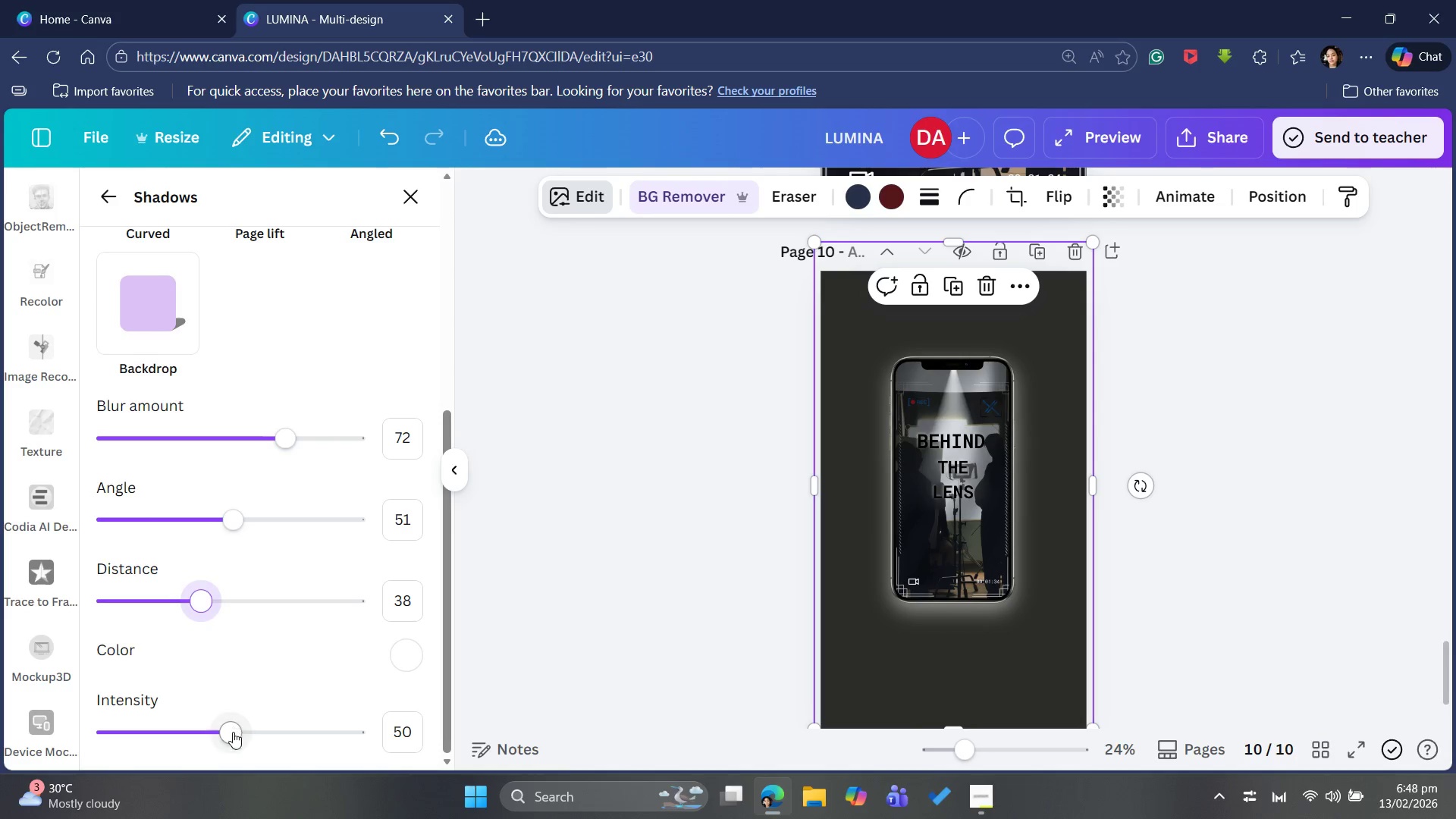 
left_click_drag(start_coordinate=[229, 732], to_coordinate=[146, 719])
 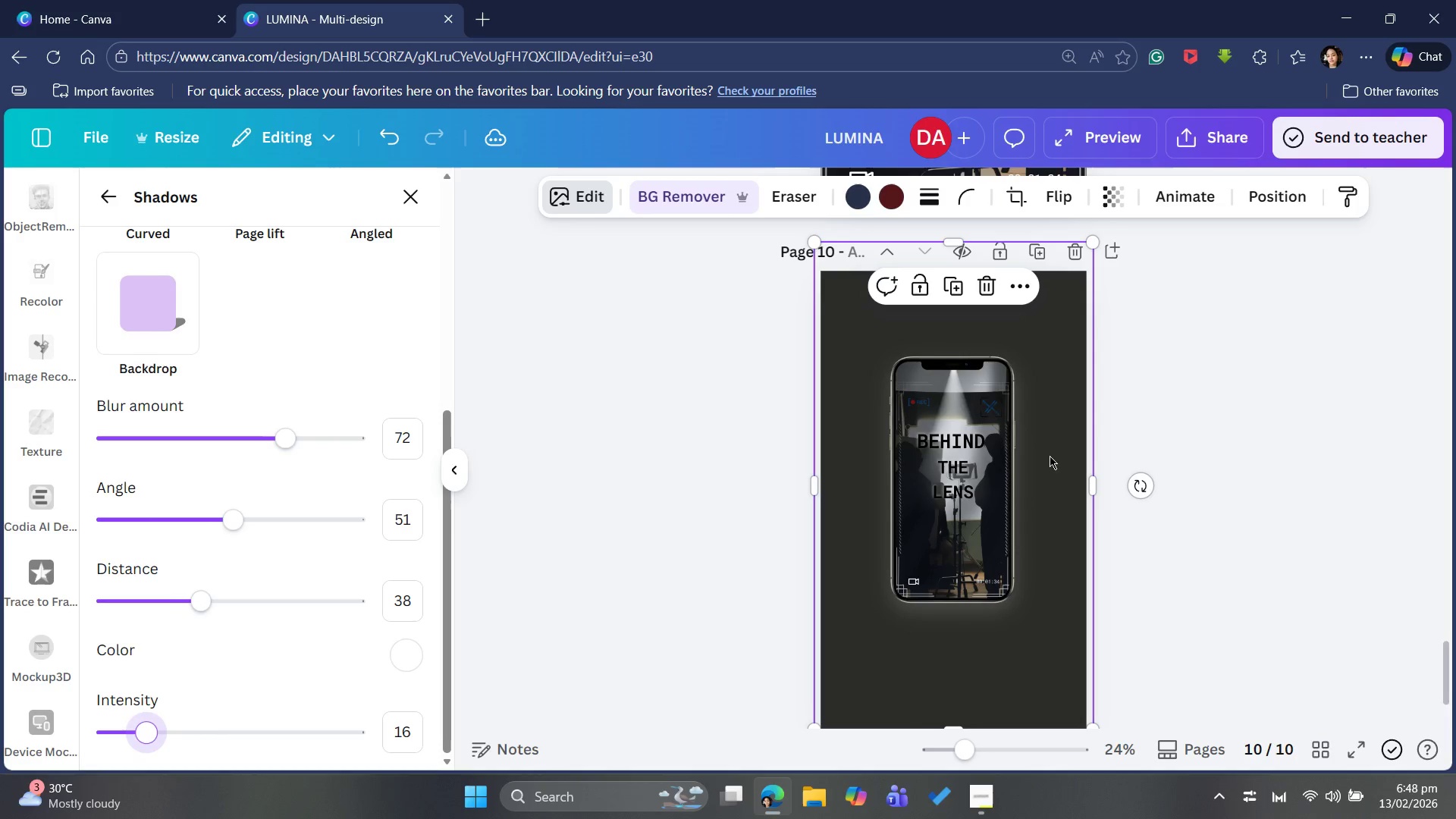 
left_click([944, 525])
 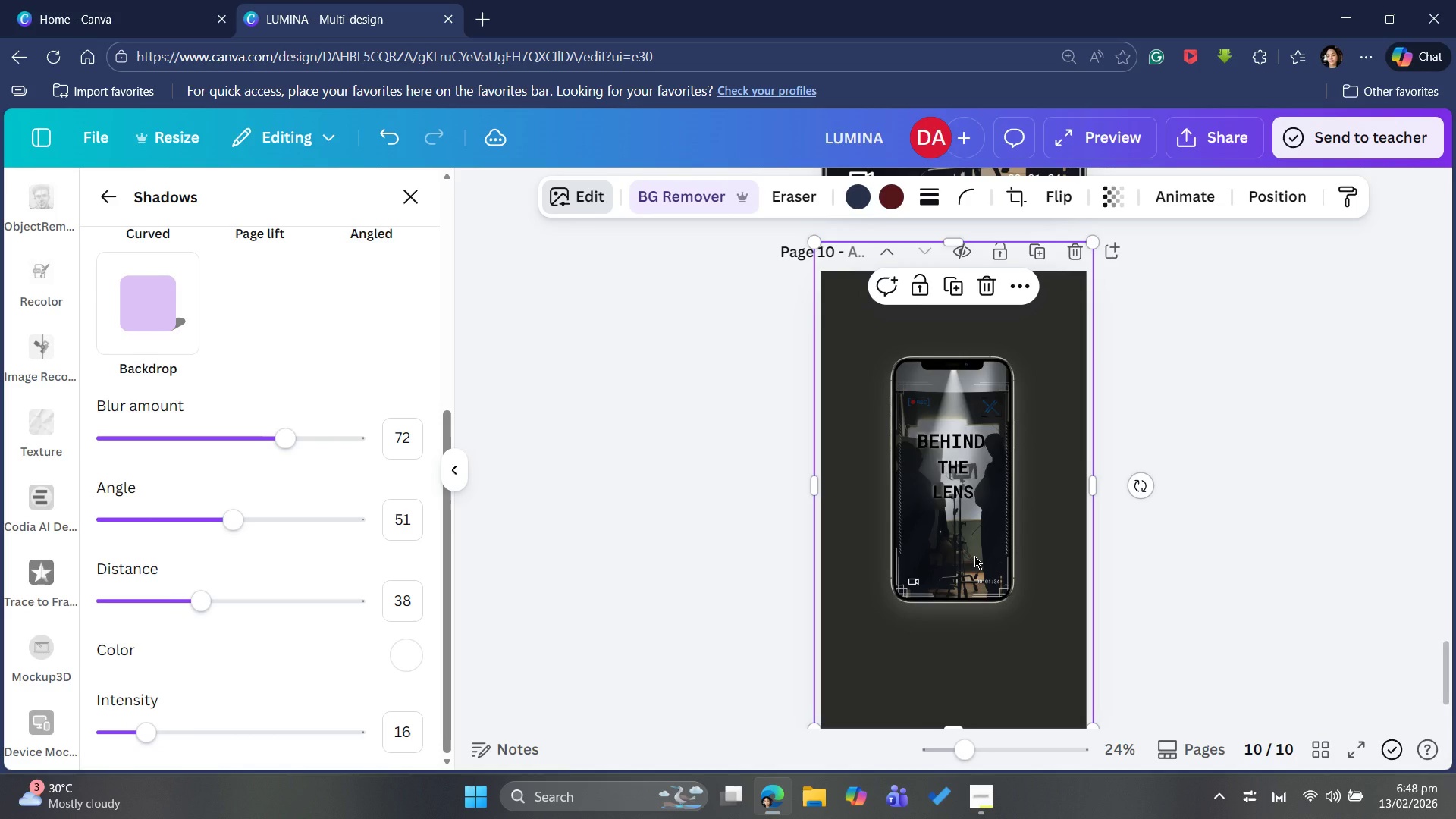 
left_click([974, 556])
 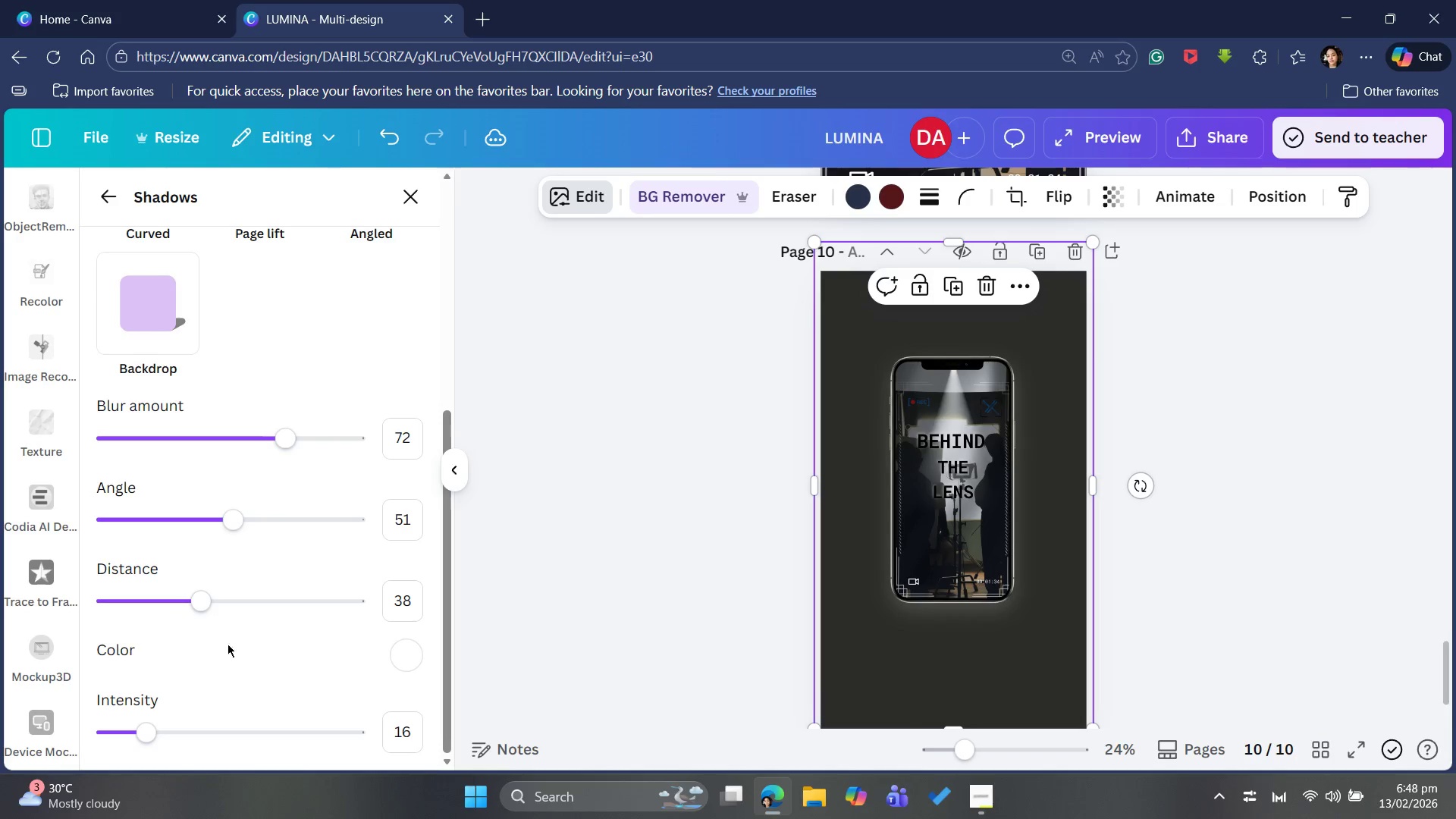 
scroll: coordinate [1131, 646], scroll_direction: down, amount: 4.0
 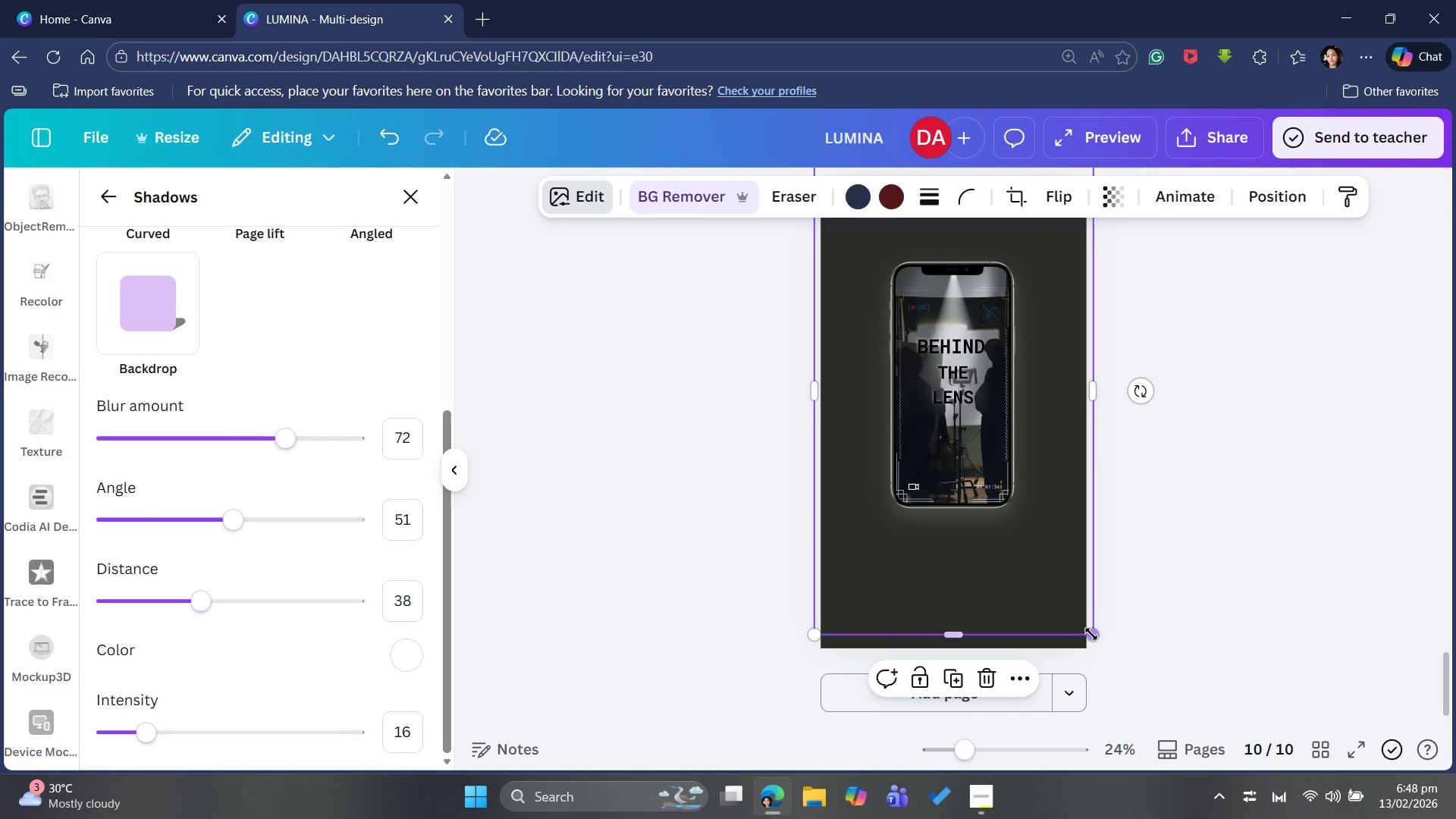 
left_click_drag(start_coordinate=[1096, 632], to_coordinate=[1133, 716])
 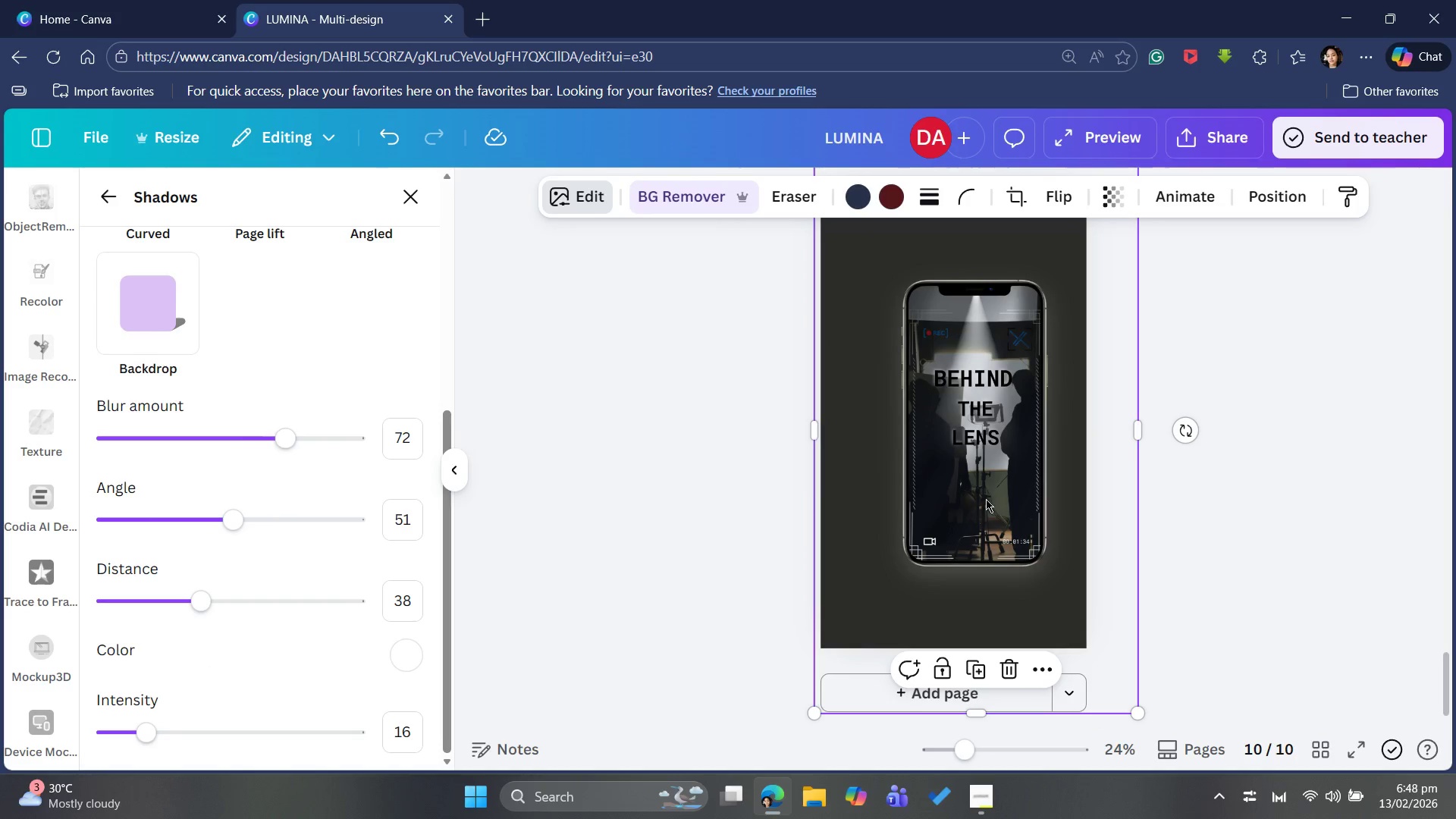 
left_click_drag(start_coordinate=[990, 499], to_coordinate=[965, 490])
 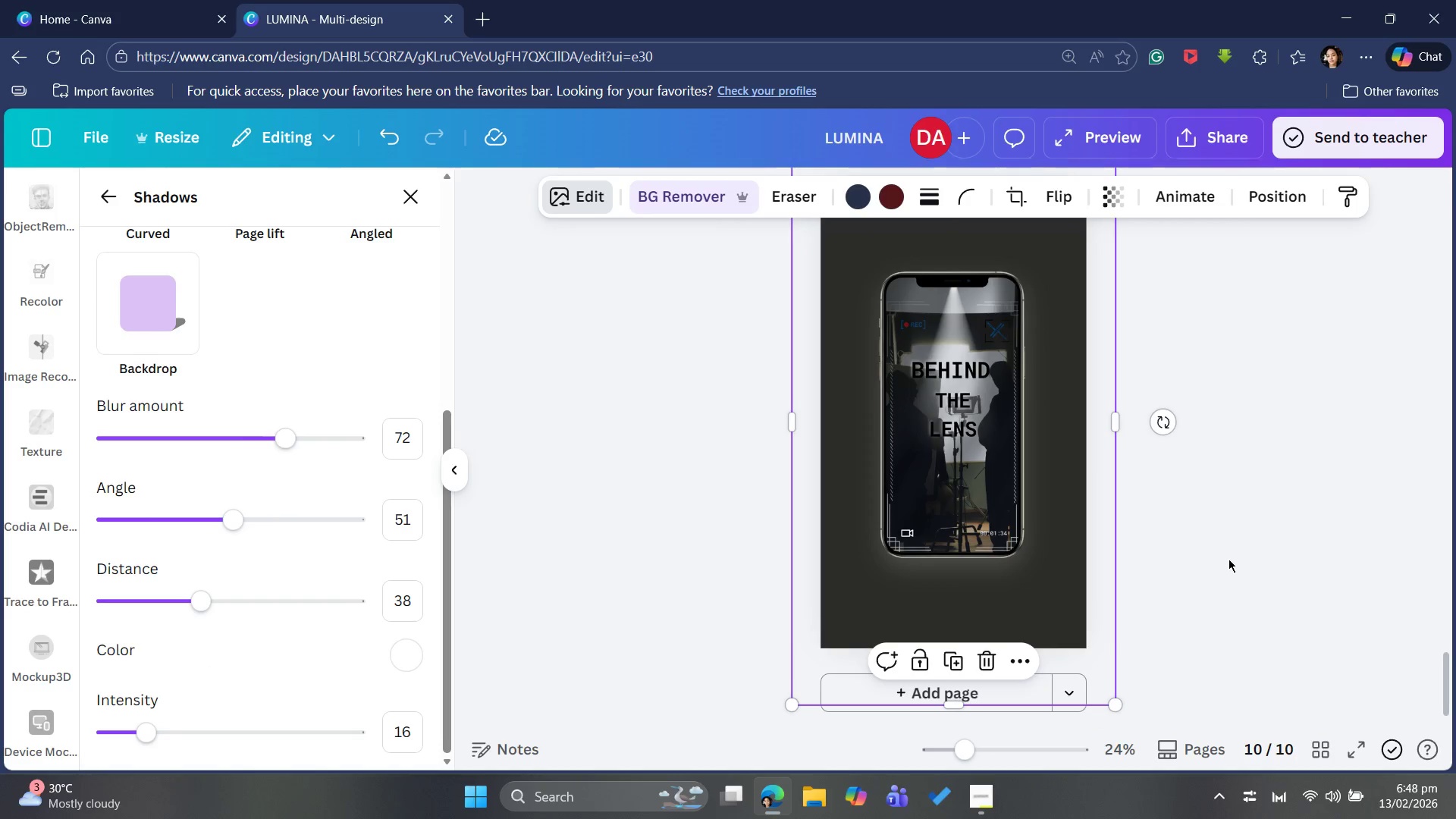 
scroll: coordinate [1229, 560], scroll_direction: up, amount: 1.0
 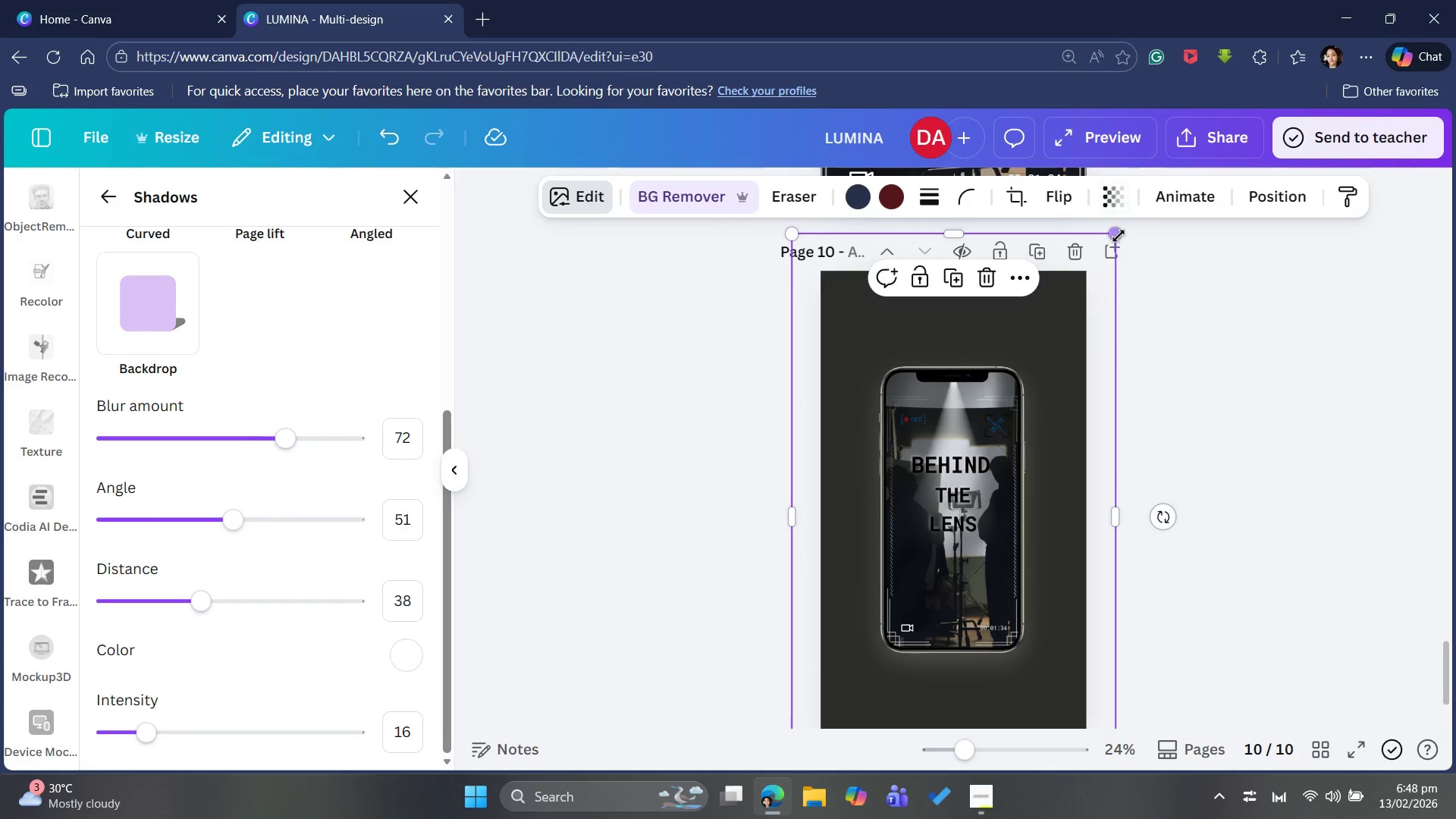 
left_click_drag(start_coordinate=[1119, 237], to_coordinate=[1260, 180])
 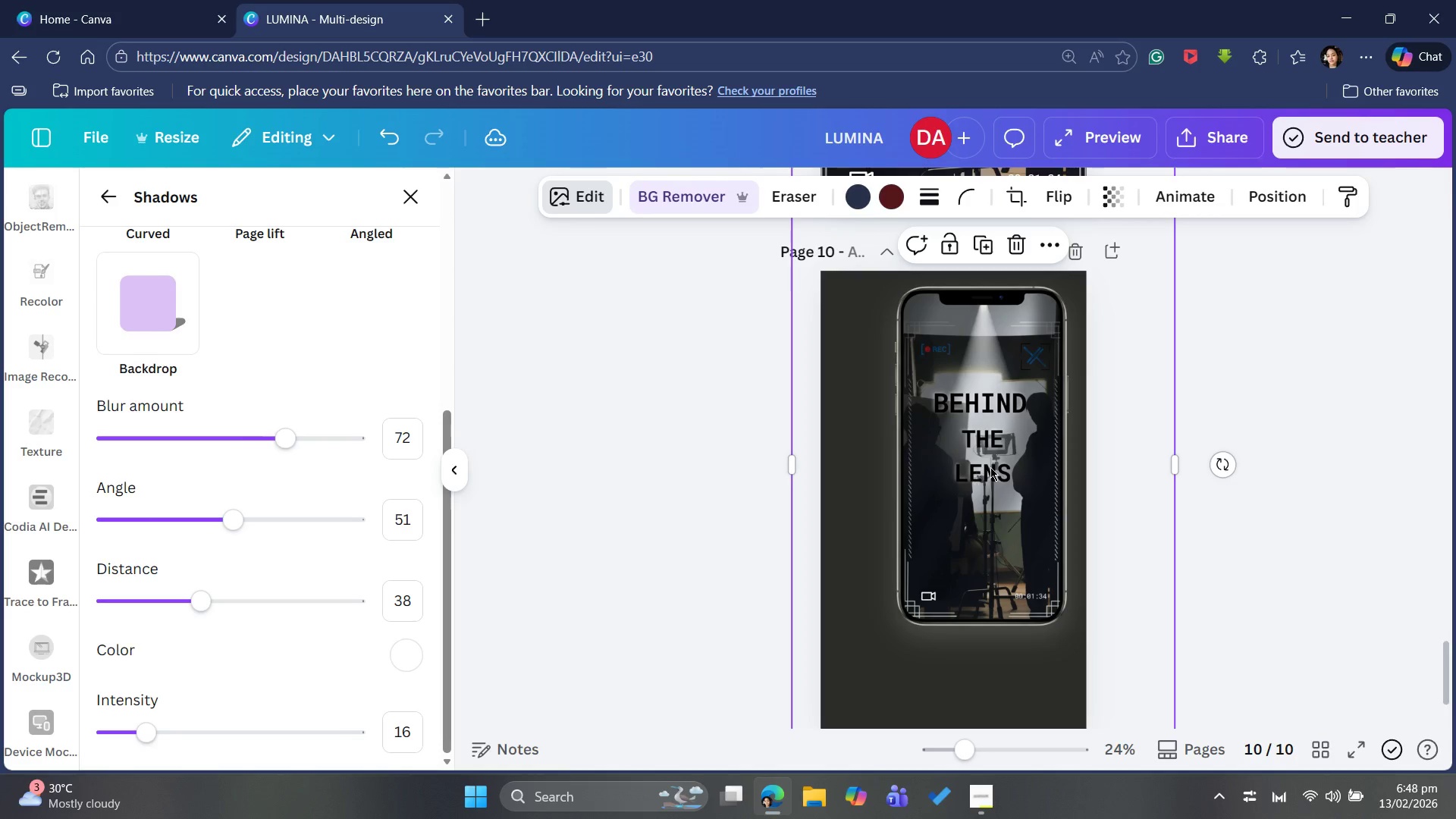 
left_click_drag(start_coordinate=[991, 472], to_coordinate=[958, 516])
 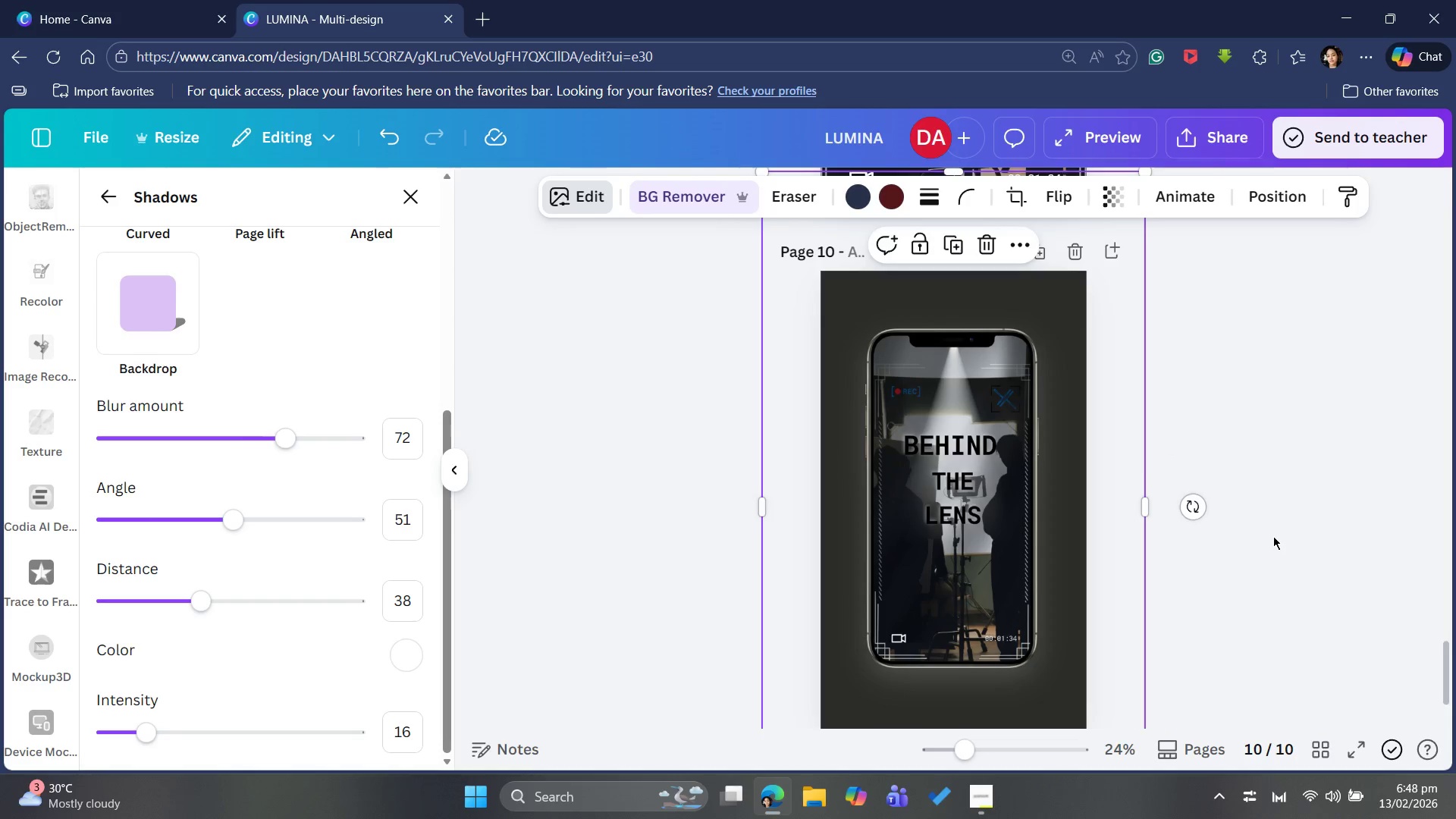 
scroll: coordinate [1274, 534], scroll_direction: down, amount: 2.0
 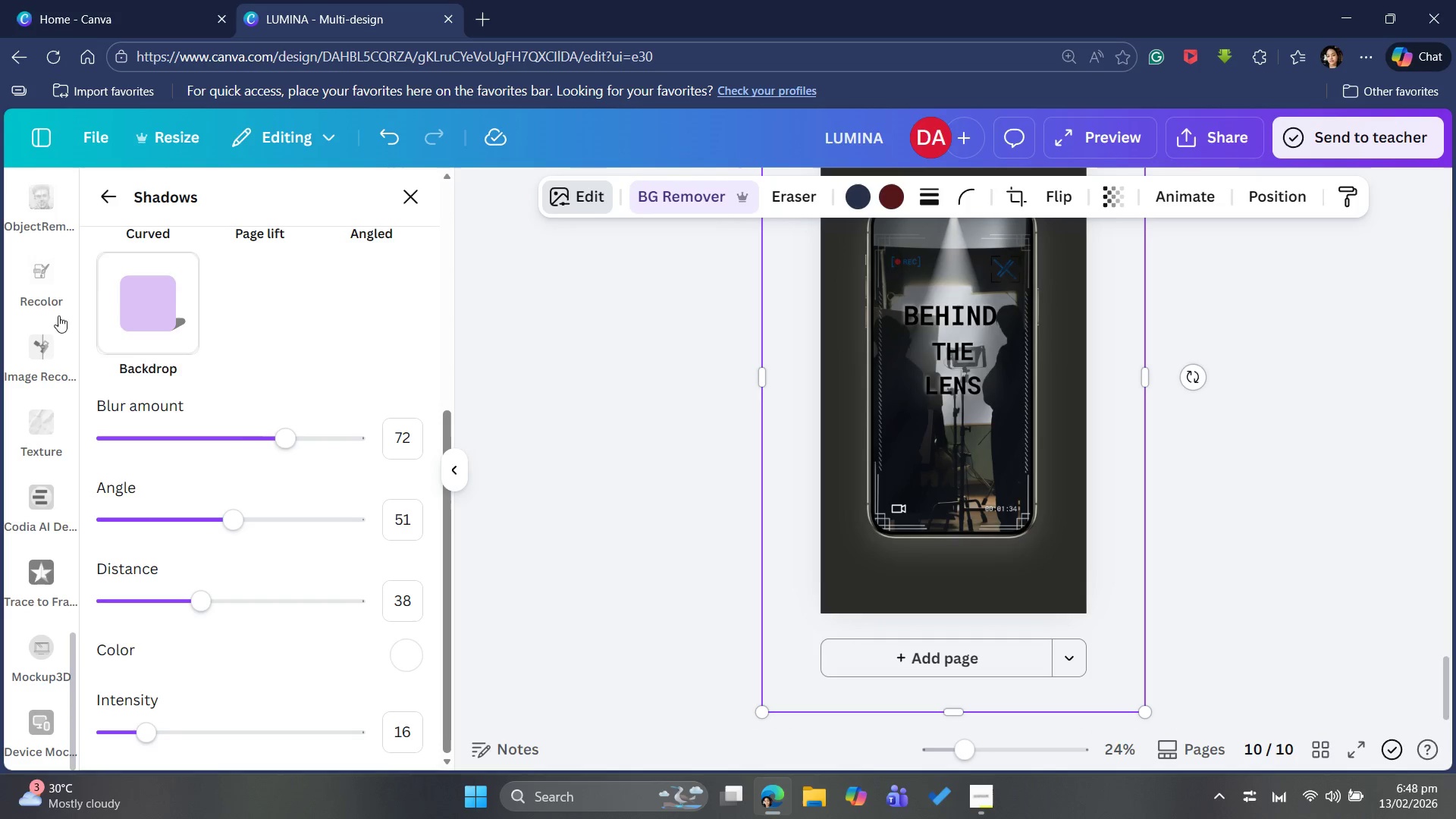 
scroll: coordinate [58, 331], scroll_direction: up, amount: 27.0
 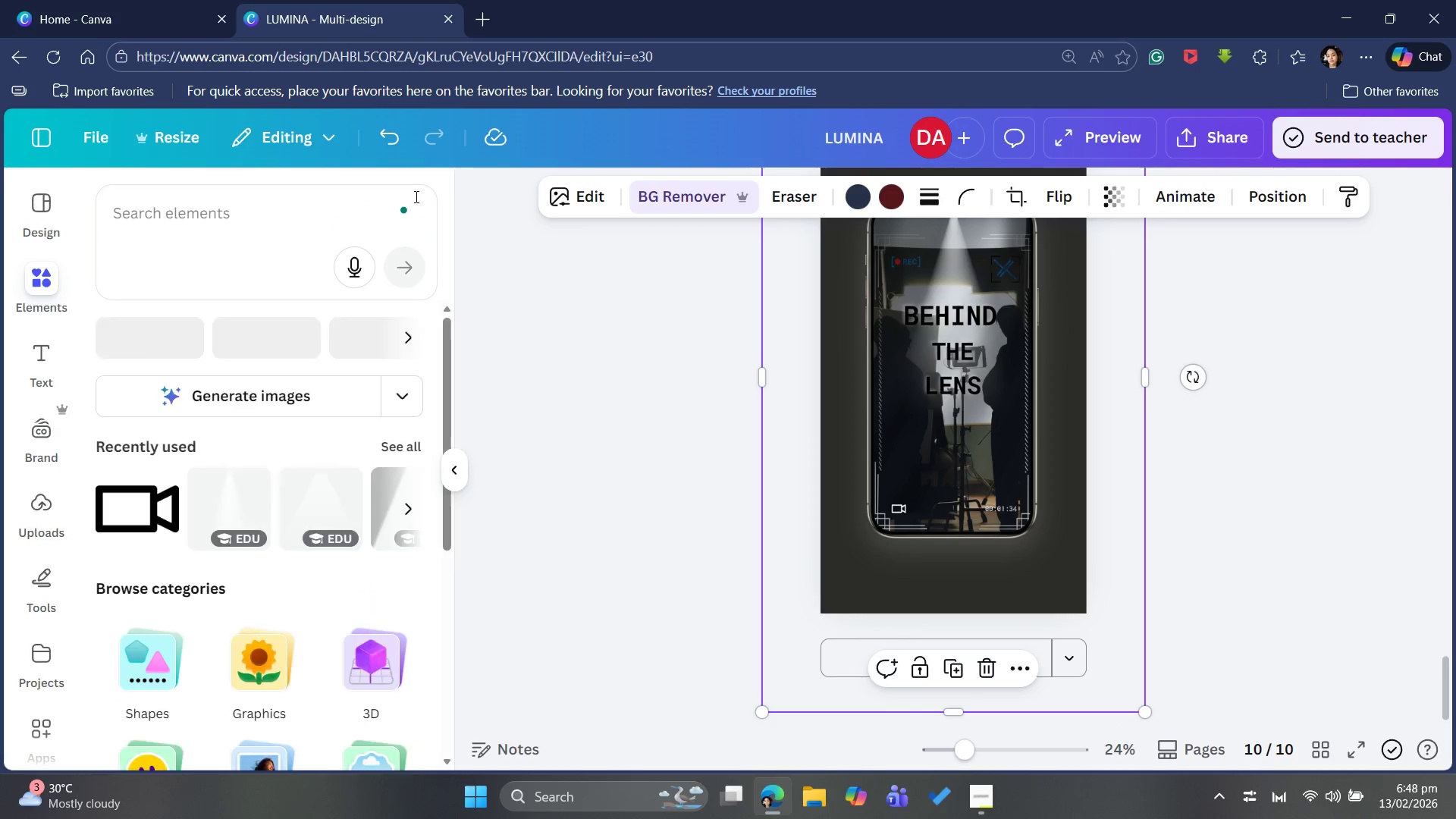 
wait(5.93)
 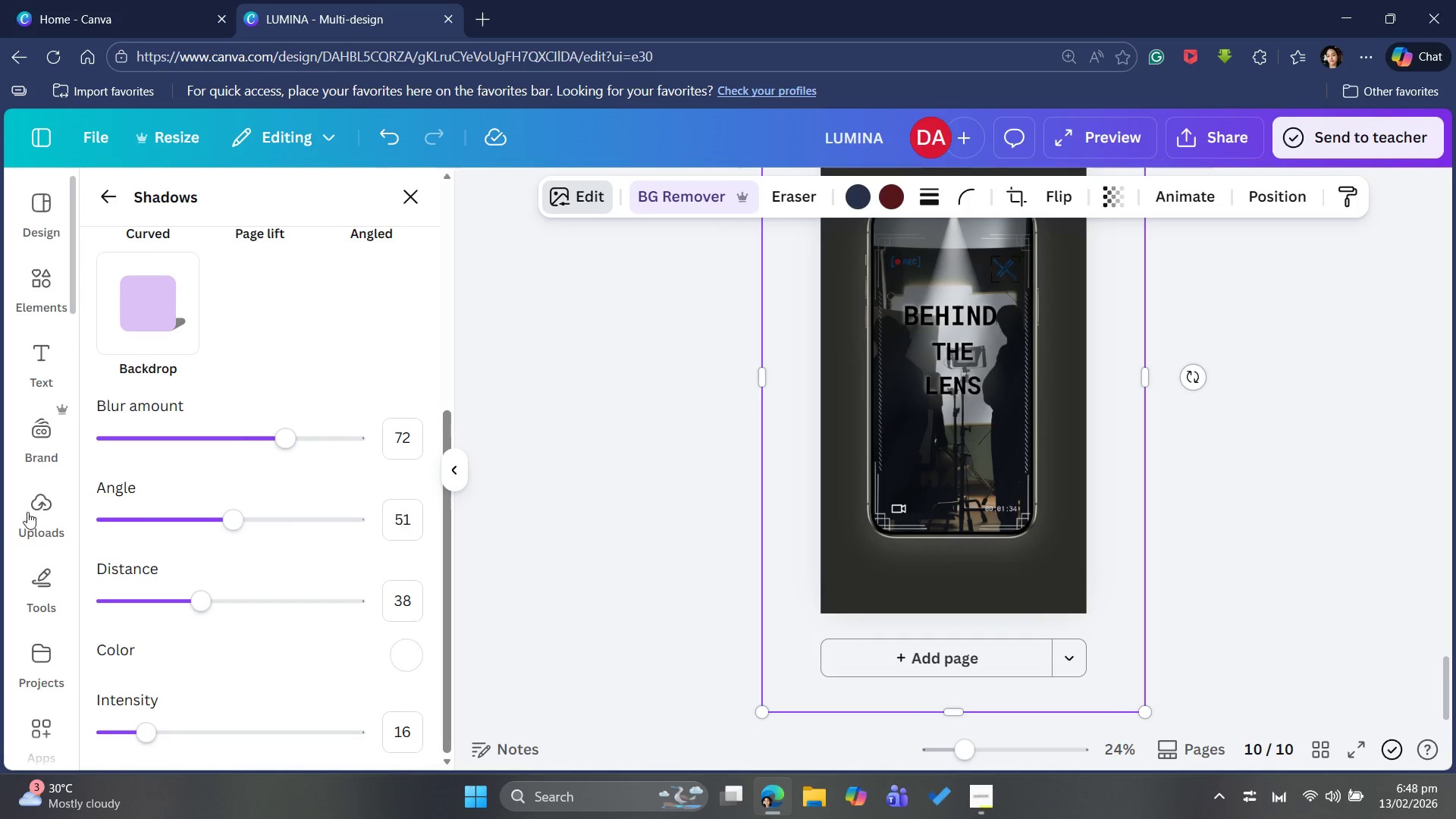 
left_click([409, 444])
 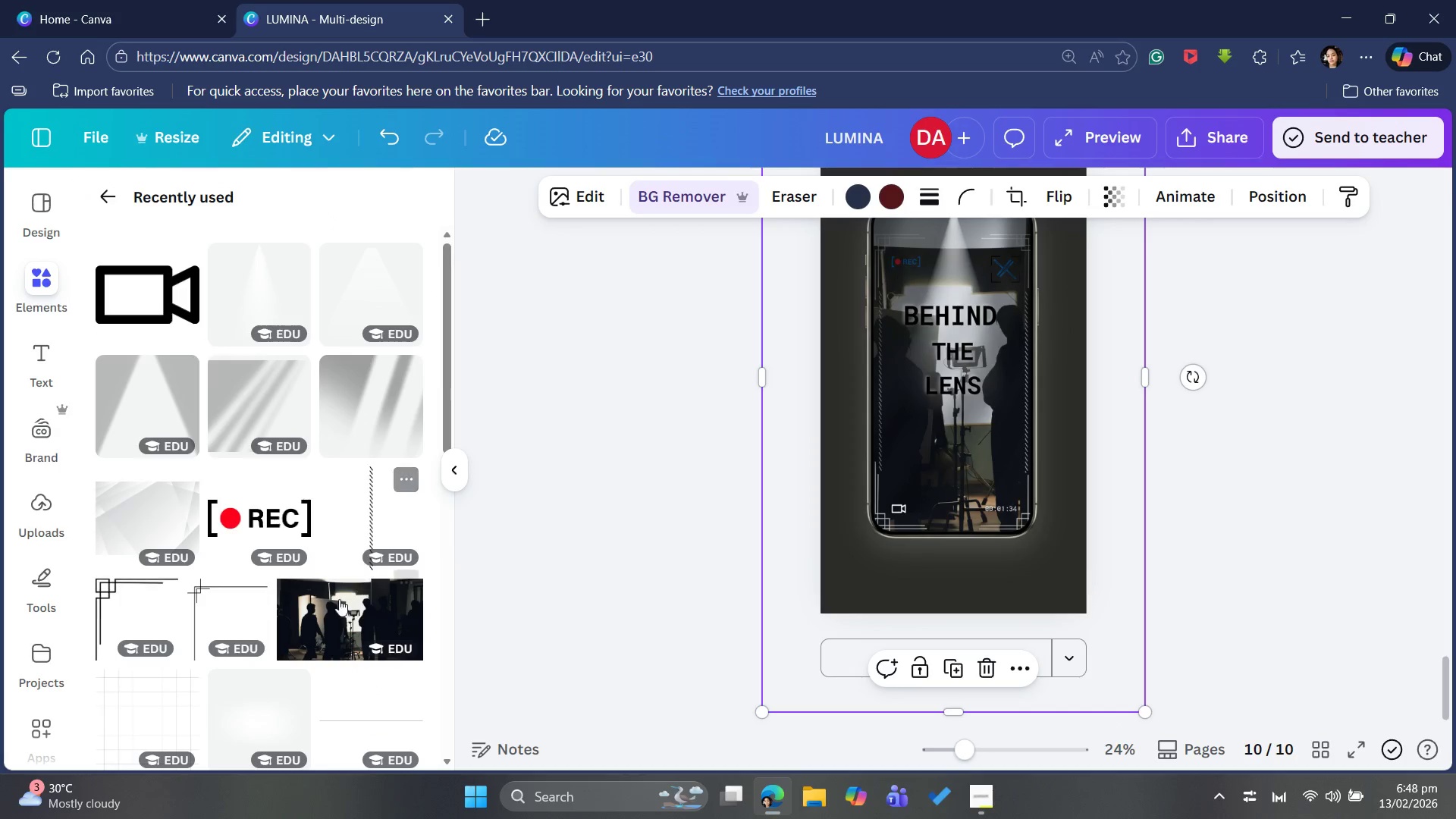 
scroll: coordinate [300, 643], scroll_direction: down, amount: 1.0
 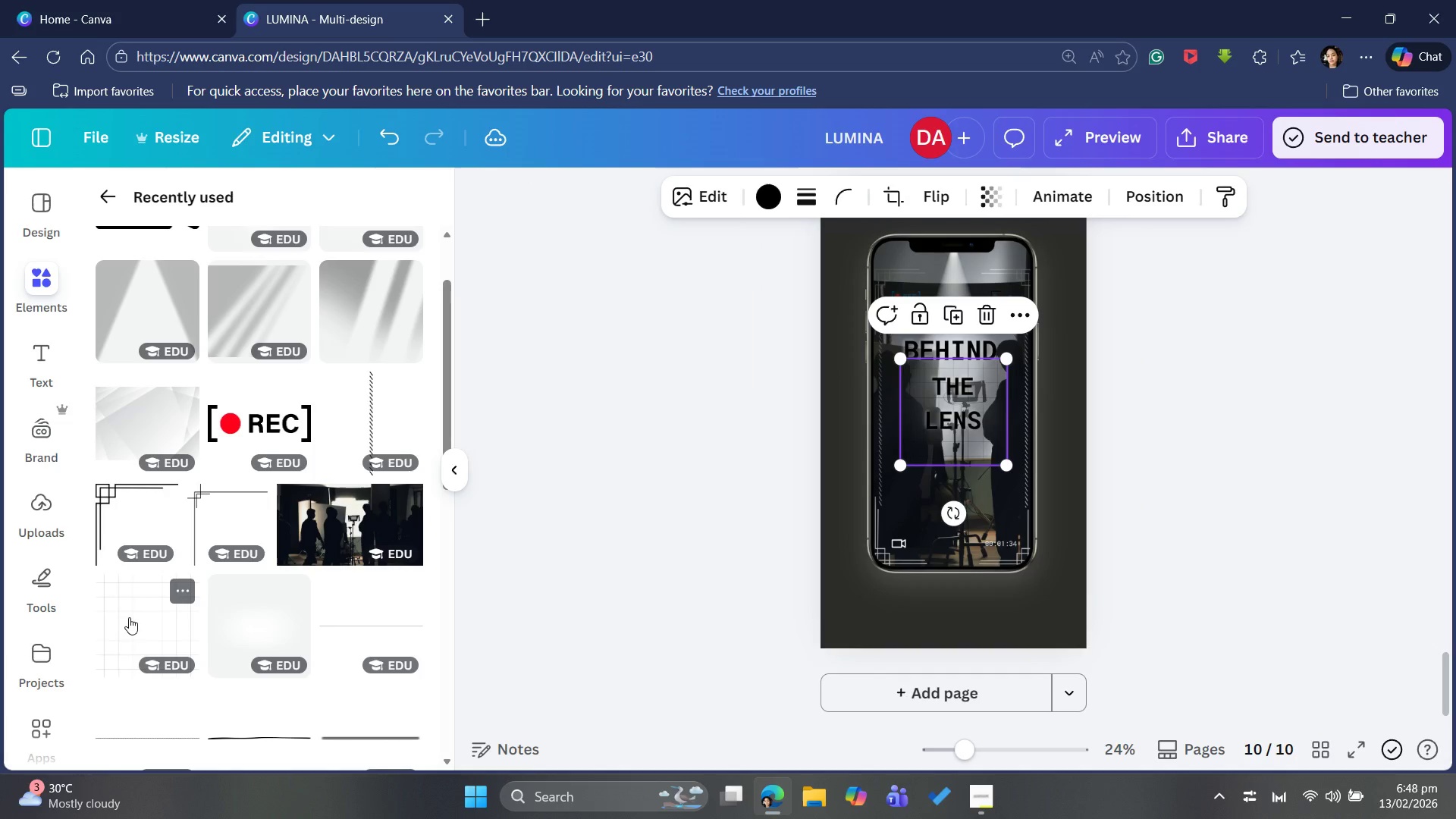 
wait(6.55)
 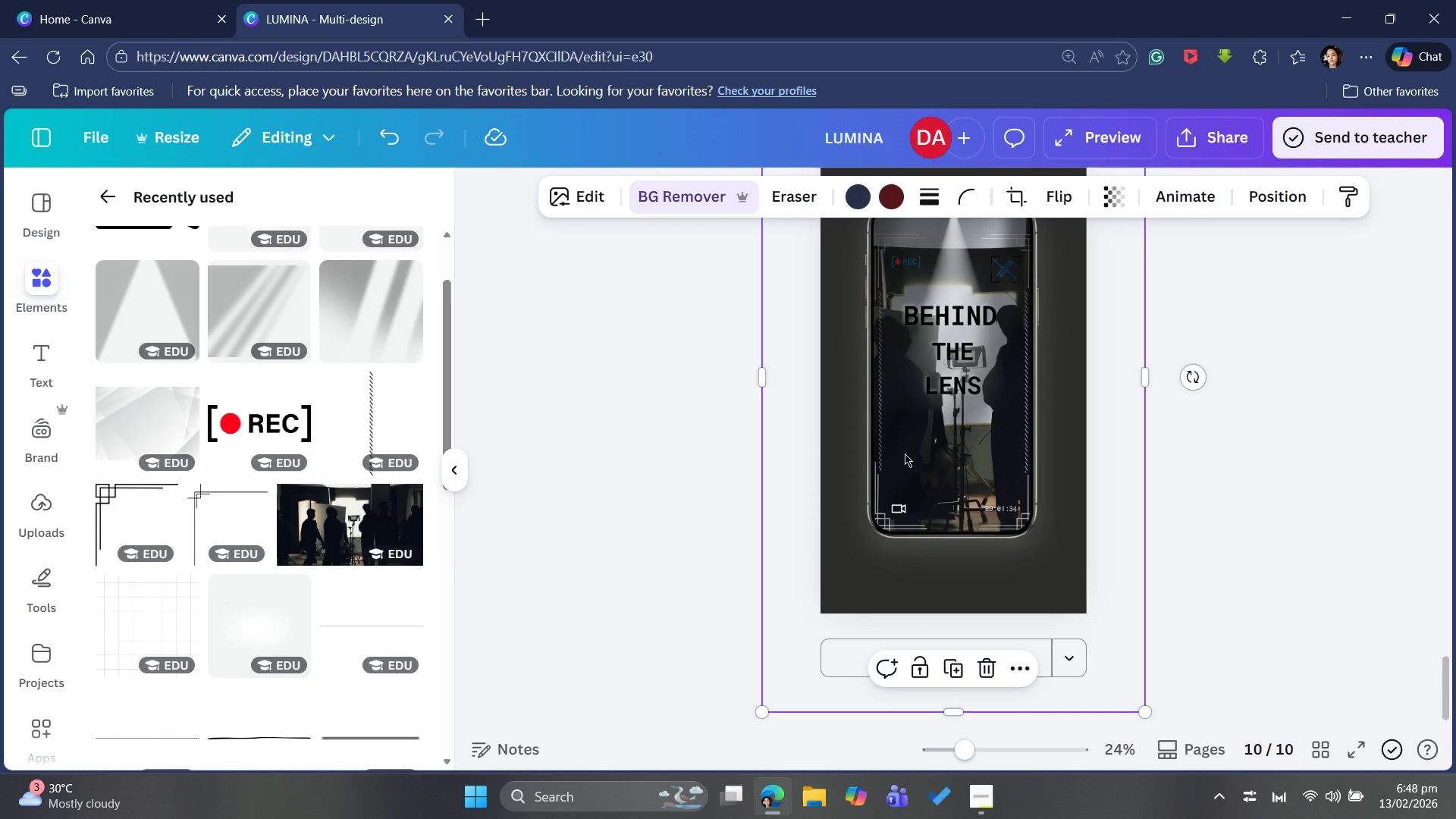 
scroll: coordinate [1300, 543], scroll_direction: up, amount: 2.0
 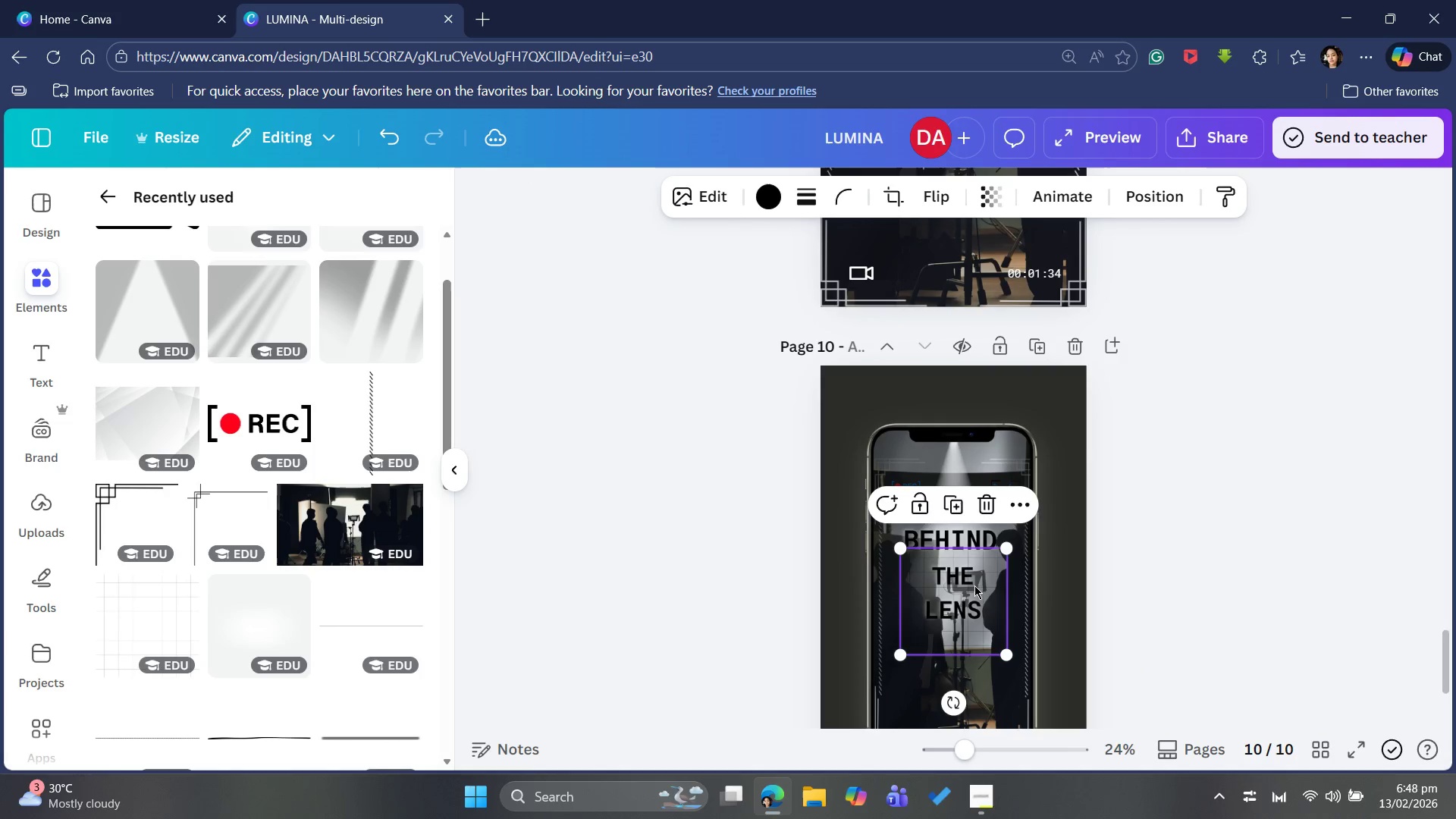 
left_click_drag(start_coordinate=[976, 588], to_coordinate=[889, 407])
 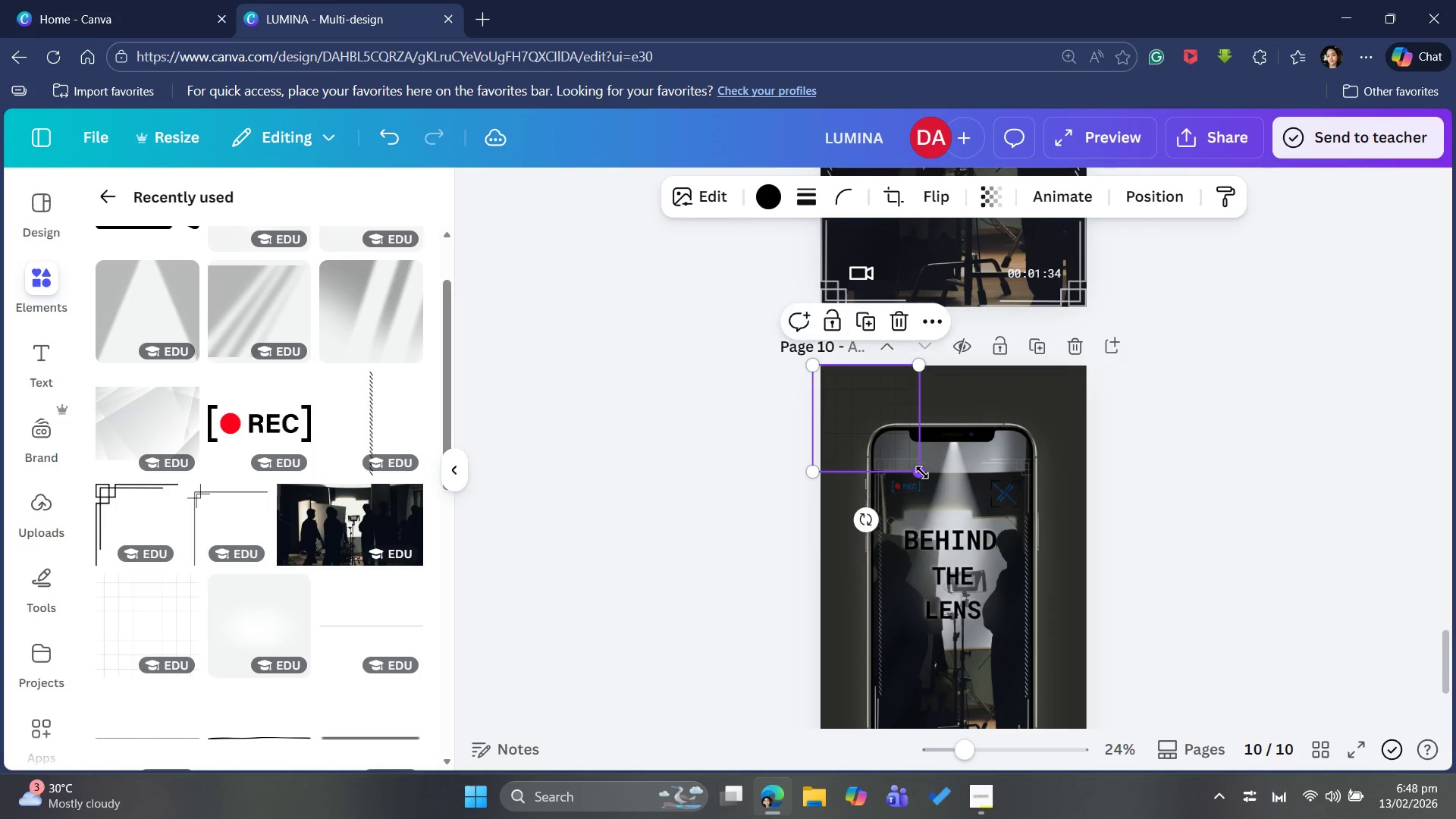 
left_click_drag(start_coordinate=[922, 472], to_coordinate=[1143, 810])
 